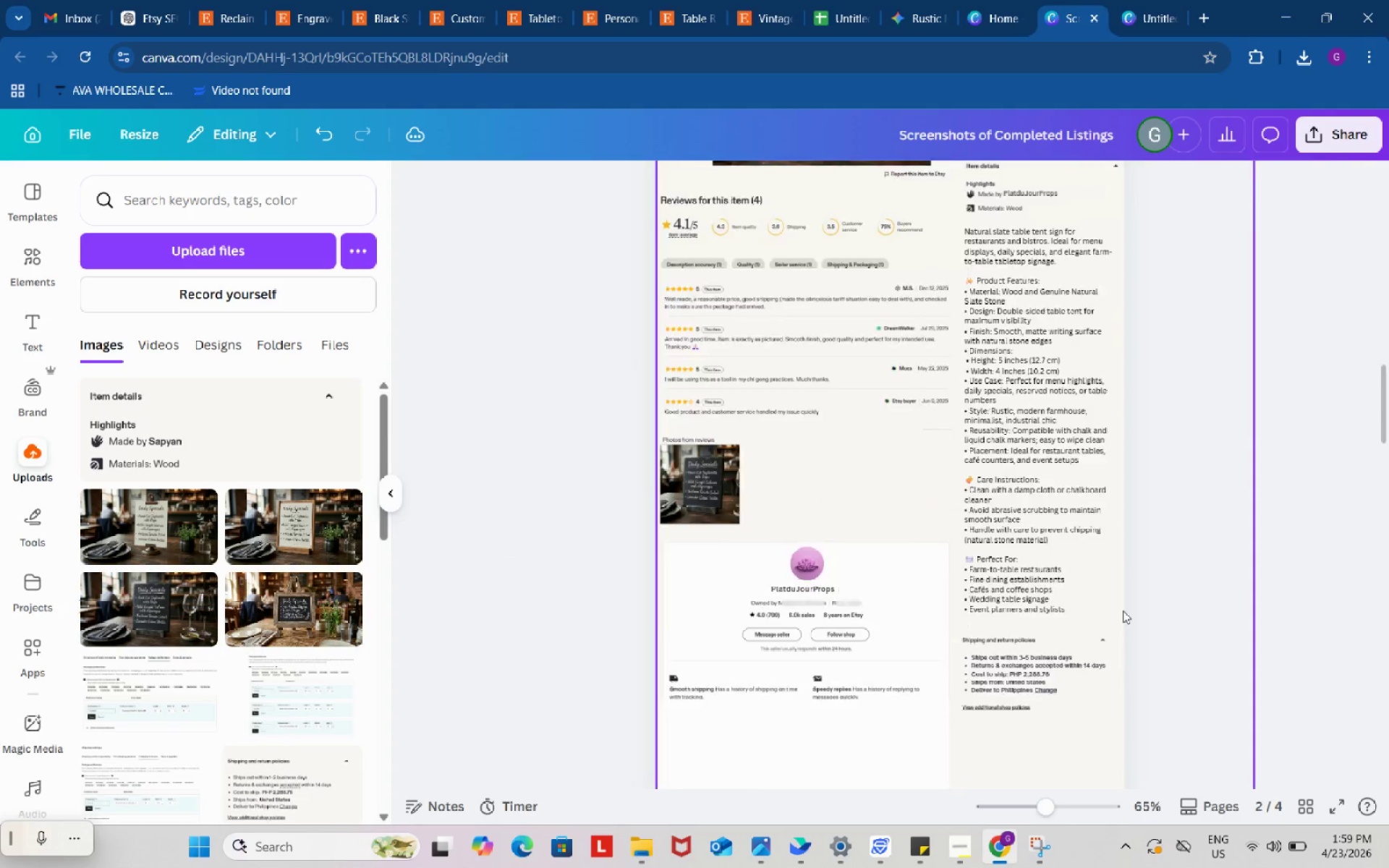 
scroll: coordinate [1123, 610], scroll_direction: up, amount: 3.0
 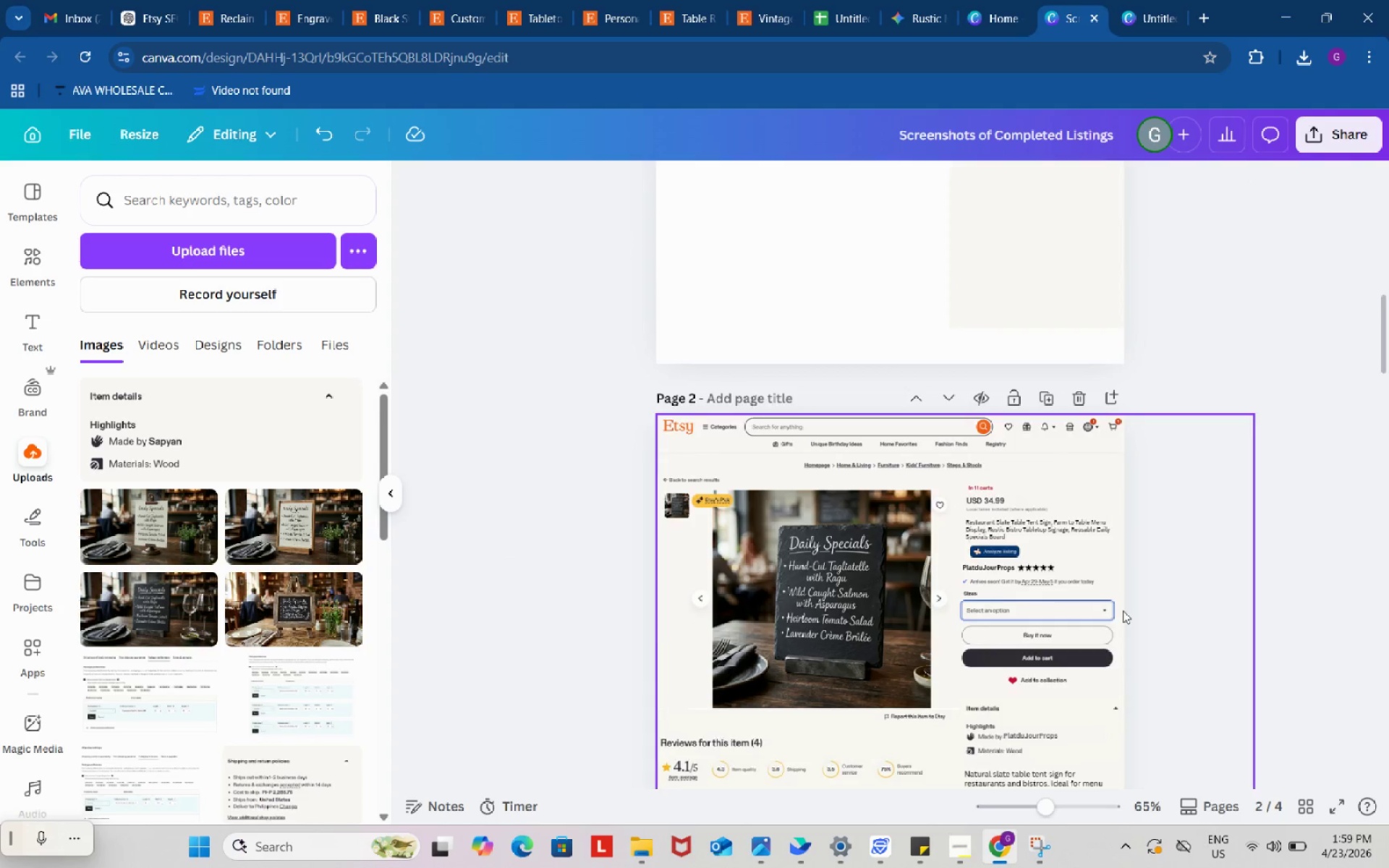 
scroll: coordinate [1123, 610], scroll_direction: down, amount: 2.0
 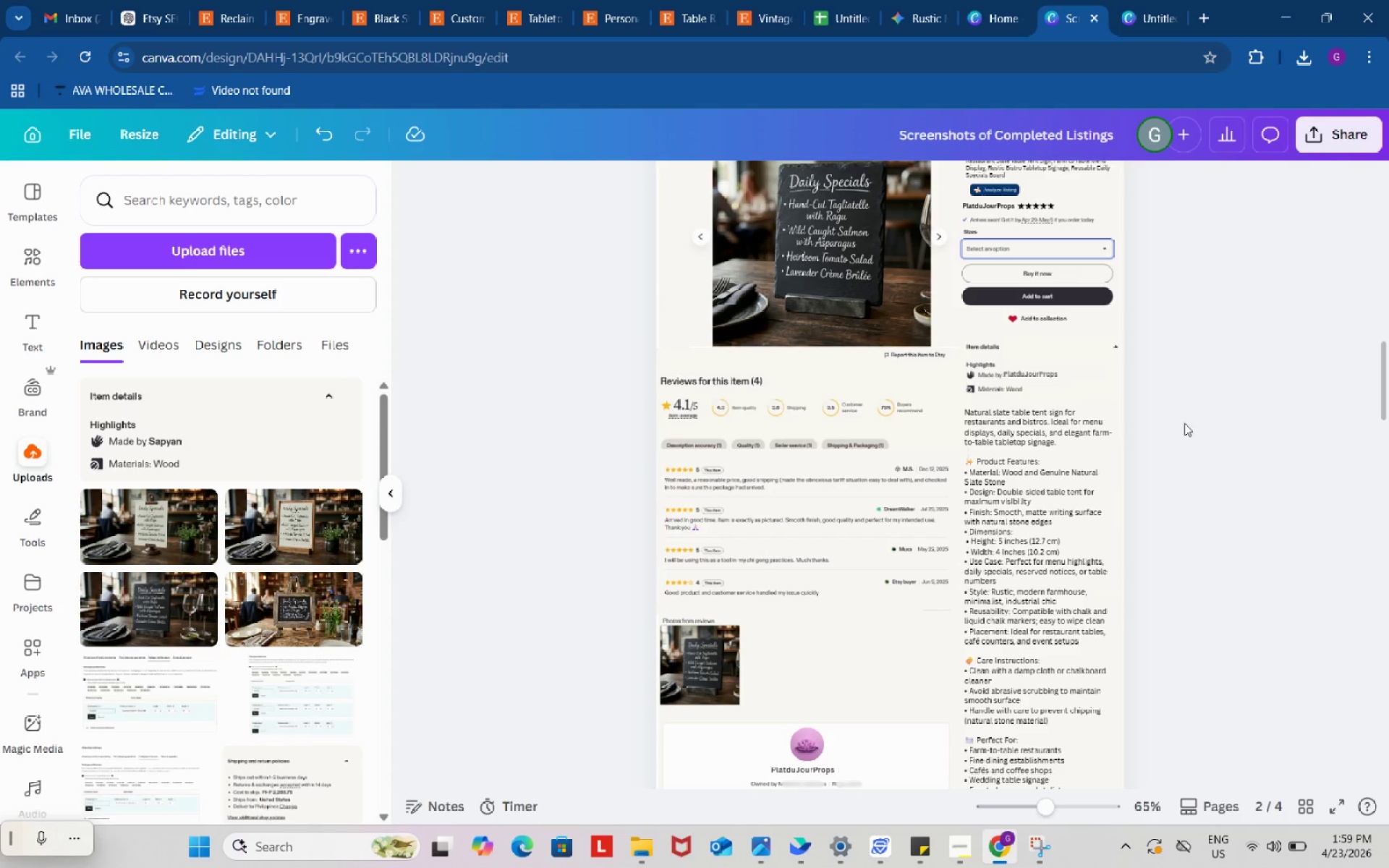 
left_click([1003, 388])
 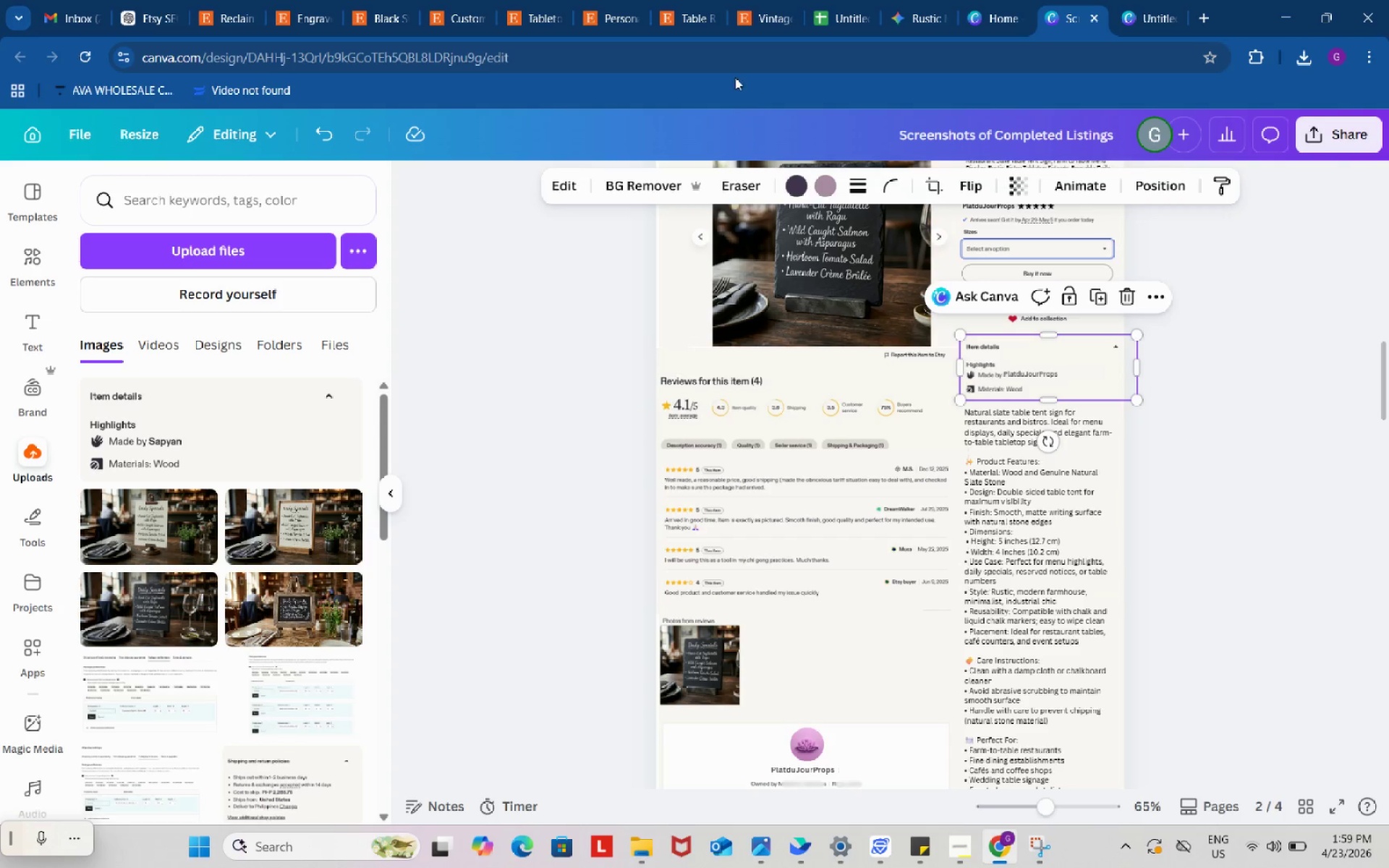 
left_click([688, 4])
 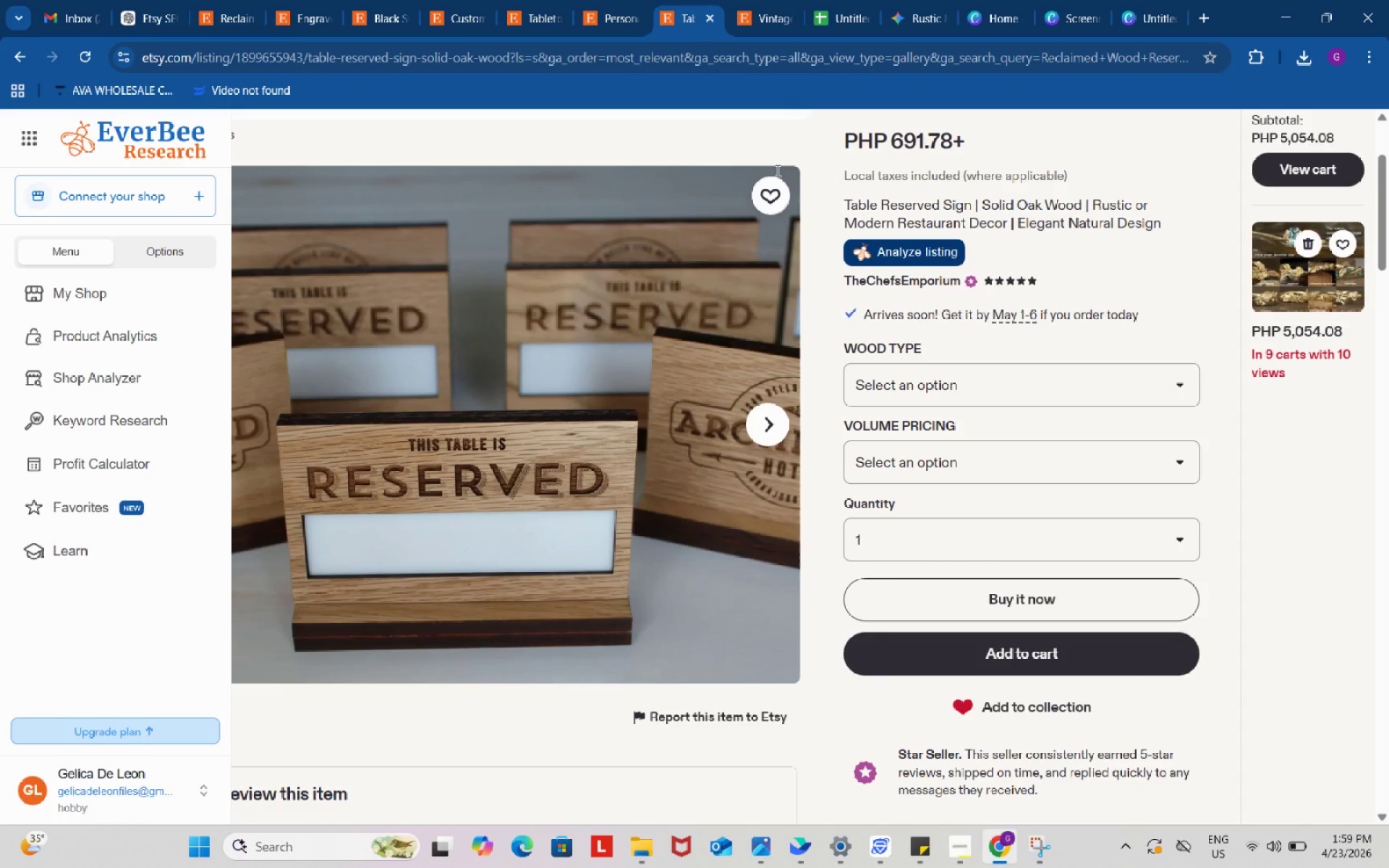 
scroll: coordinate [464, 203], scroll_direction: up, amount: 14.0
 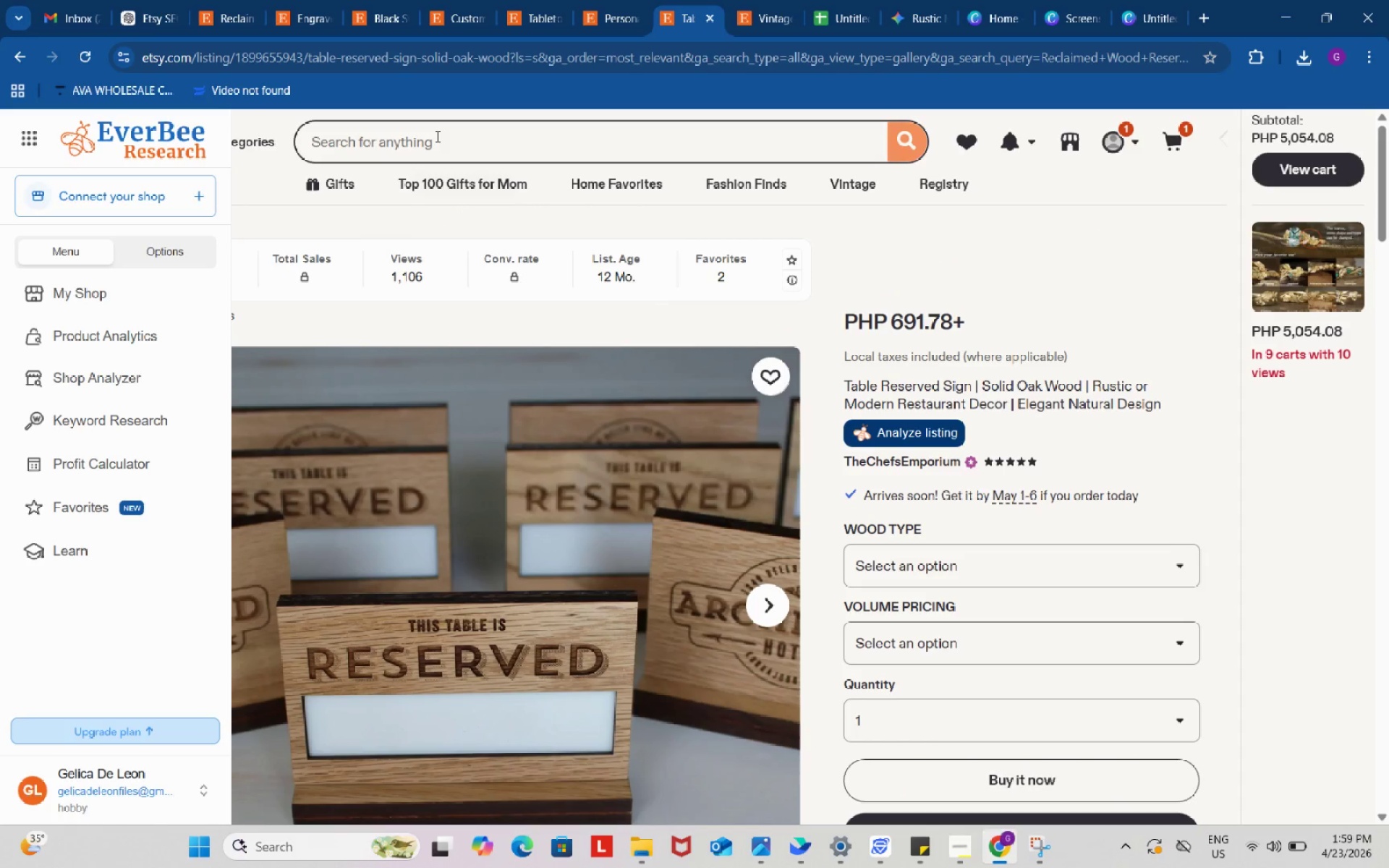 
left_click([436, 136])
 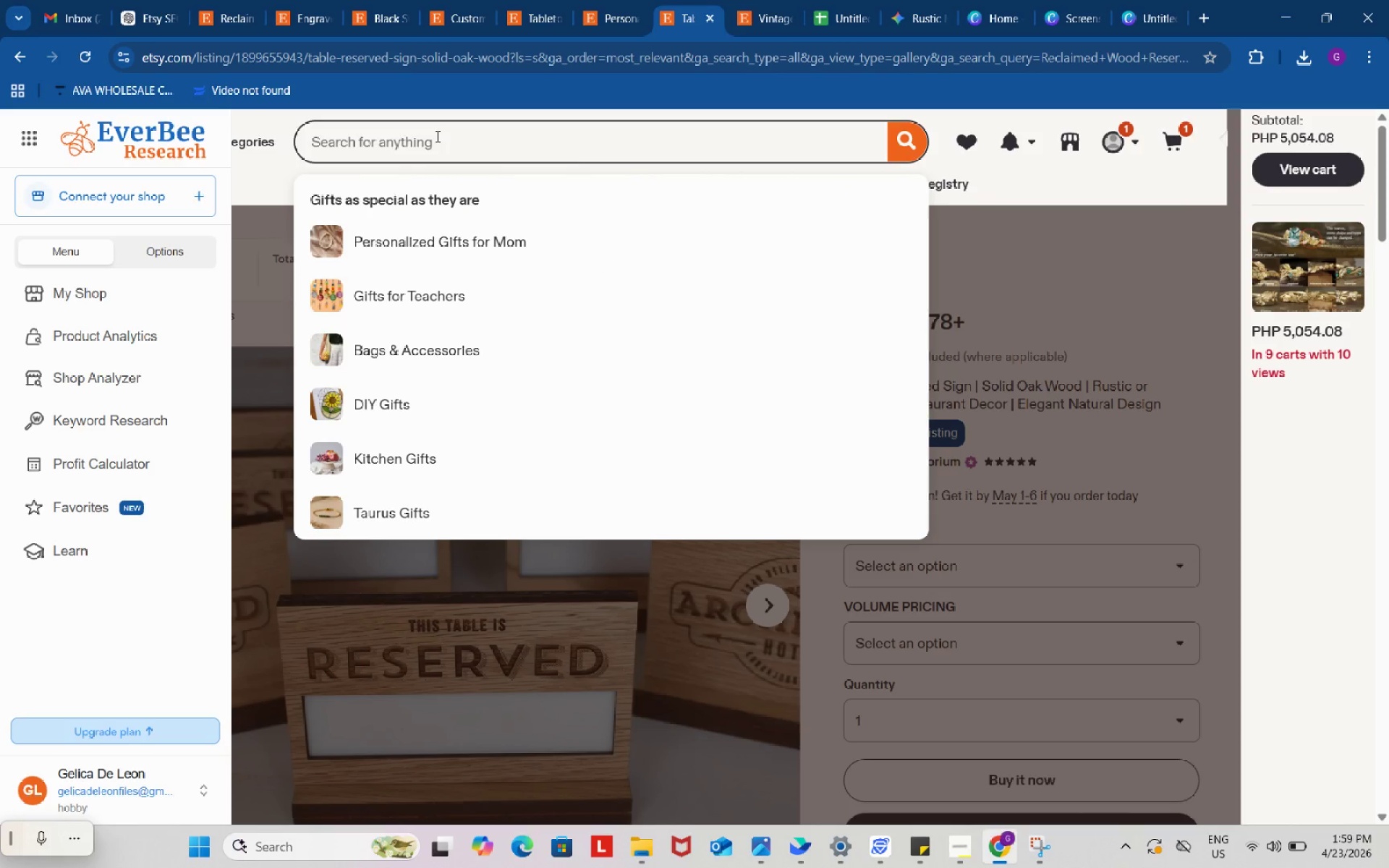 
type(slate t)
 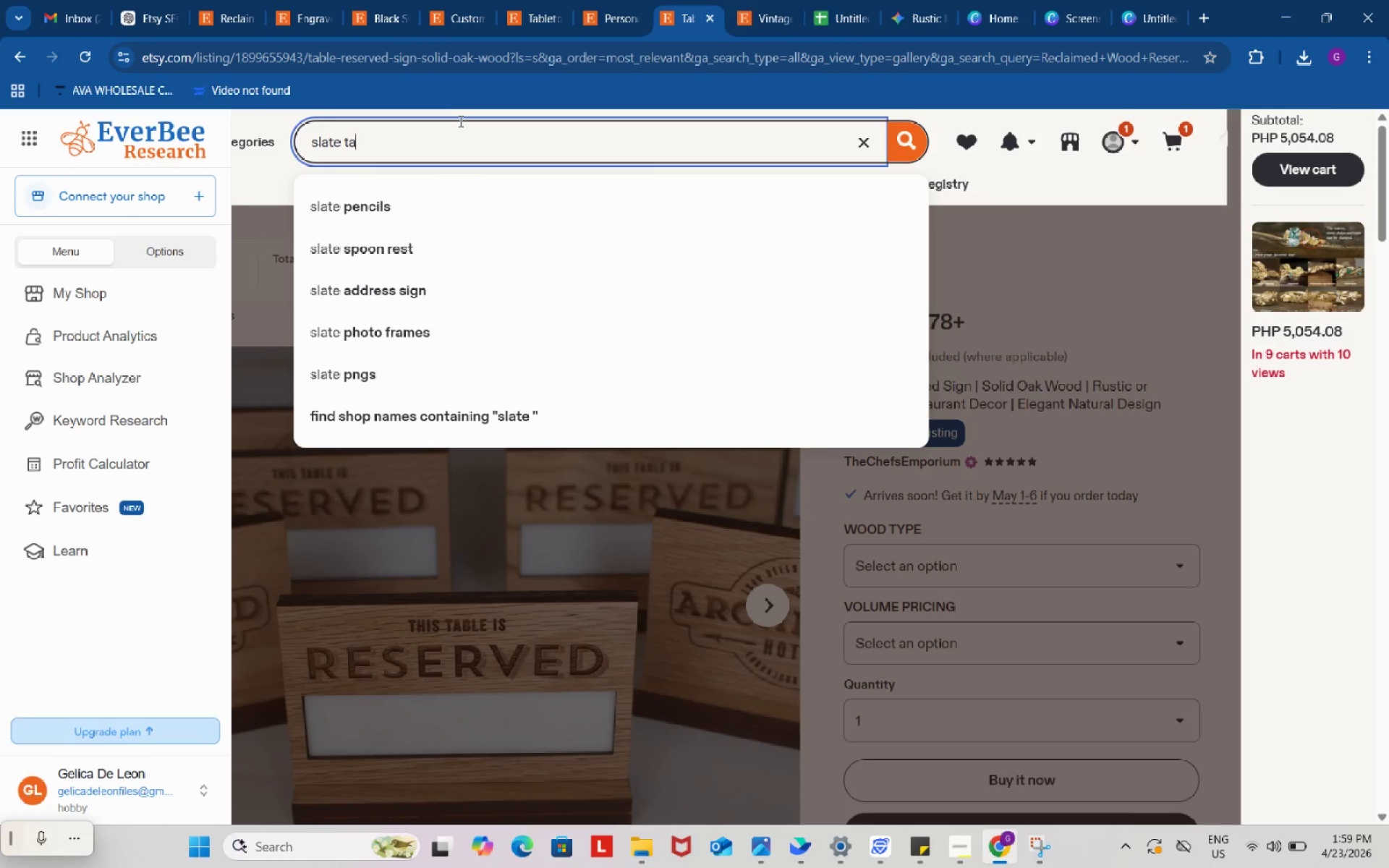 
type(able sign )
 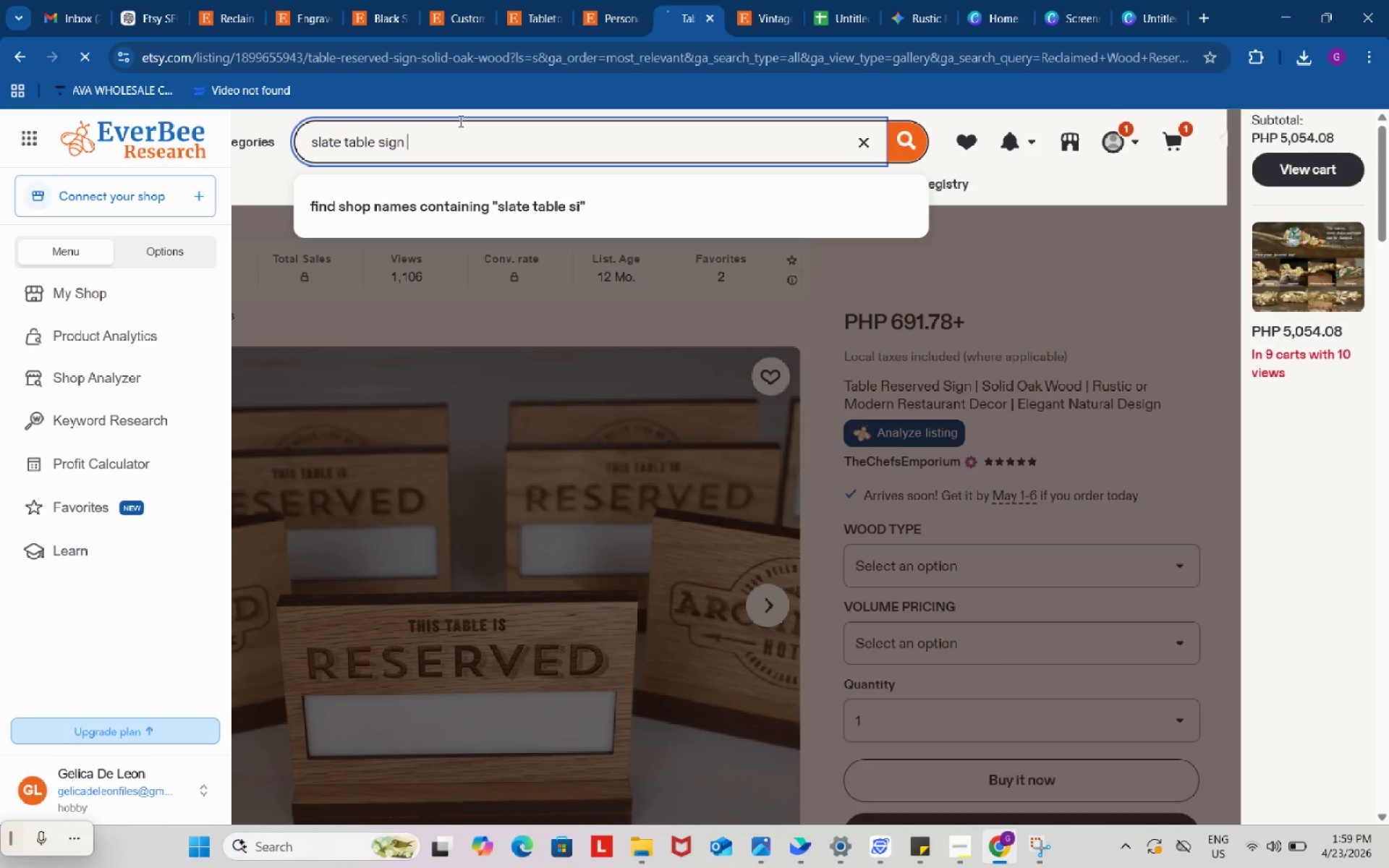 
key(Enter)
 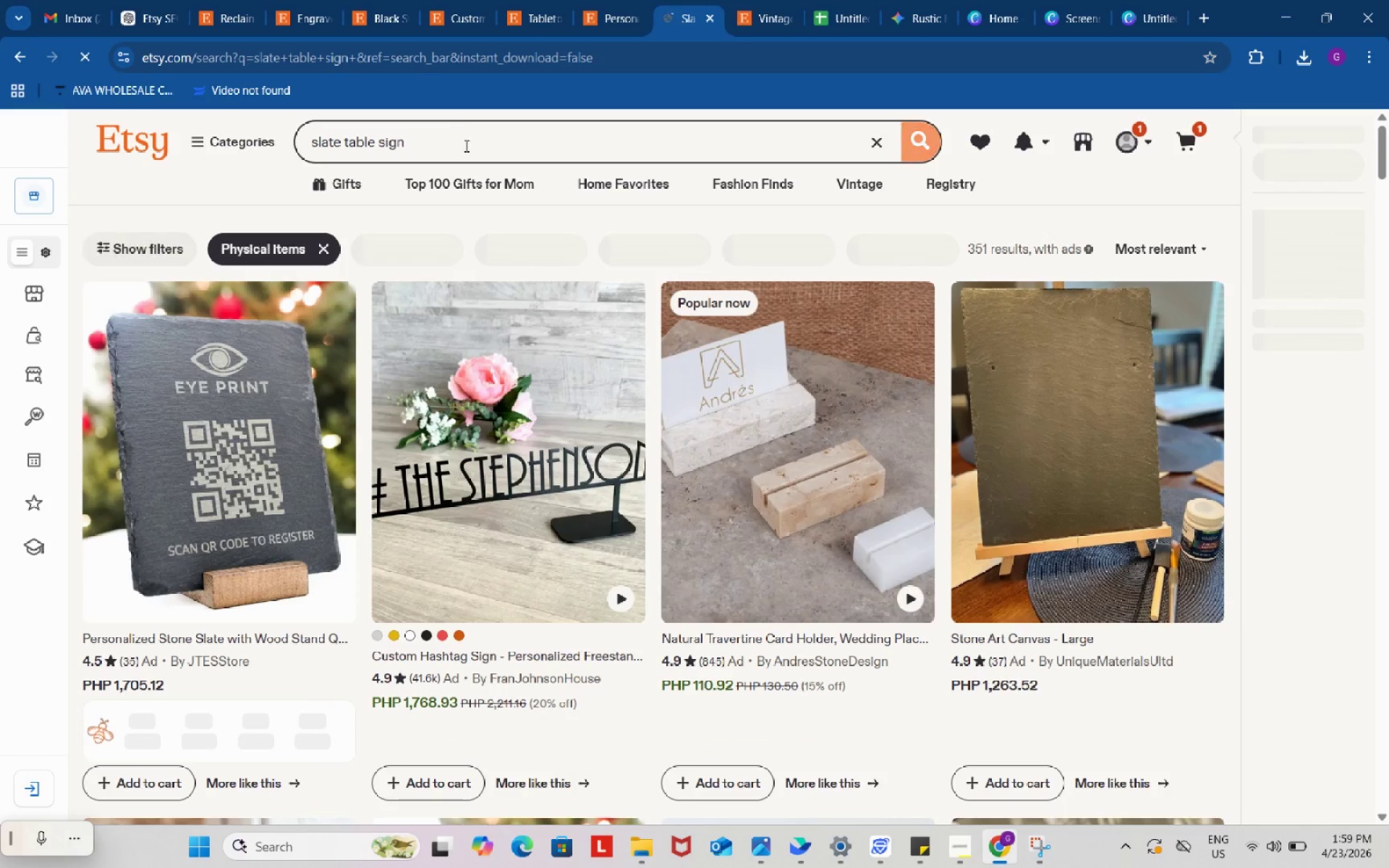 
left_click([244, 460])
 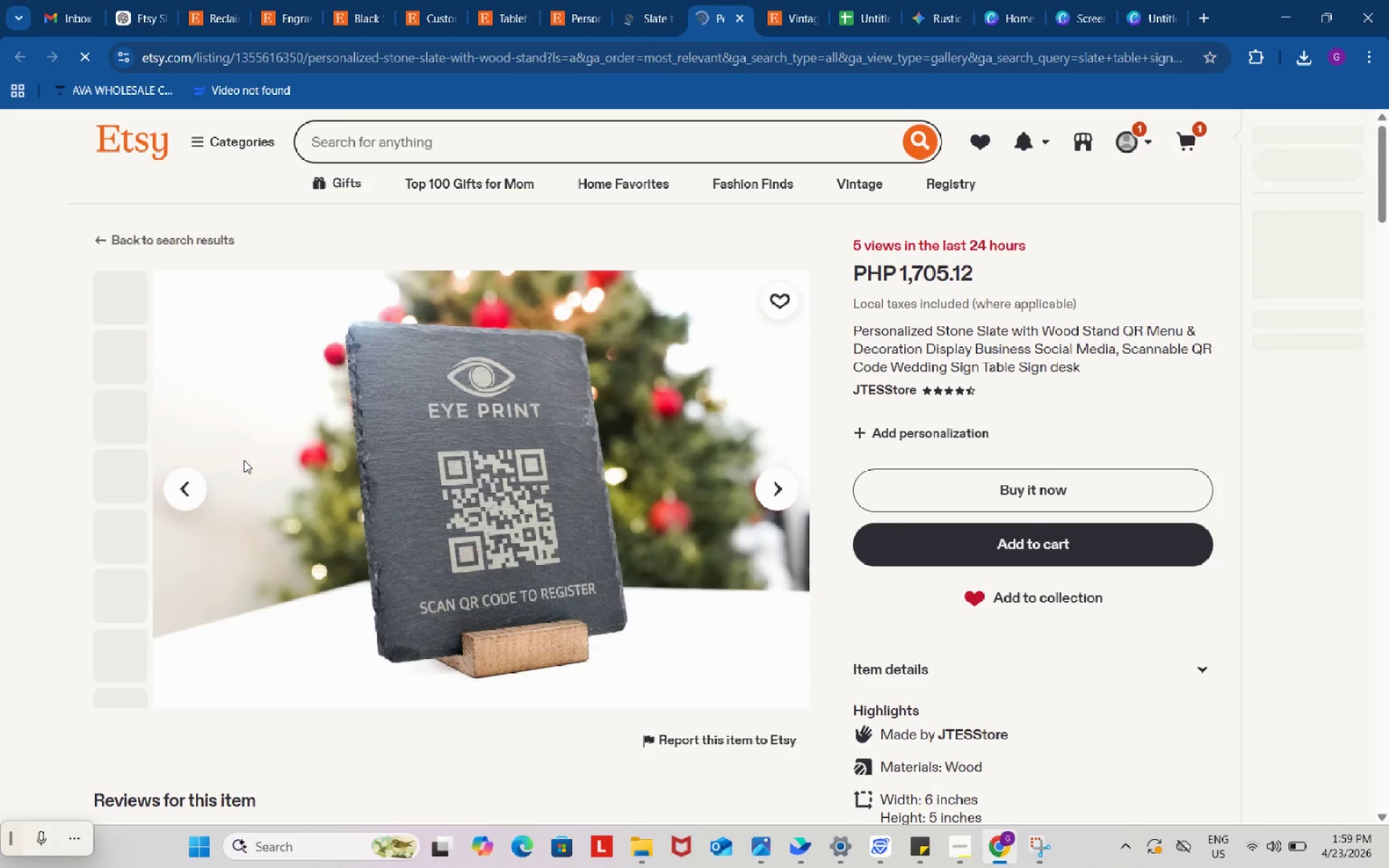 
scroll: coordinate [1211, 417], scroll_direction: down, amount: 18.0
 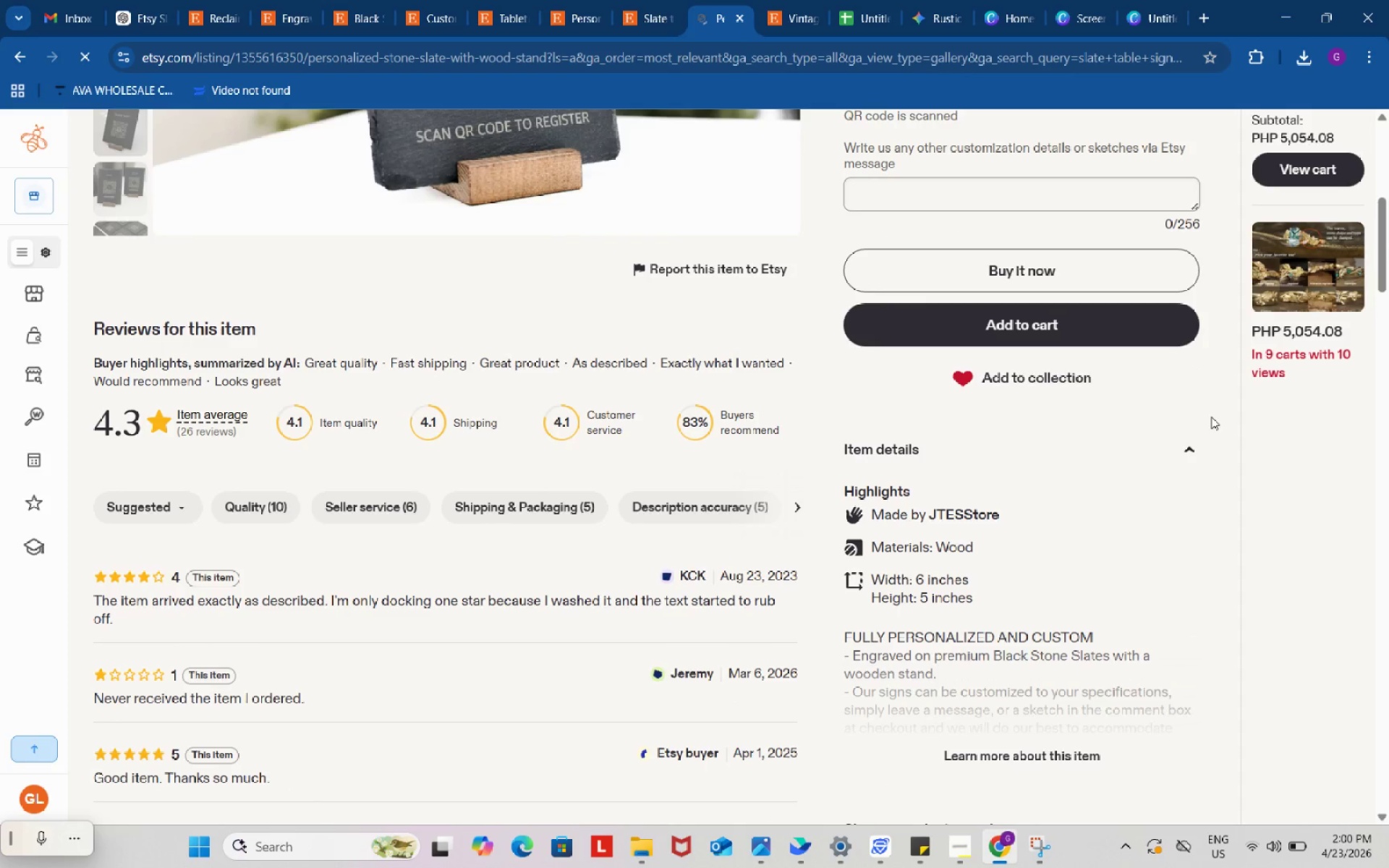 
scroll: coordinate [1210, 416], scroll_direction: up, amount: 5.0
 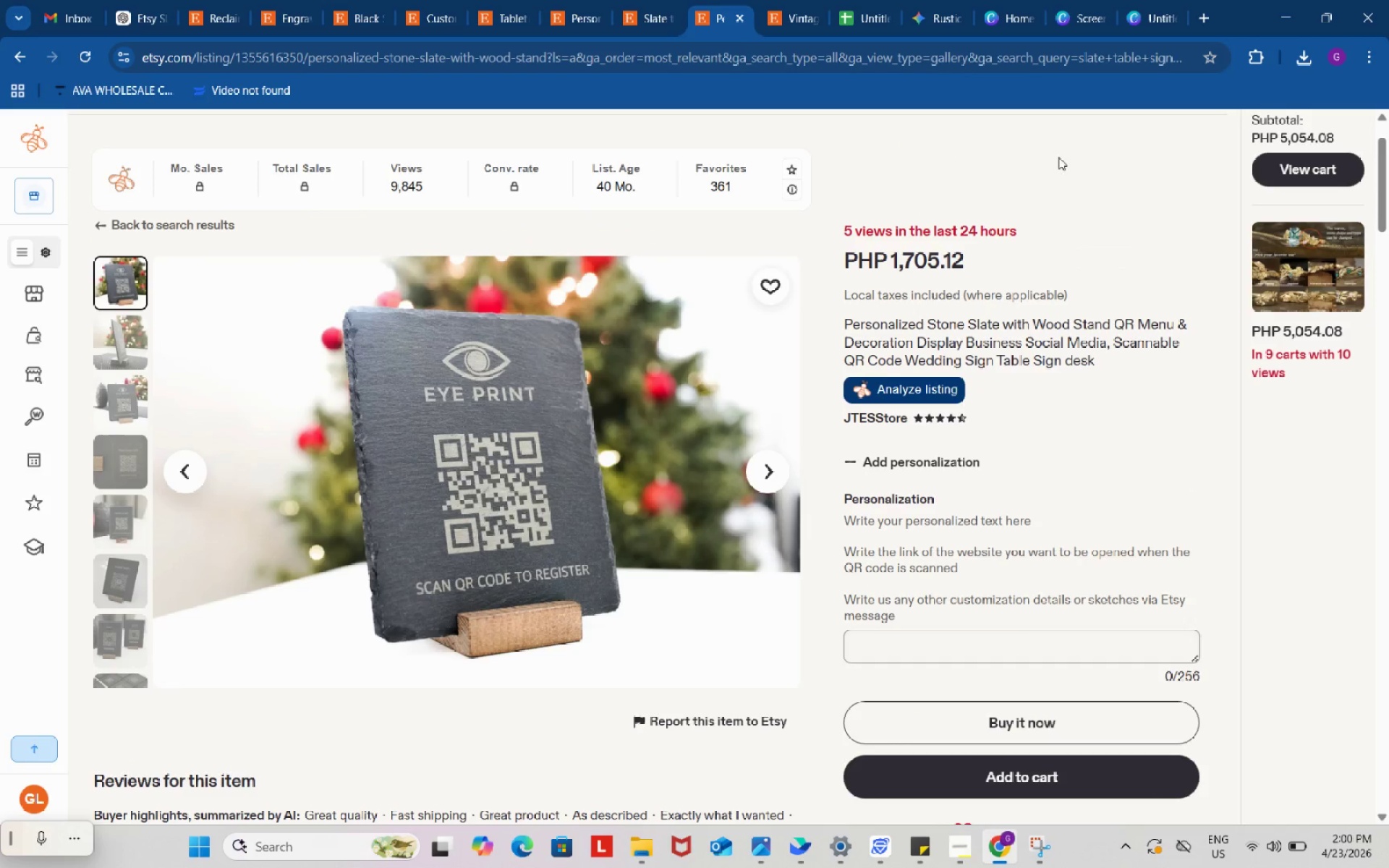 
left_click([1068, 0])
 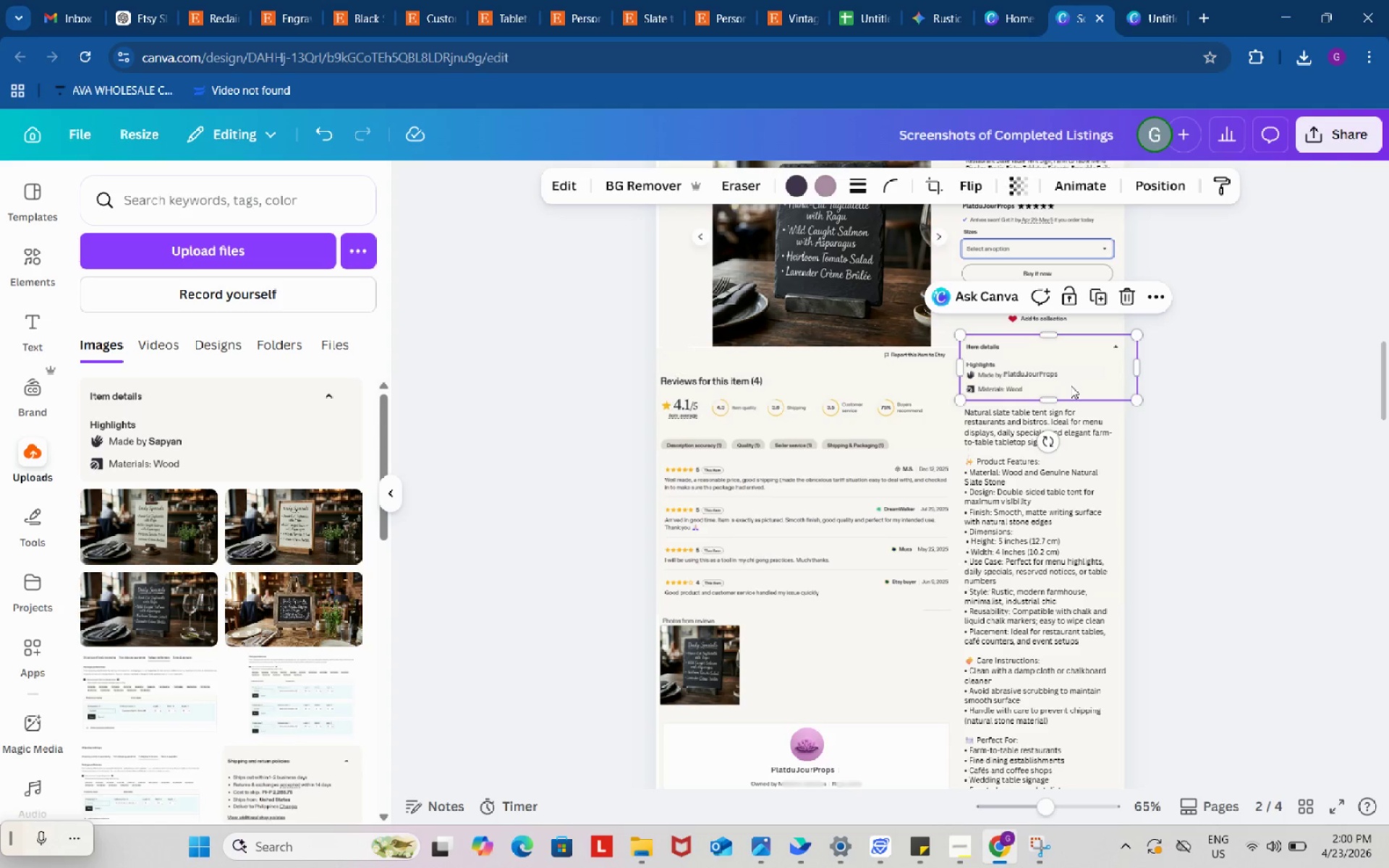 
left_click([1071, 386])
 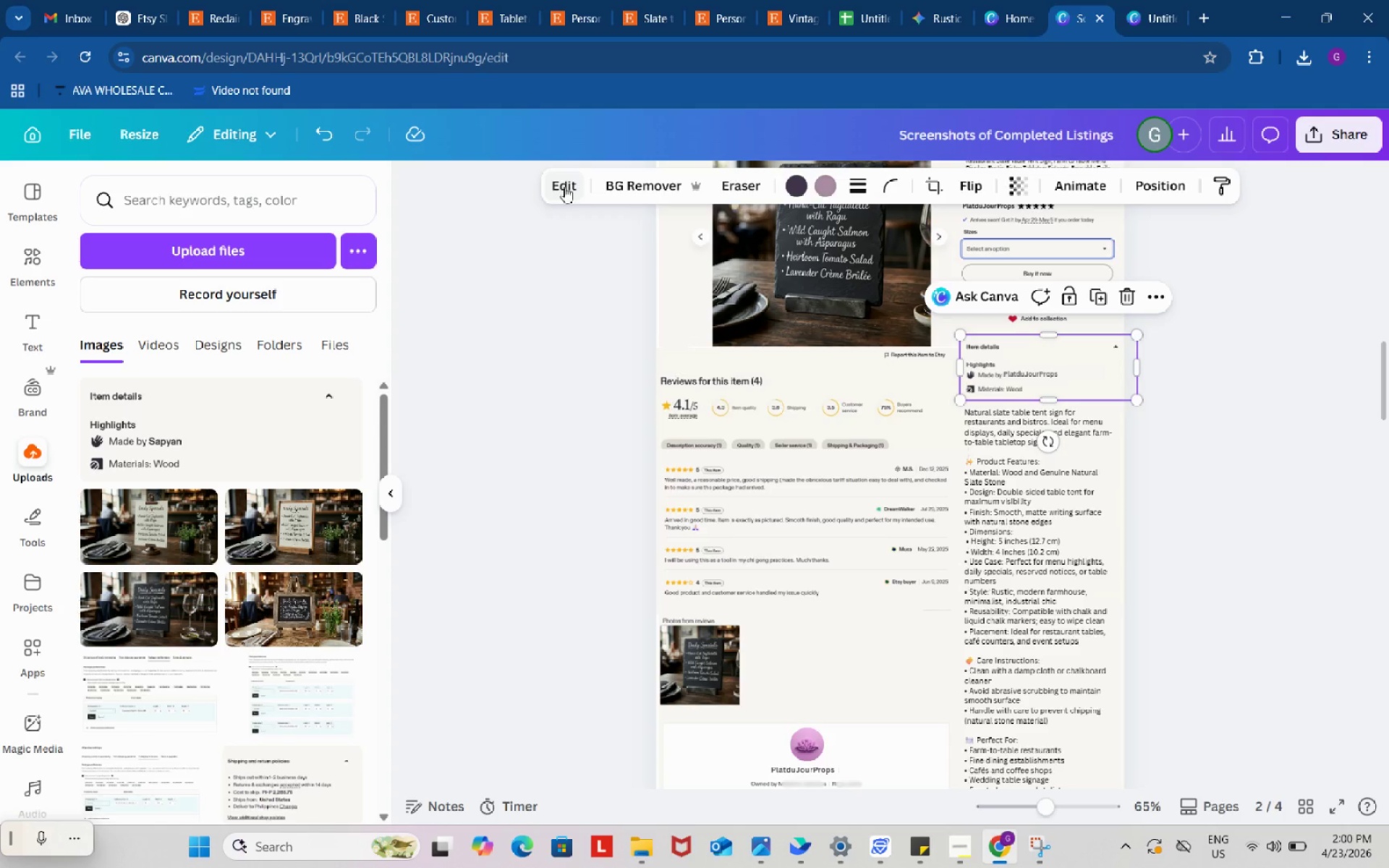 
left_click([563, 187])
 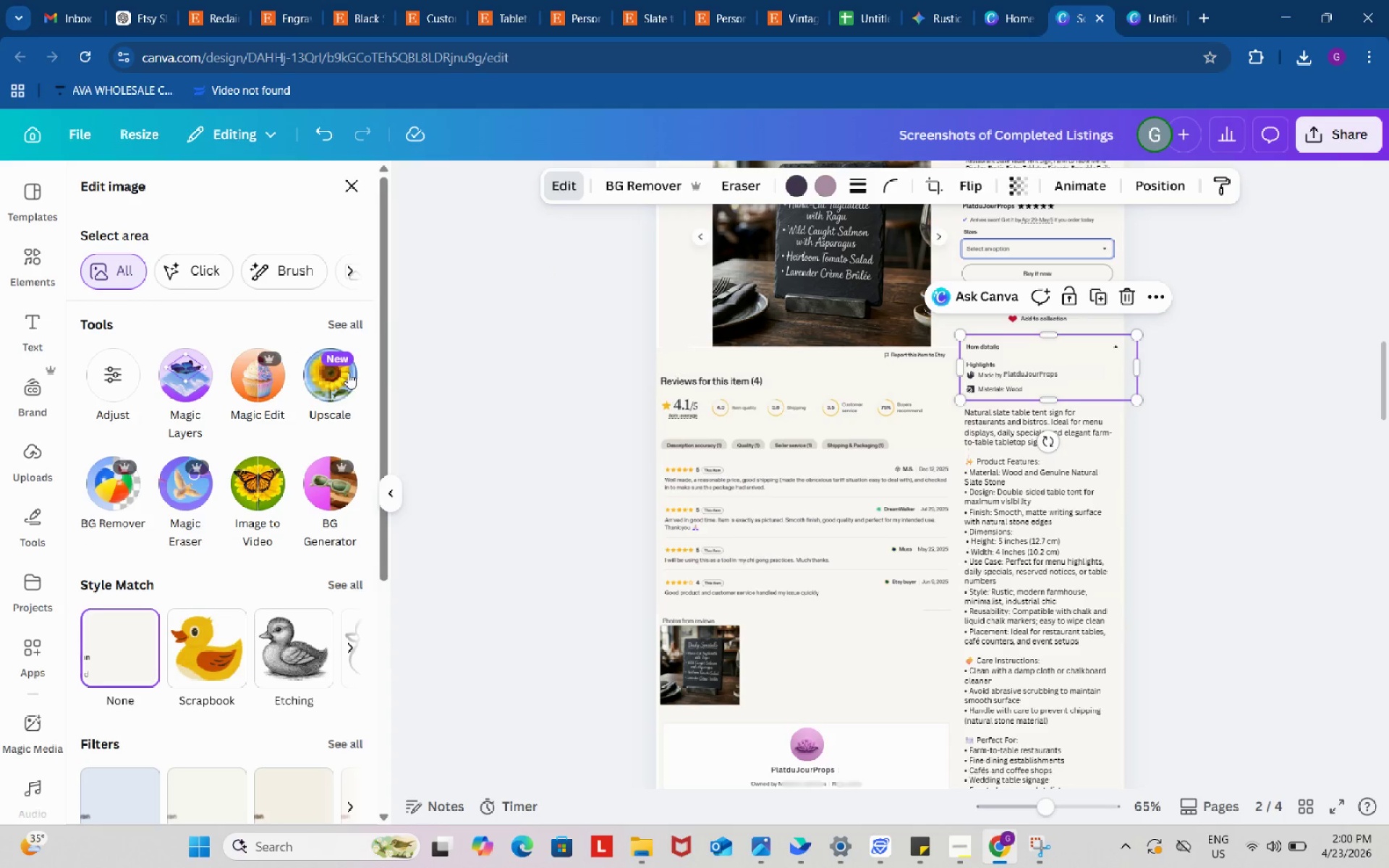 
left_click([347, 319])
 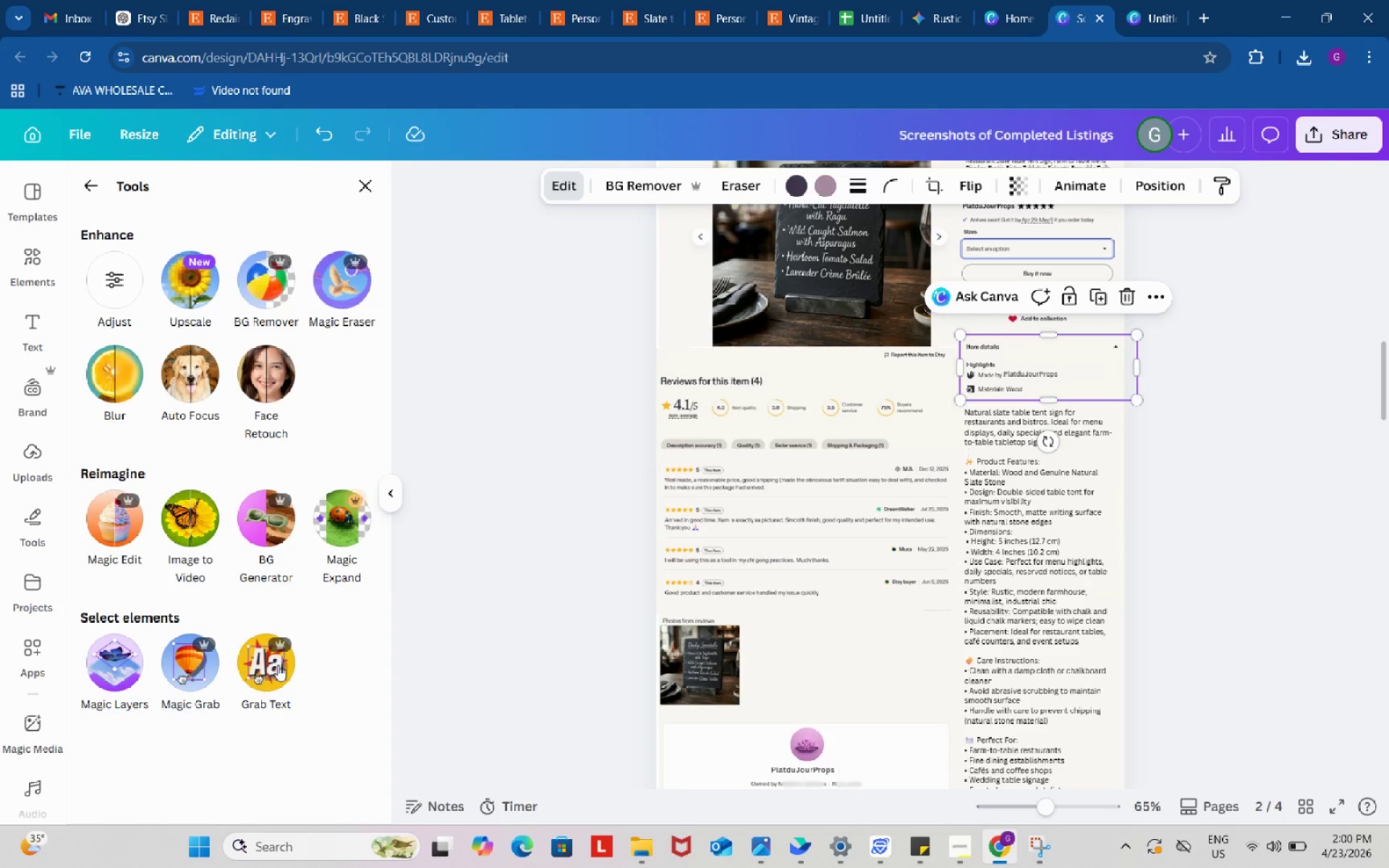 
left_click([278, 665])
 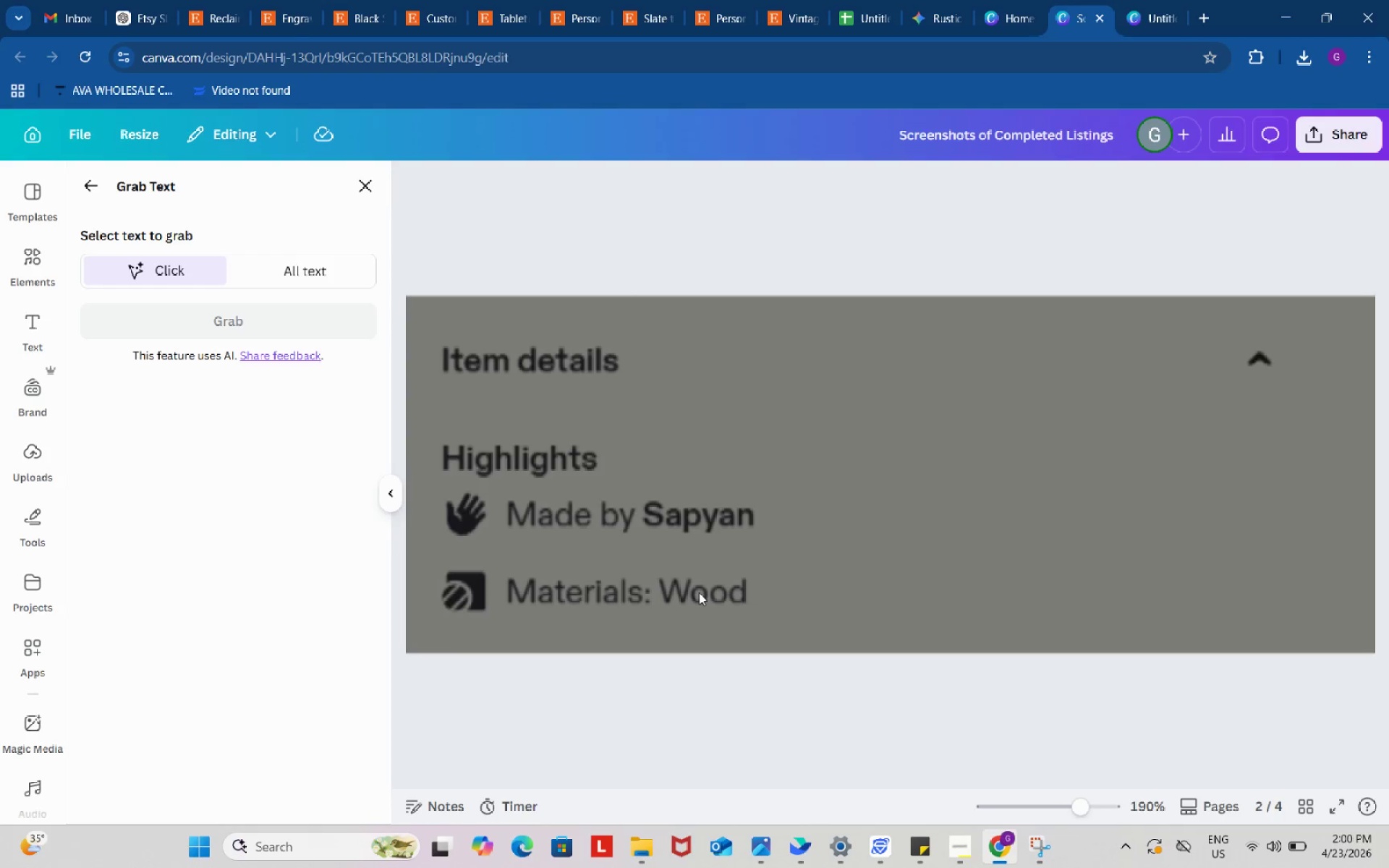 
left_click([700, 592])
 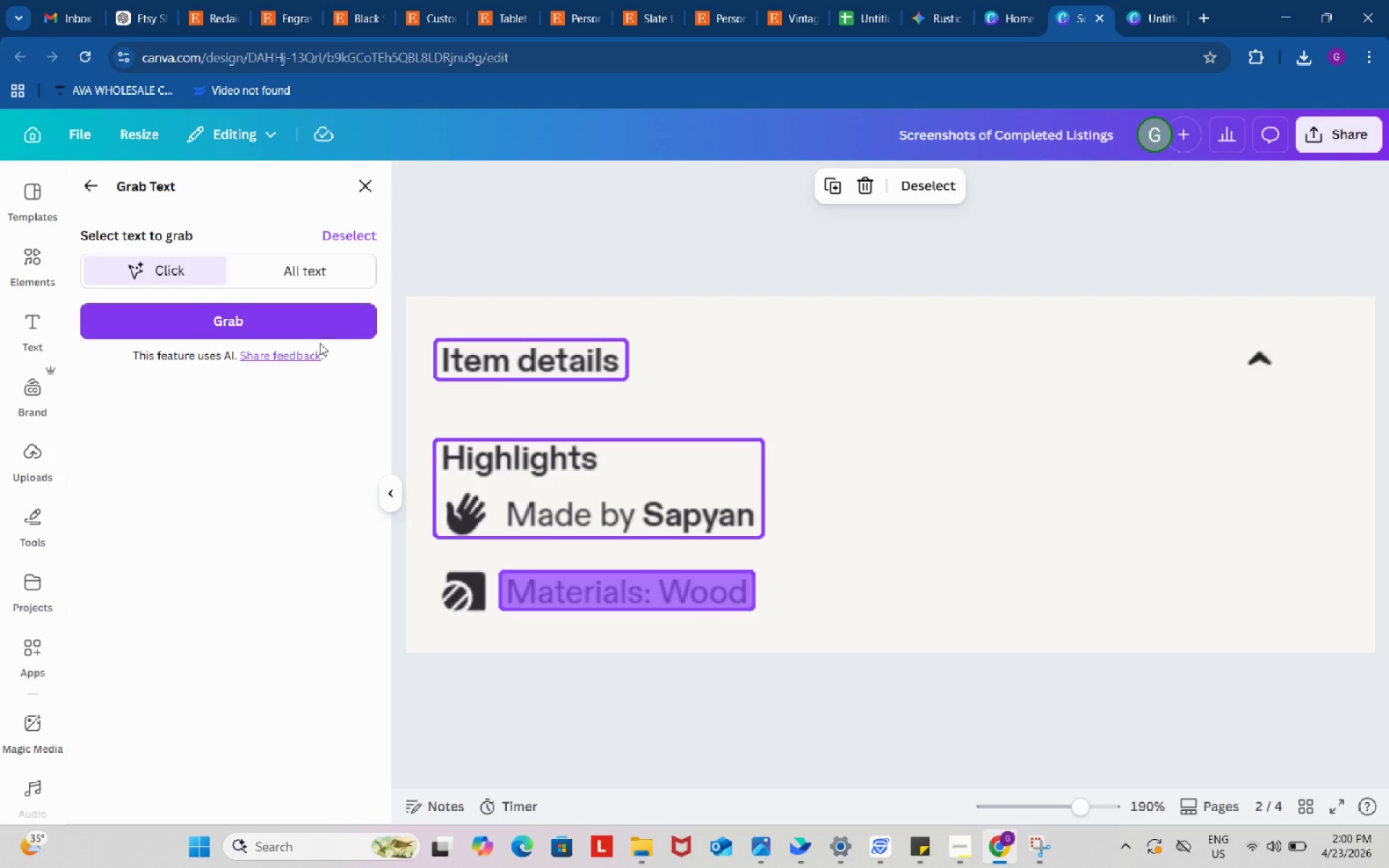 
left_click([312, 326])
 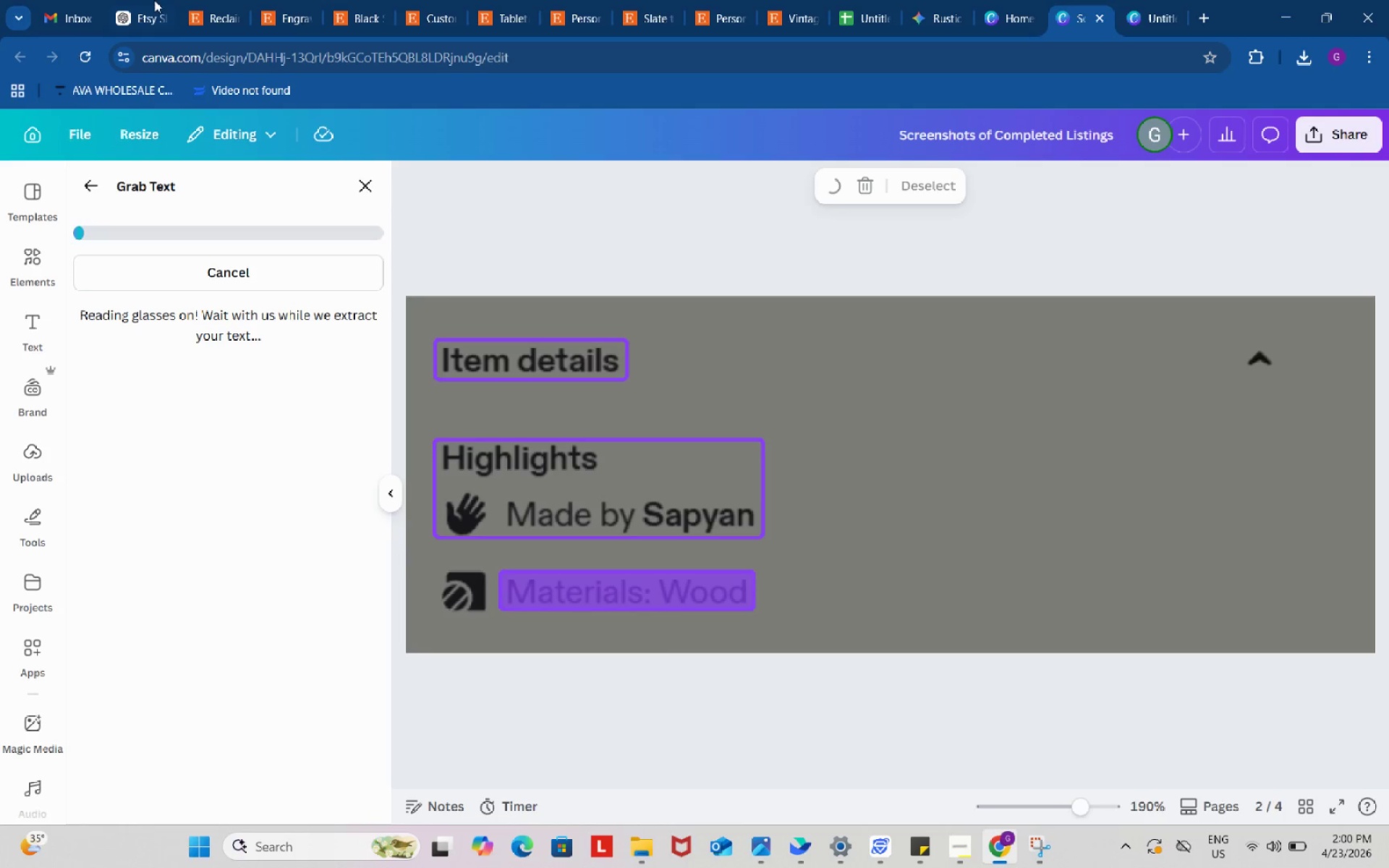 
left_click([139, 0])
 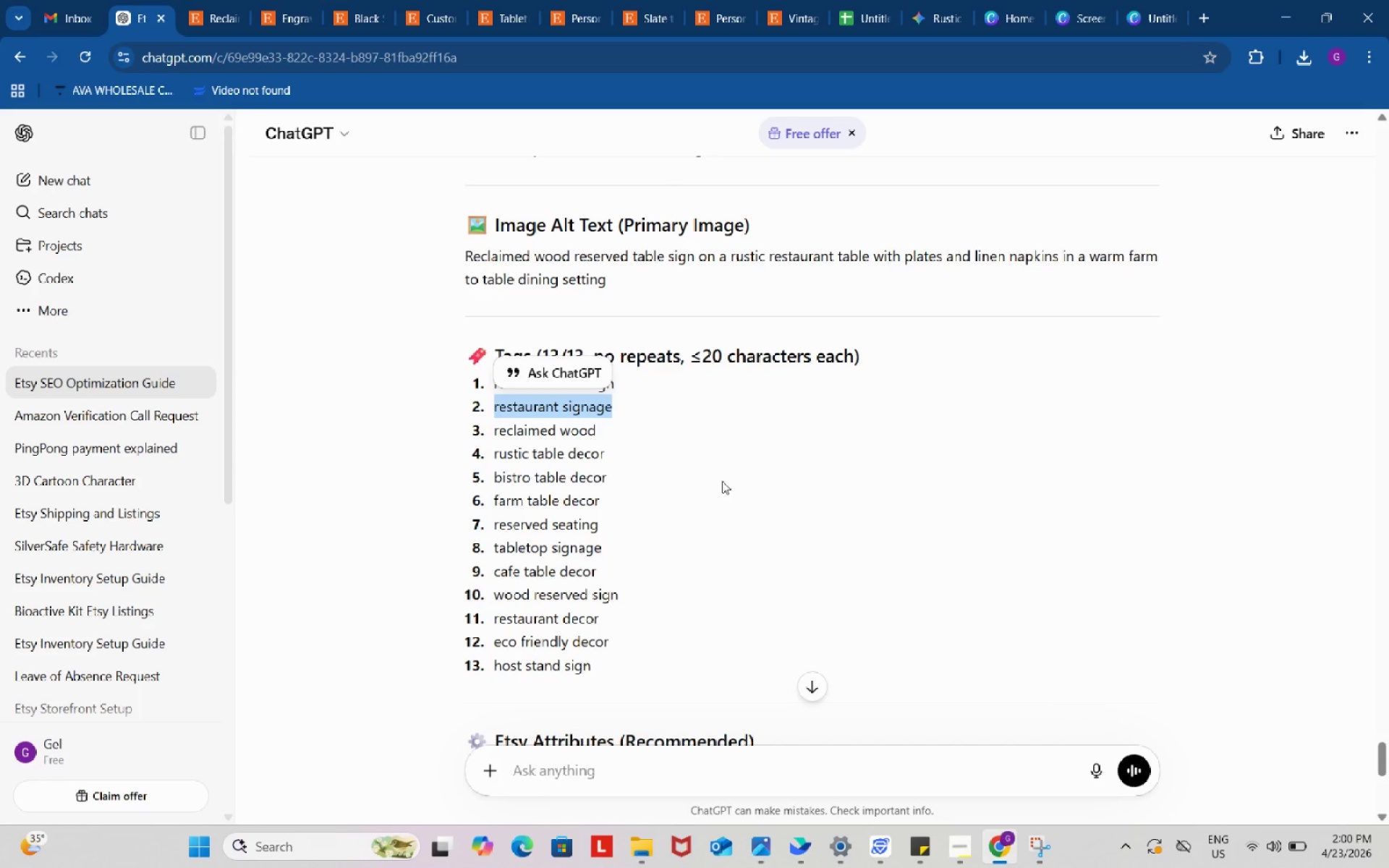 
scroll: coordinate [723, 481], scroll_direction: up, amount: 66.0
 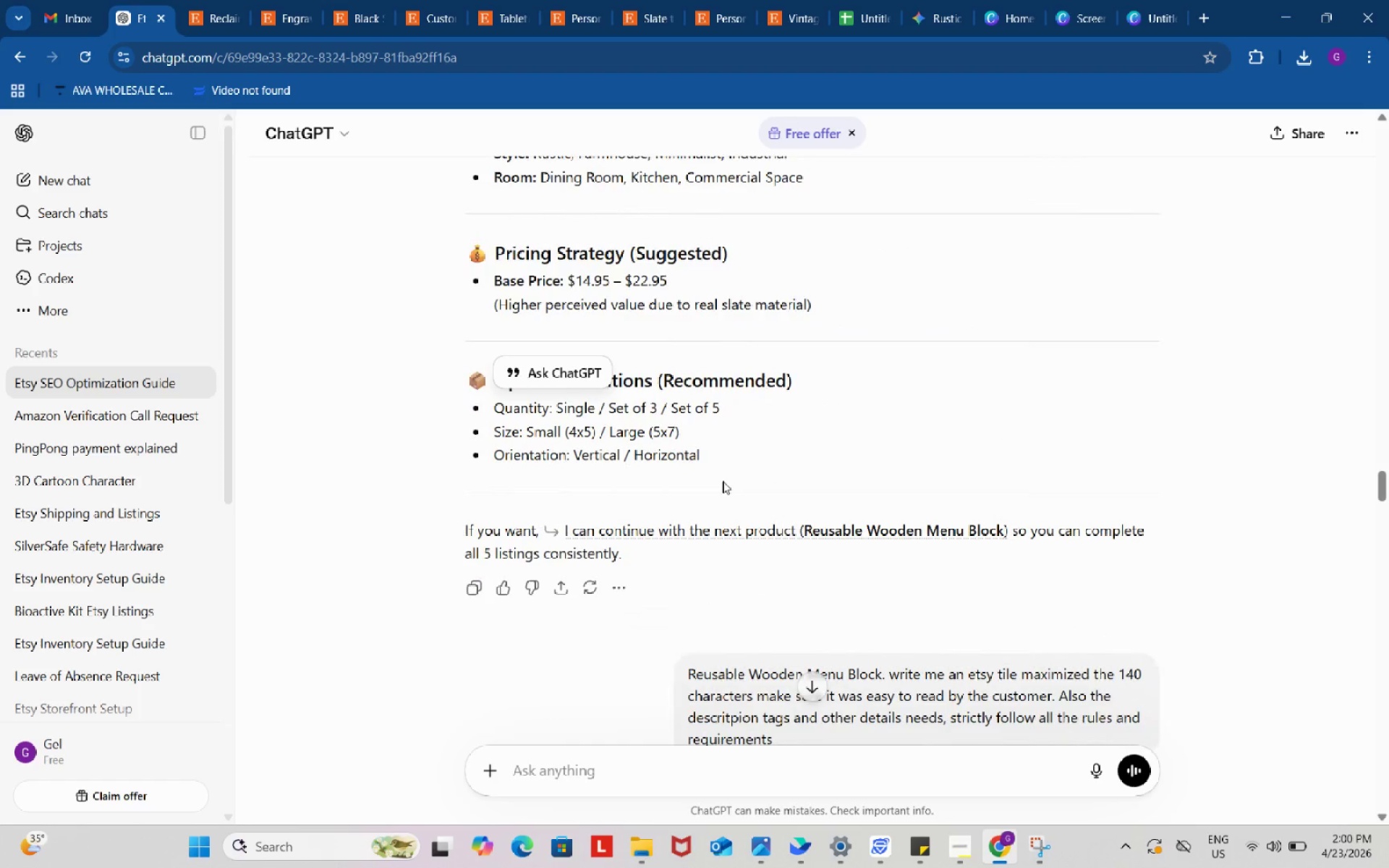 
scroll: coordinate [723, 481], scroll_direction: down, amount: 1.0
 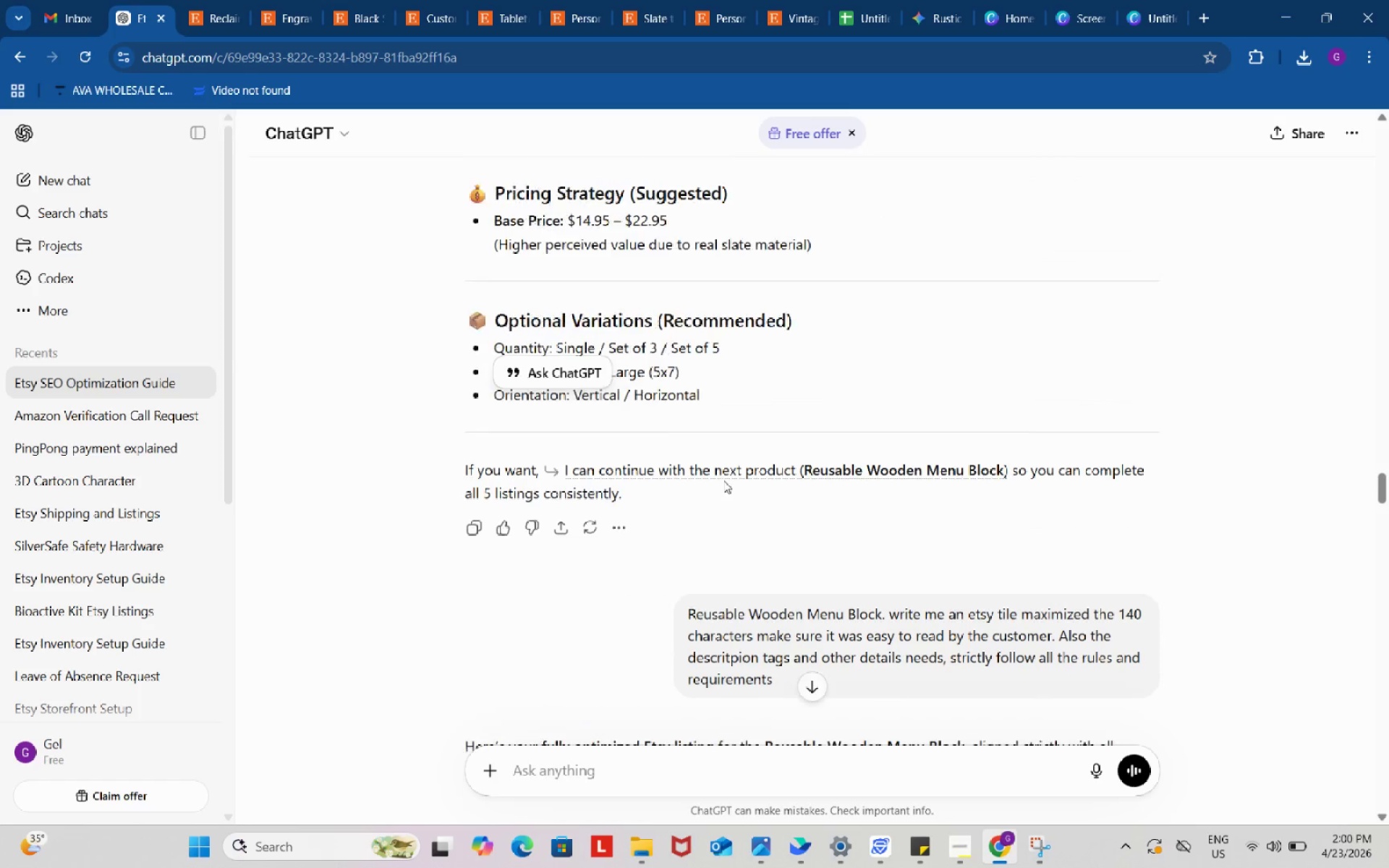 
scroll: coordinate [723, 480], scroll_direction: up, amount: 24.0
 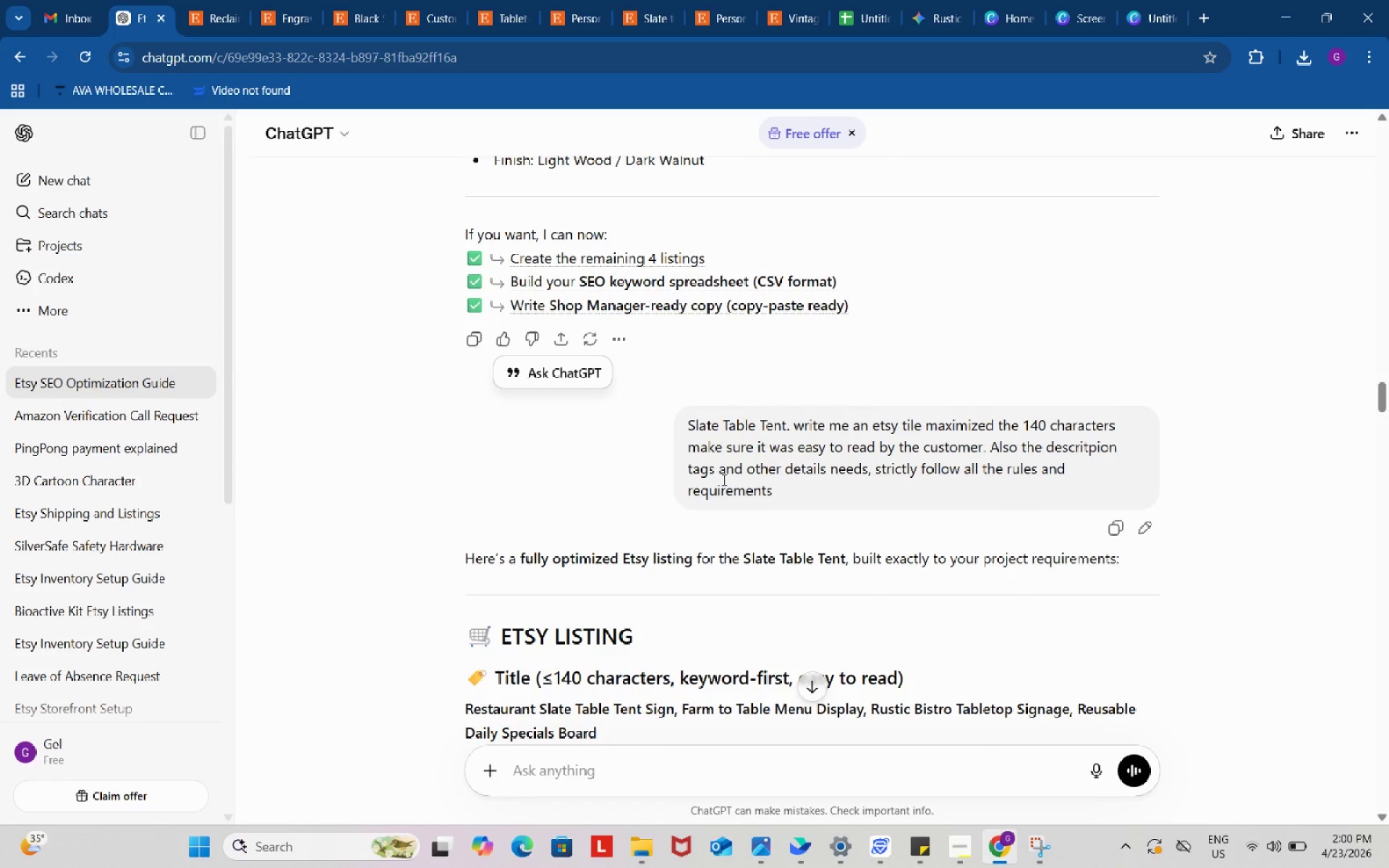 
scroll: coordinate [723, 480], scroll_direction: down, amount: 11.0
 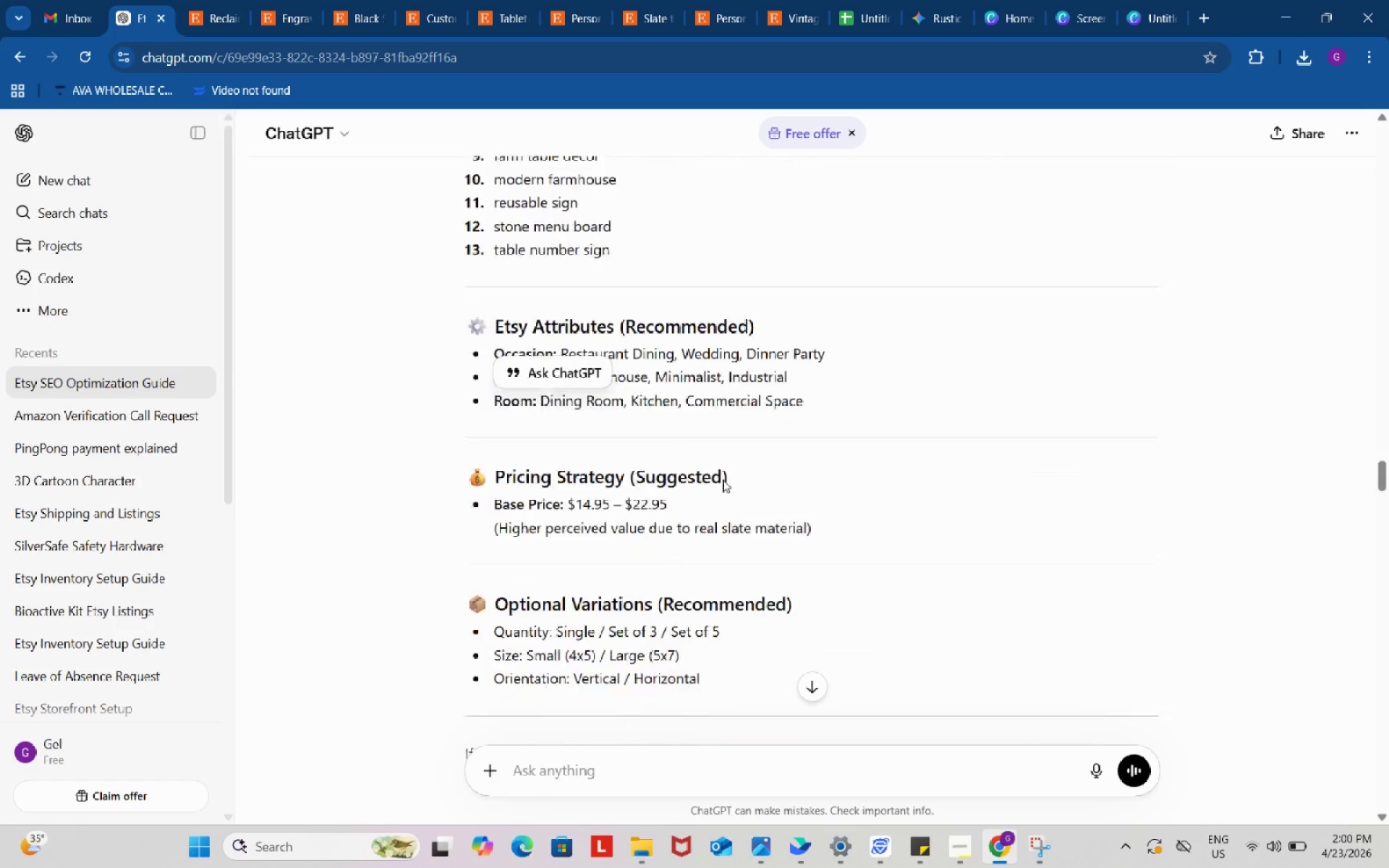 
scroll: coordinate [723, 480], scroll_direction: up, amount: 13.0
 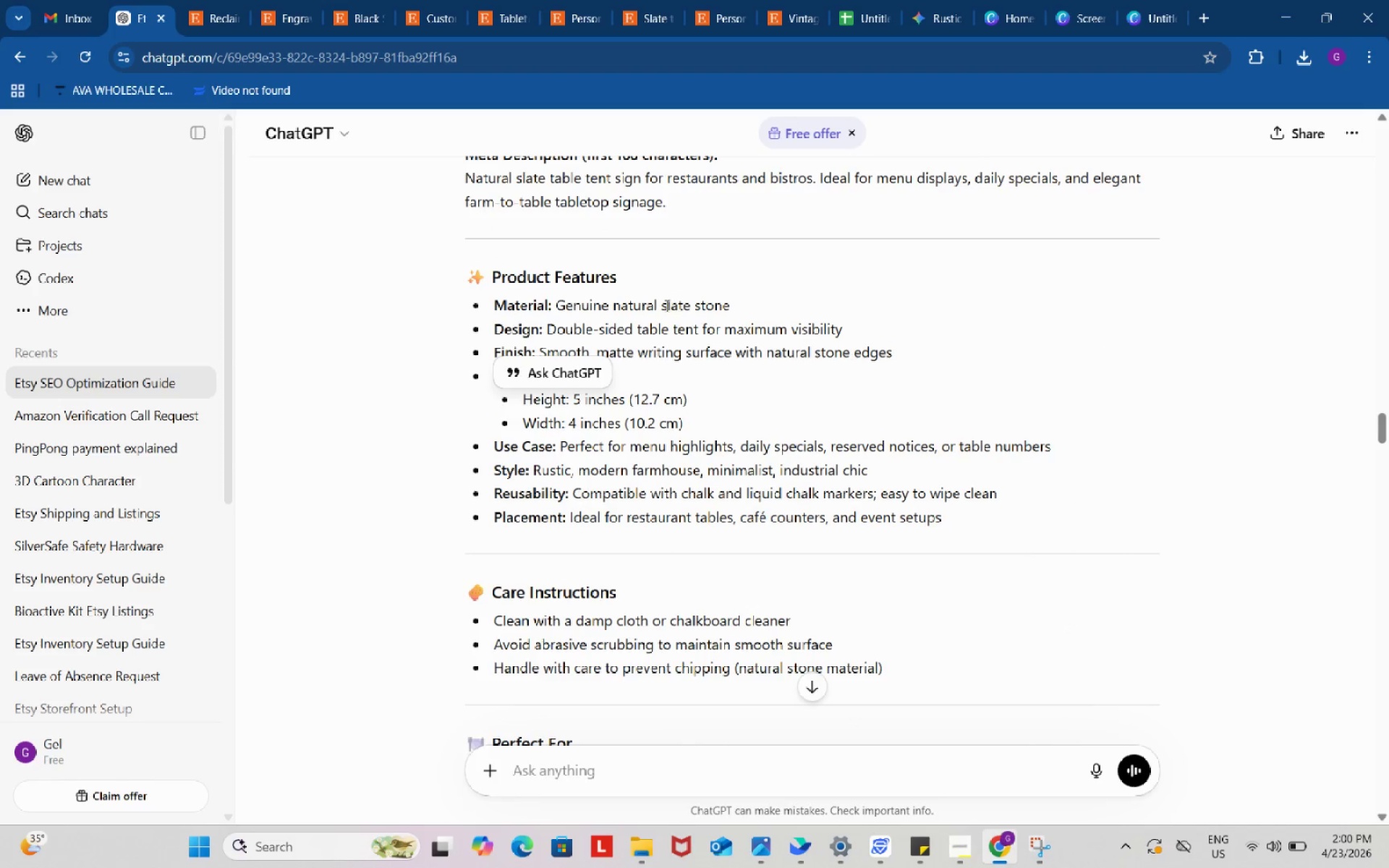 
left_click_drag(start_coordinate=[662, 304], to_coordinate=[741, 304])
 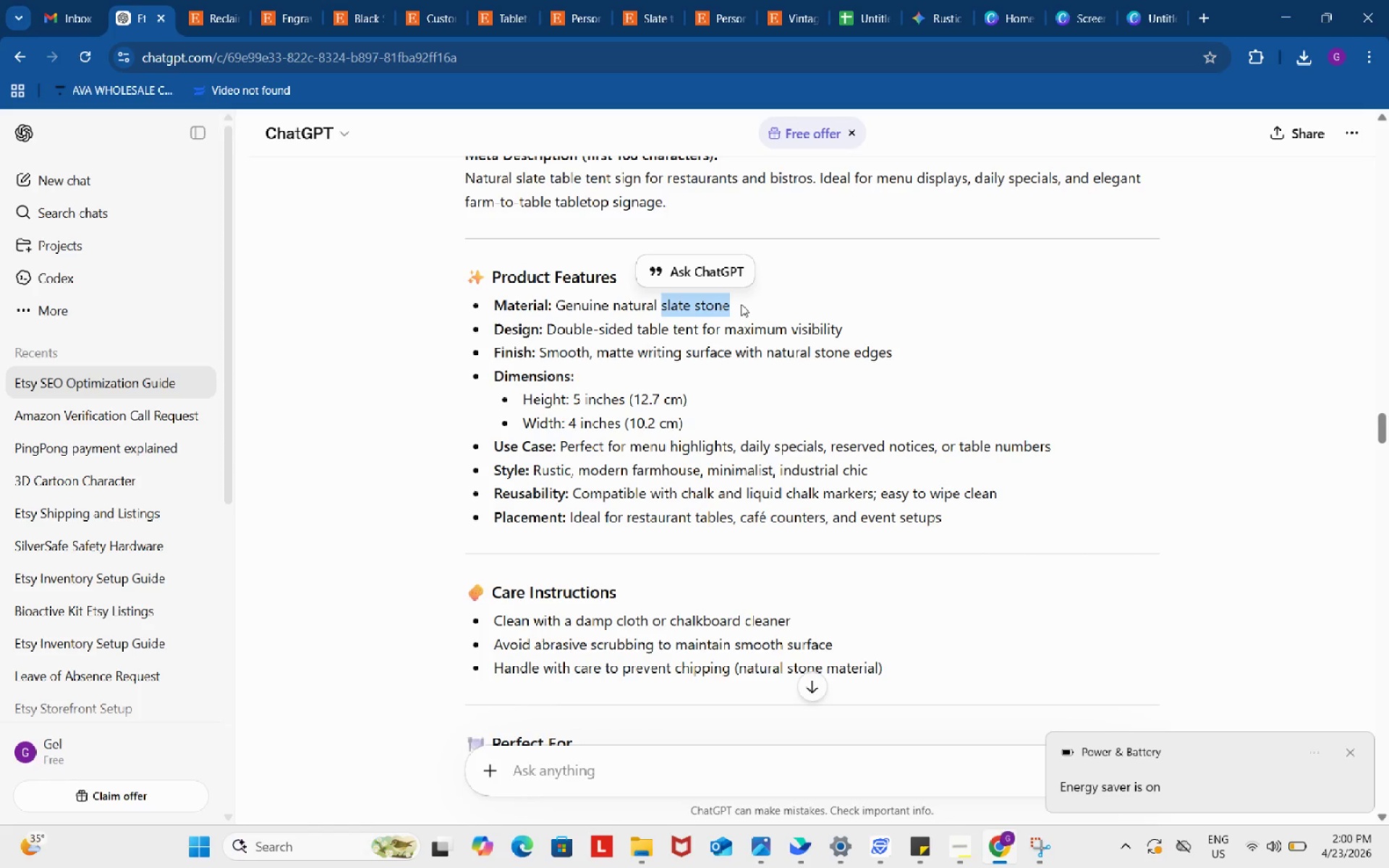 
key(Control+C)
 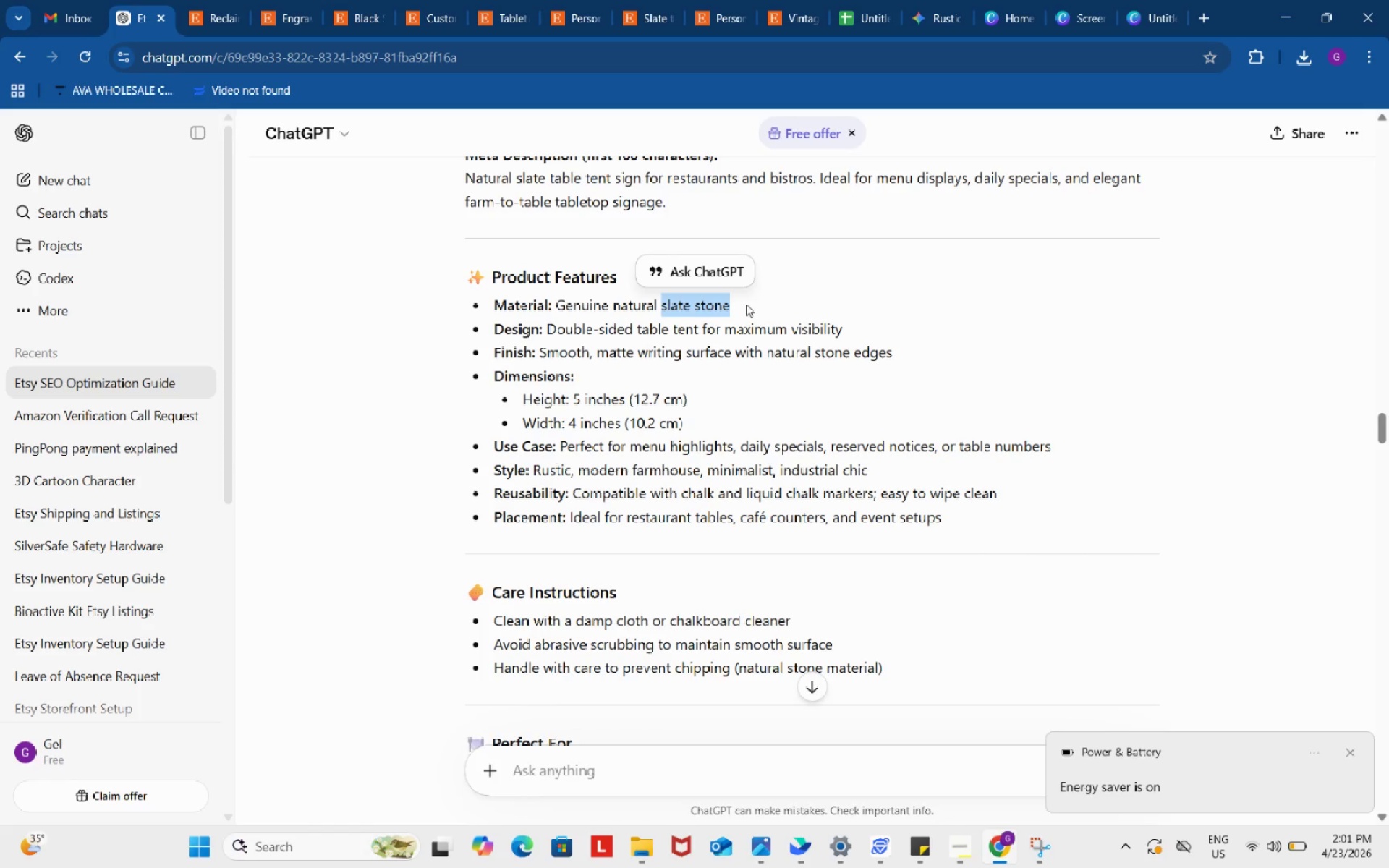 
wait(14.77)
 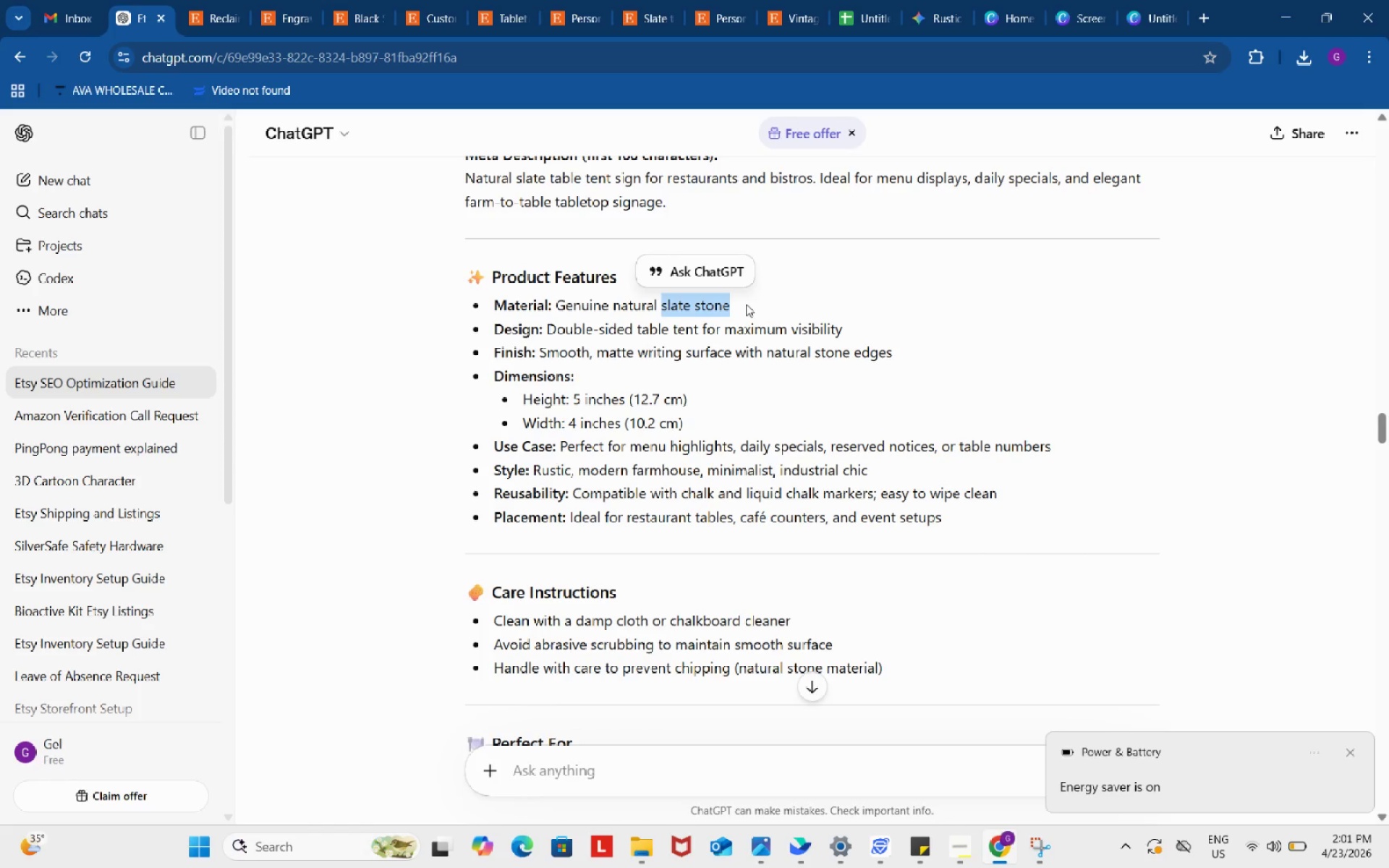 
left_click([663, 0])
 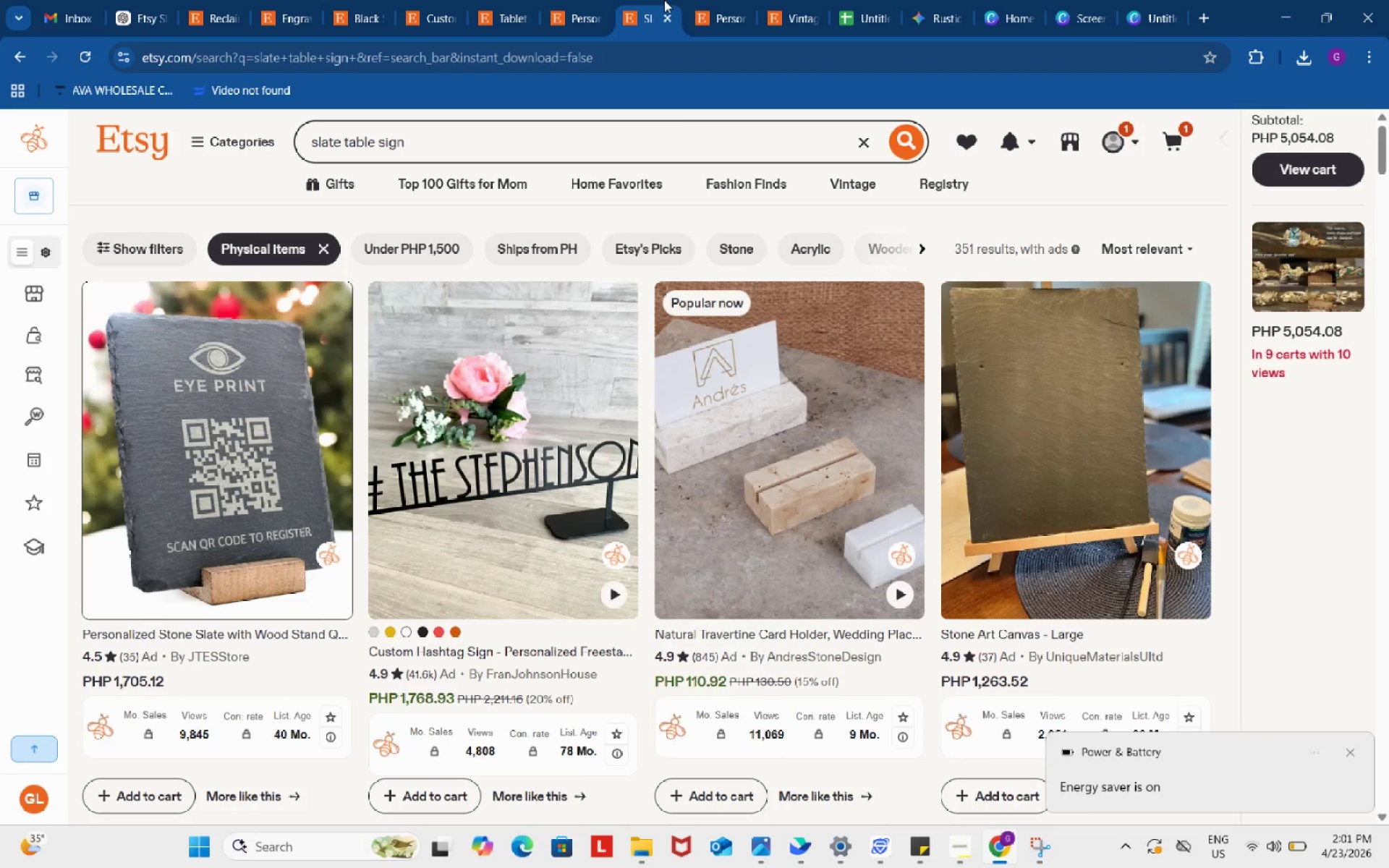 
wait(8.77)
 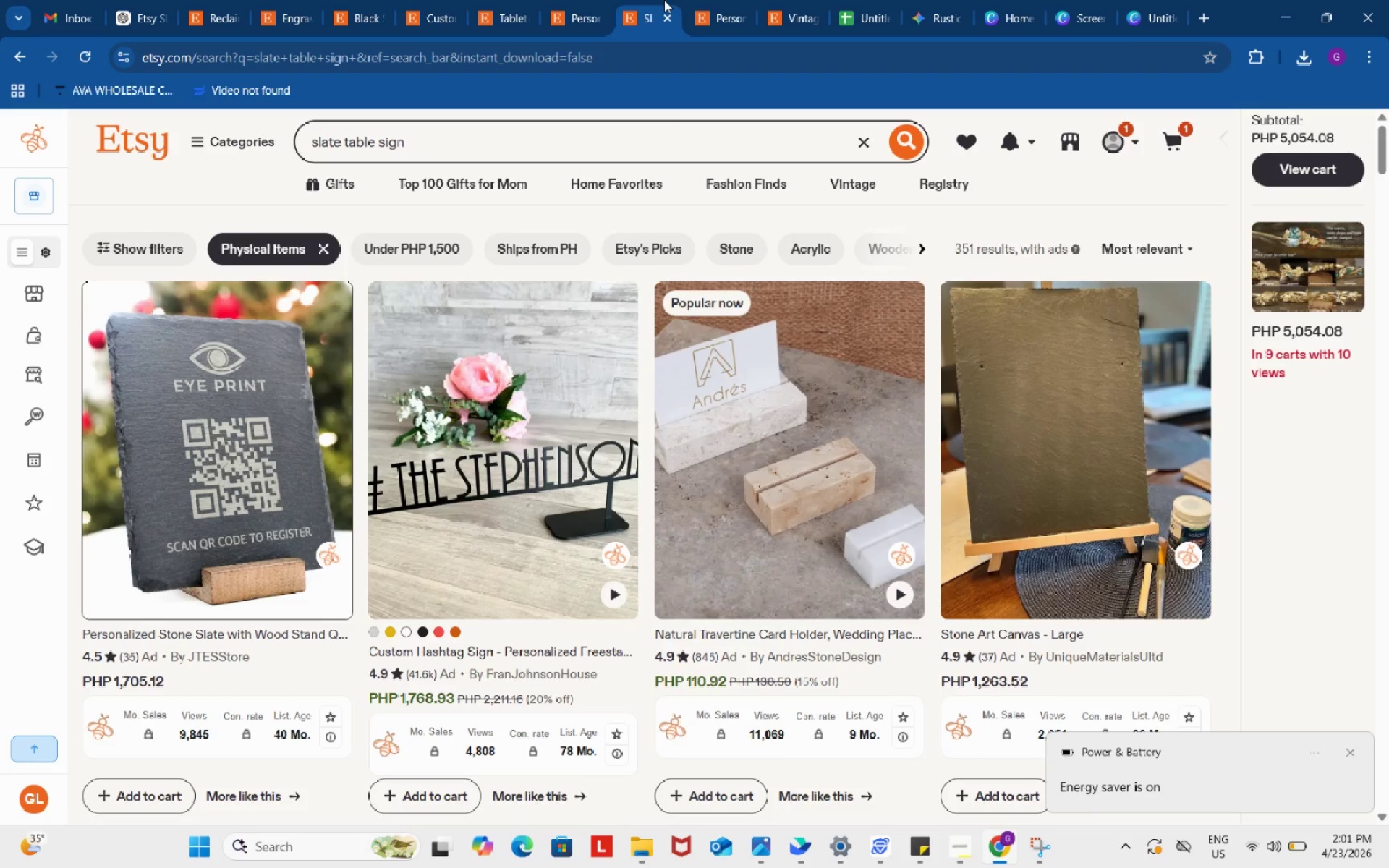 
left_click([705, 11])
 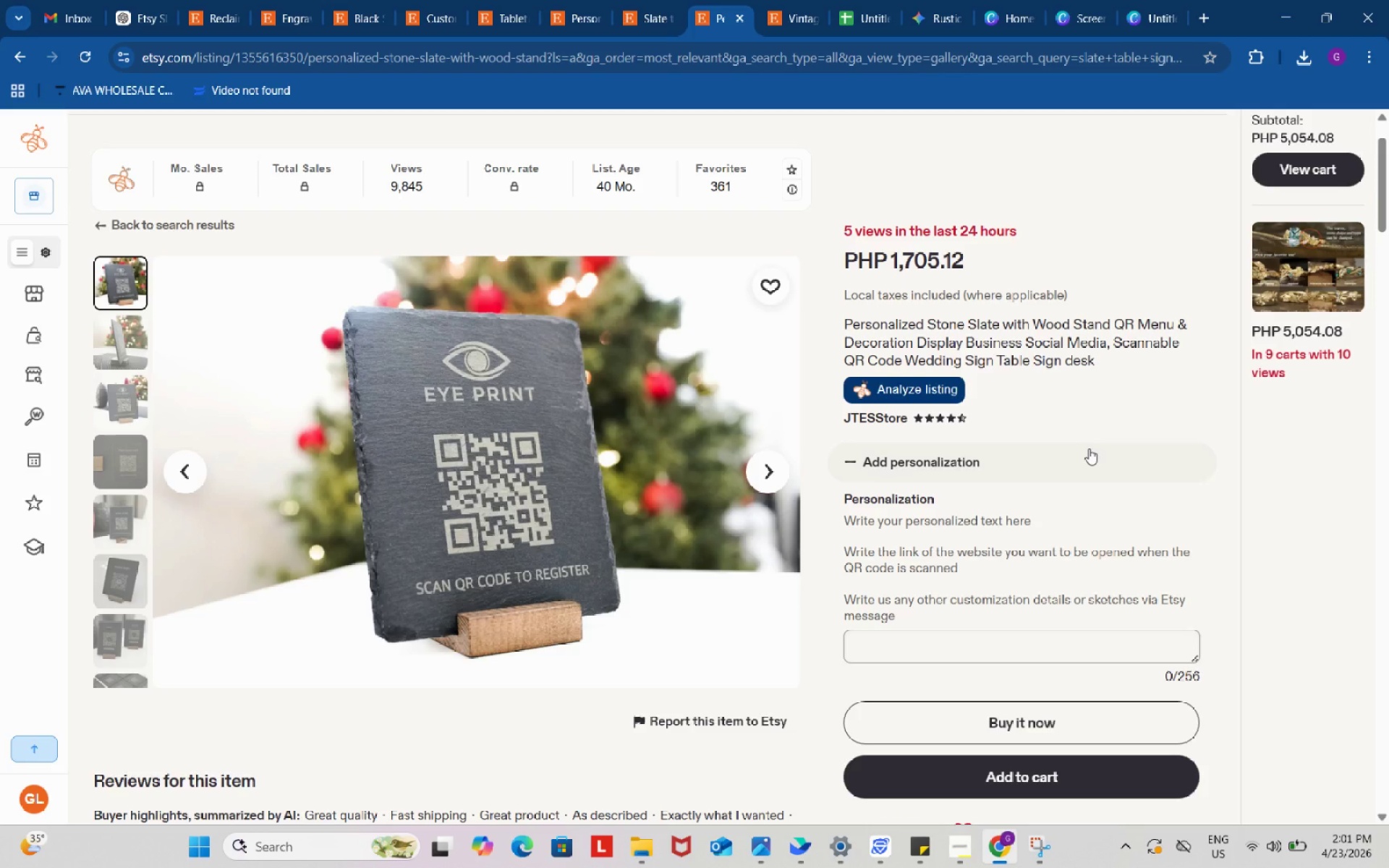 
wait(25.16)
 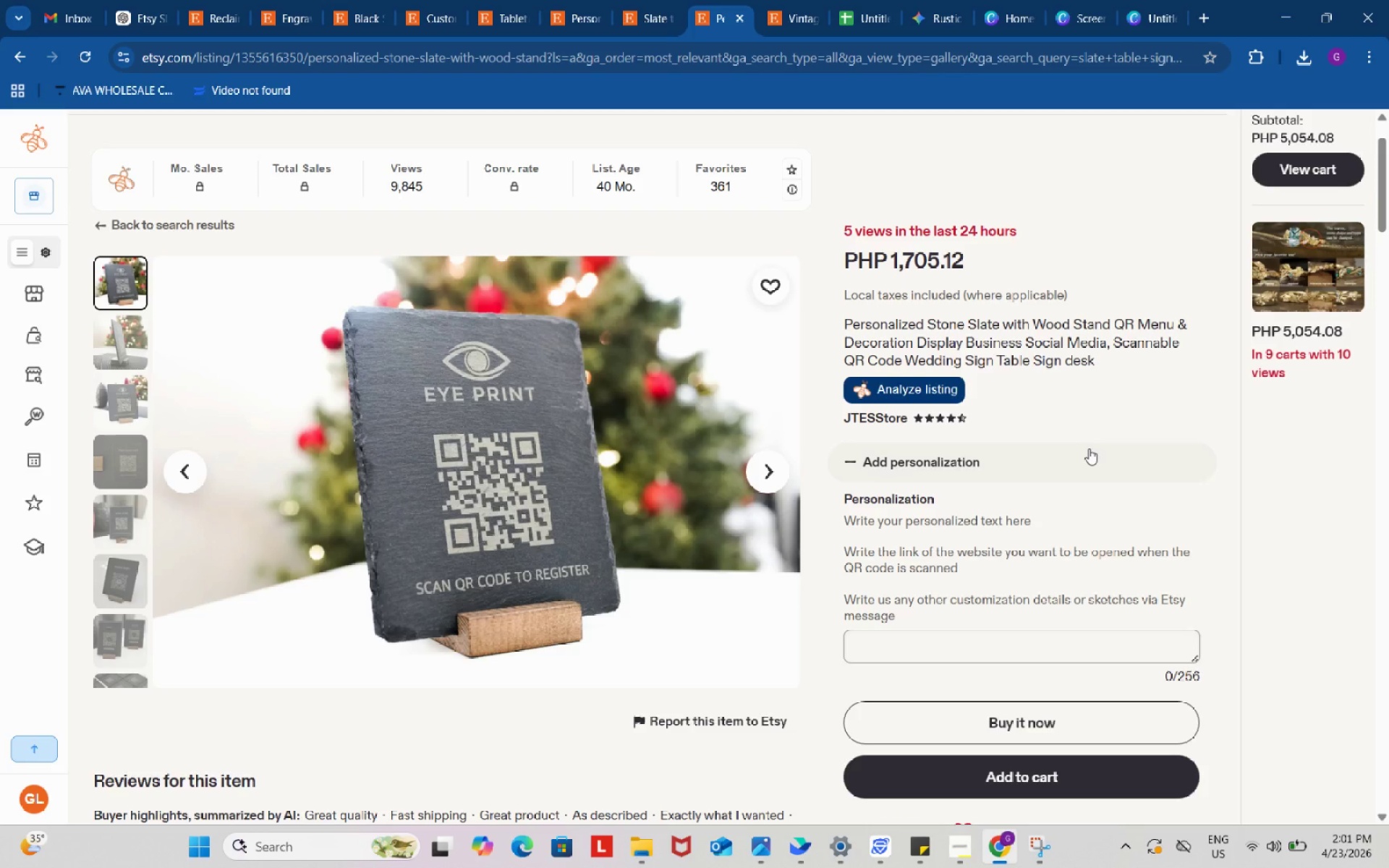 
left_click([1077, 0])
 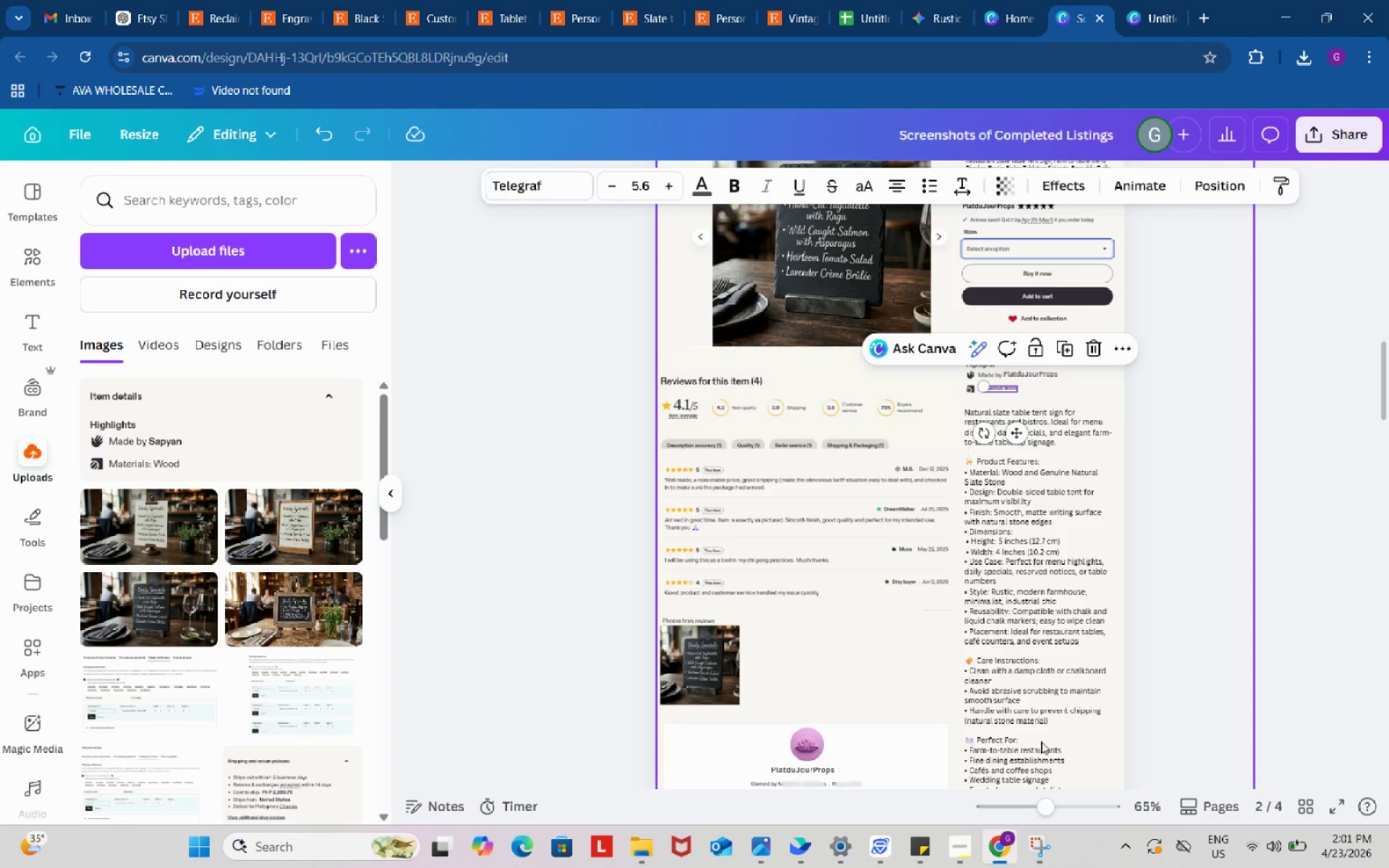 
left_click_drag(start_coordinate=[1041, 801], to_coordinate=[1078, 801])
 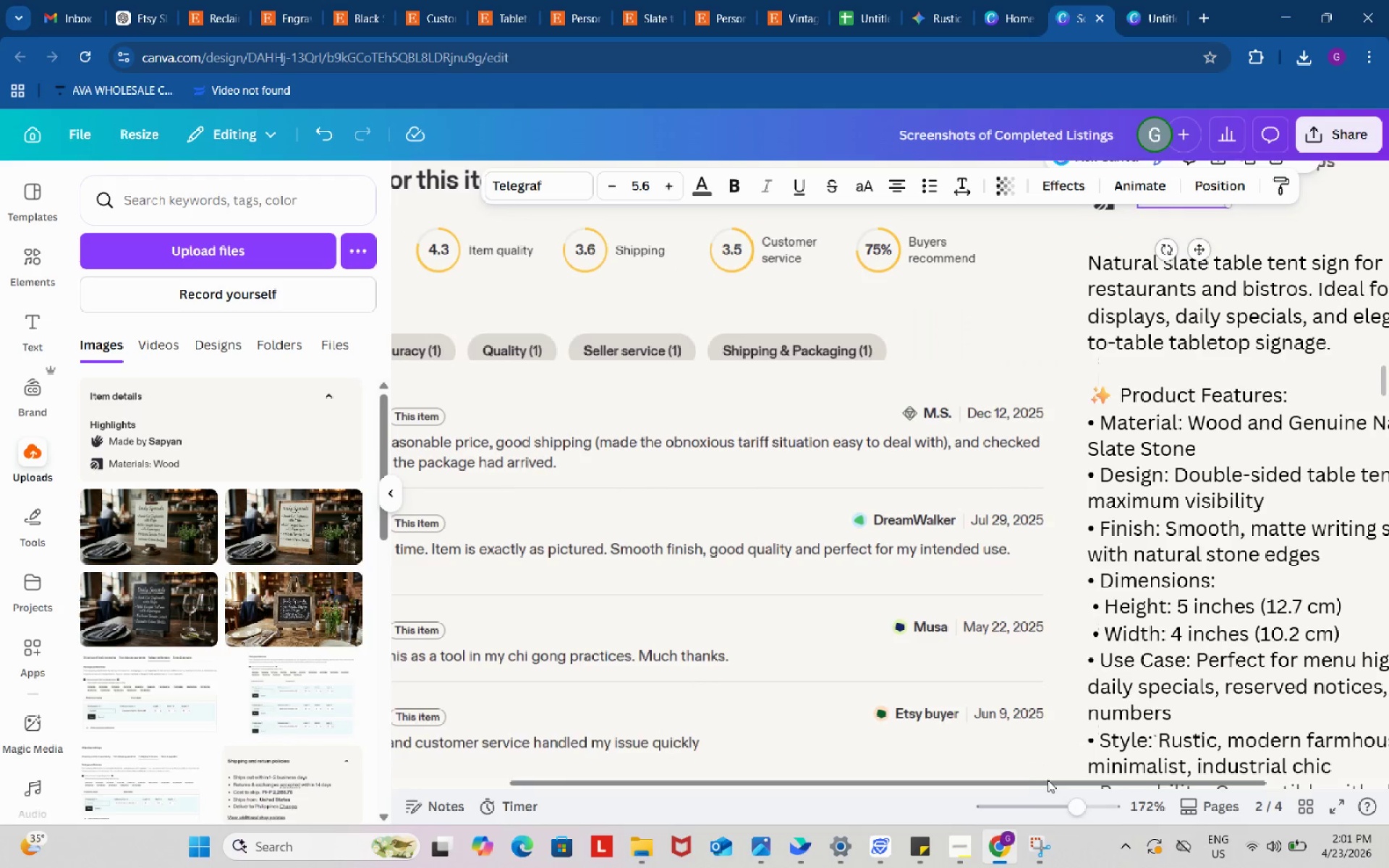 
left_click_drag(start_coordinate=[1048, 780], to_coordinate=[1108, 778])
 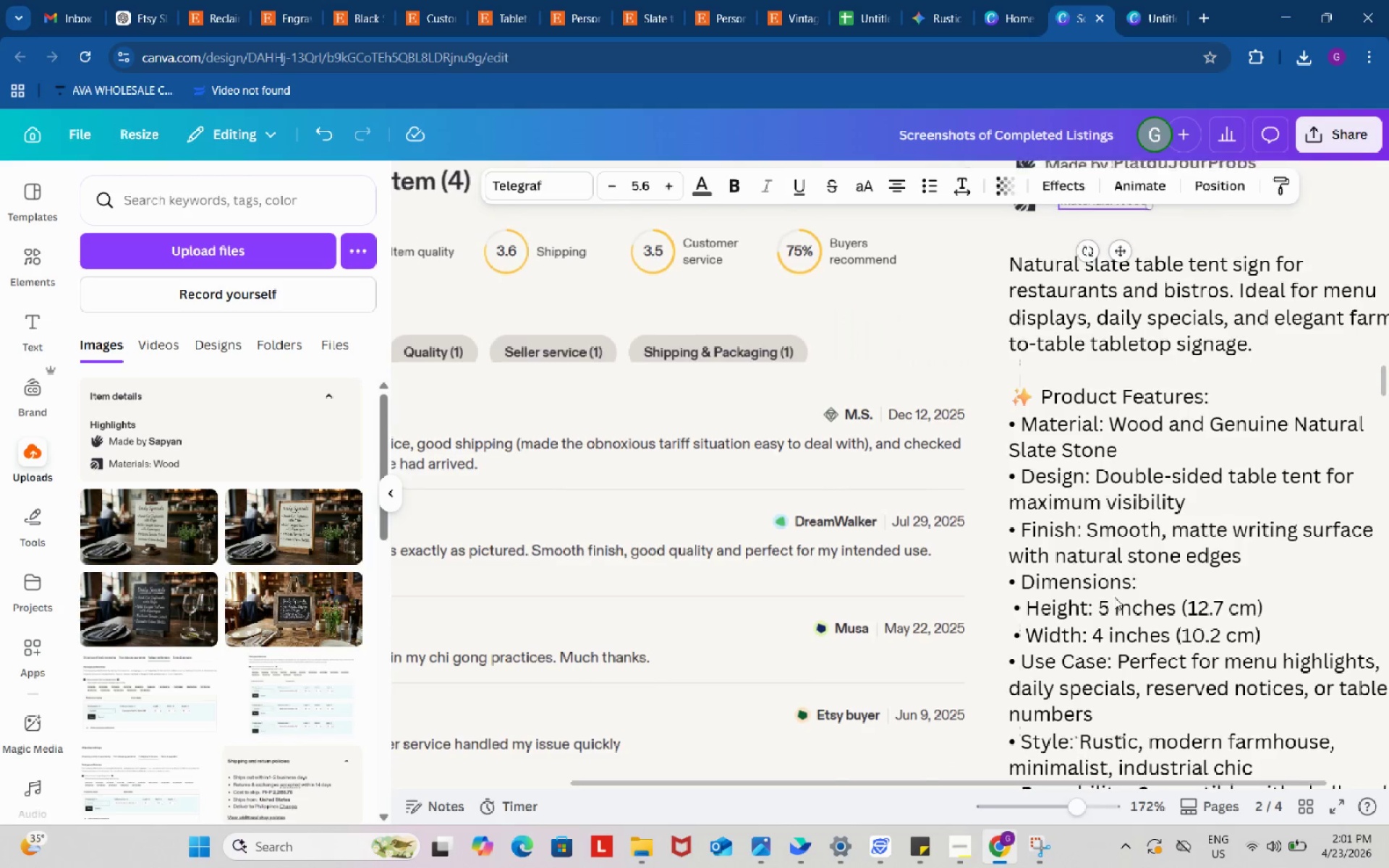 
scroll: coordinate [1114, 597], scroll_direction: up, amount: 2.0
 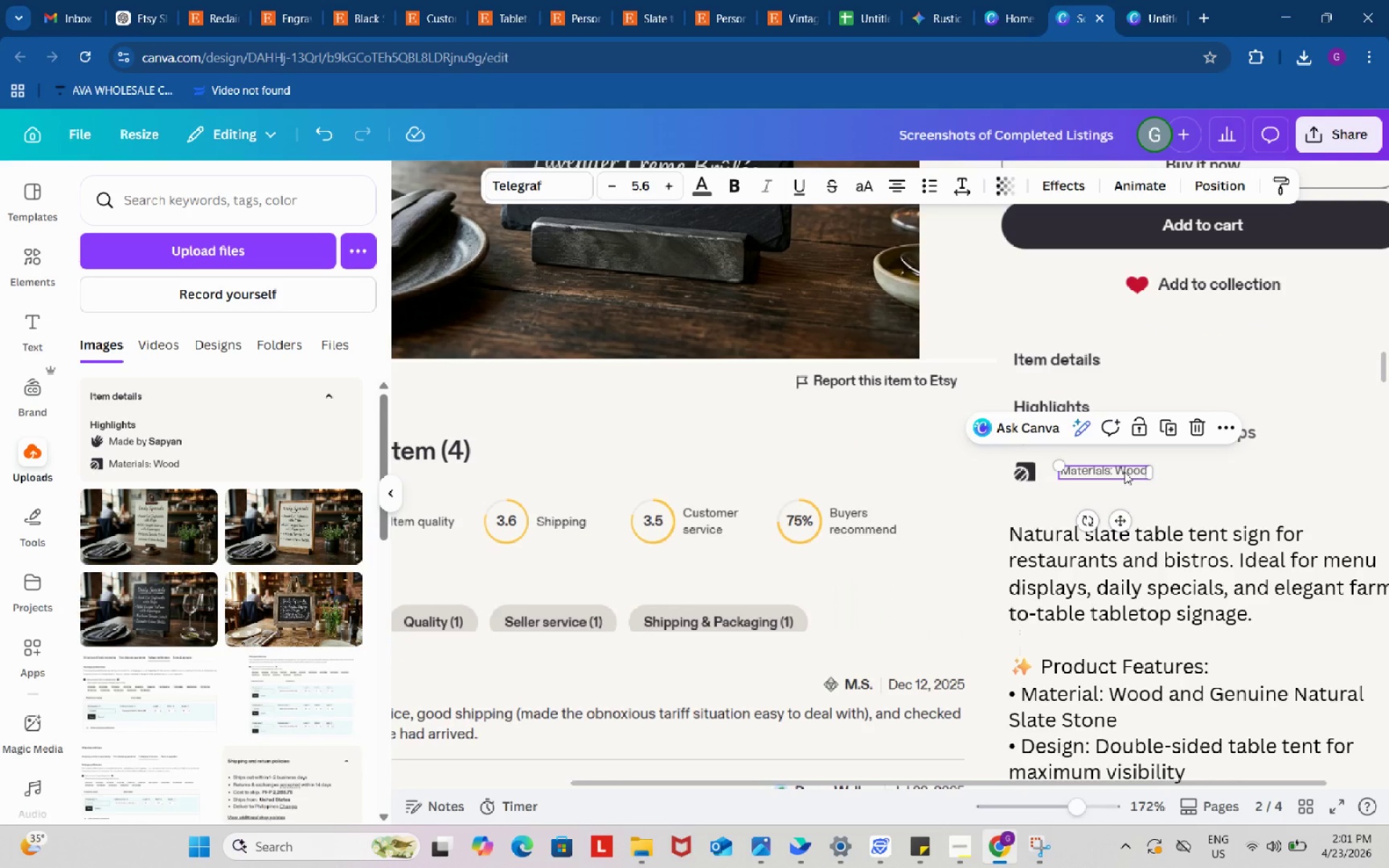 
double_click([1124, 472])
 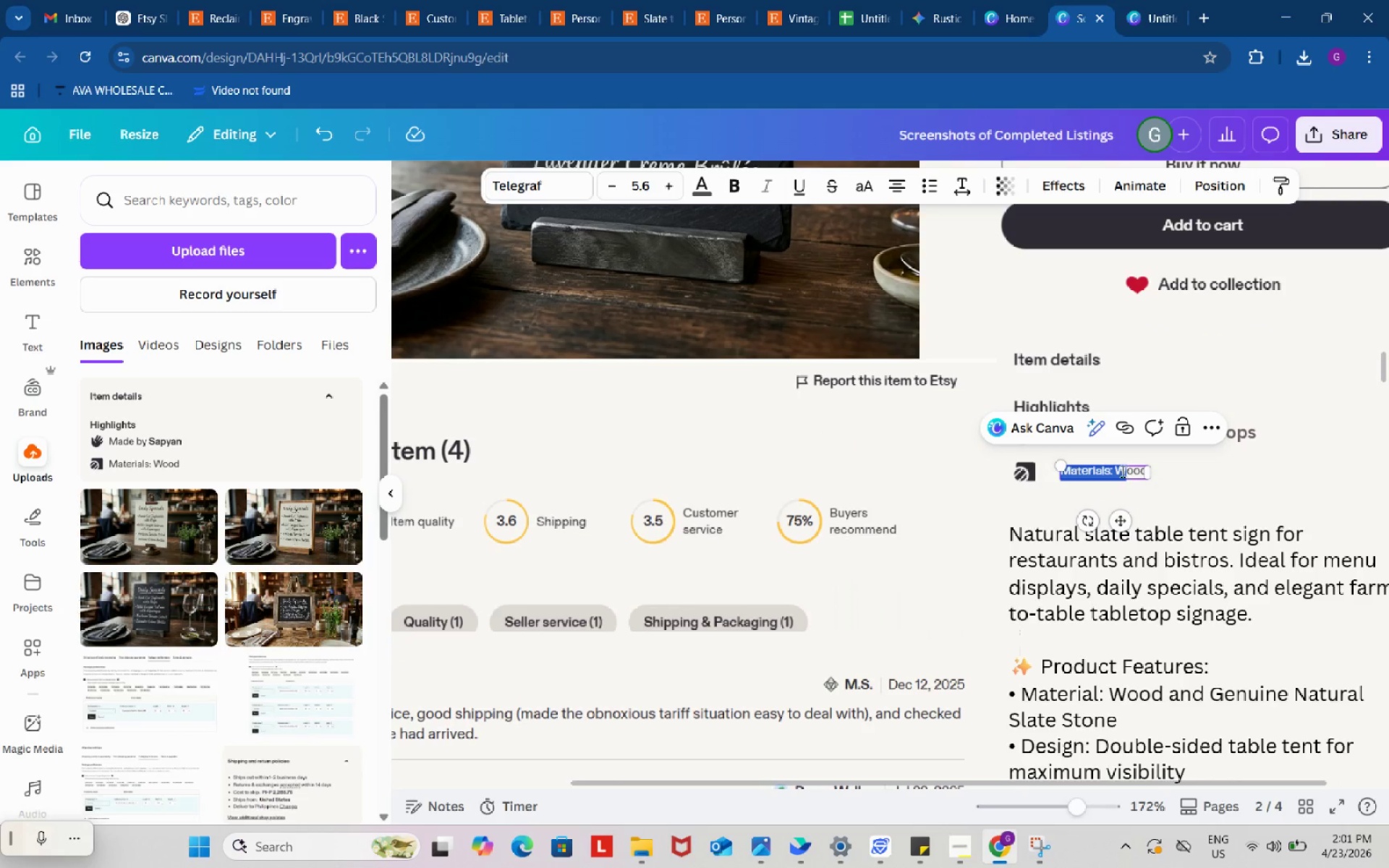 
left_click([1121, 471])
 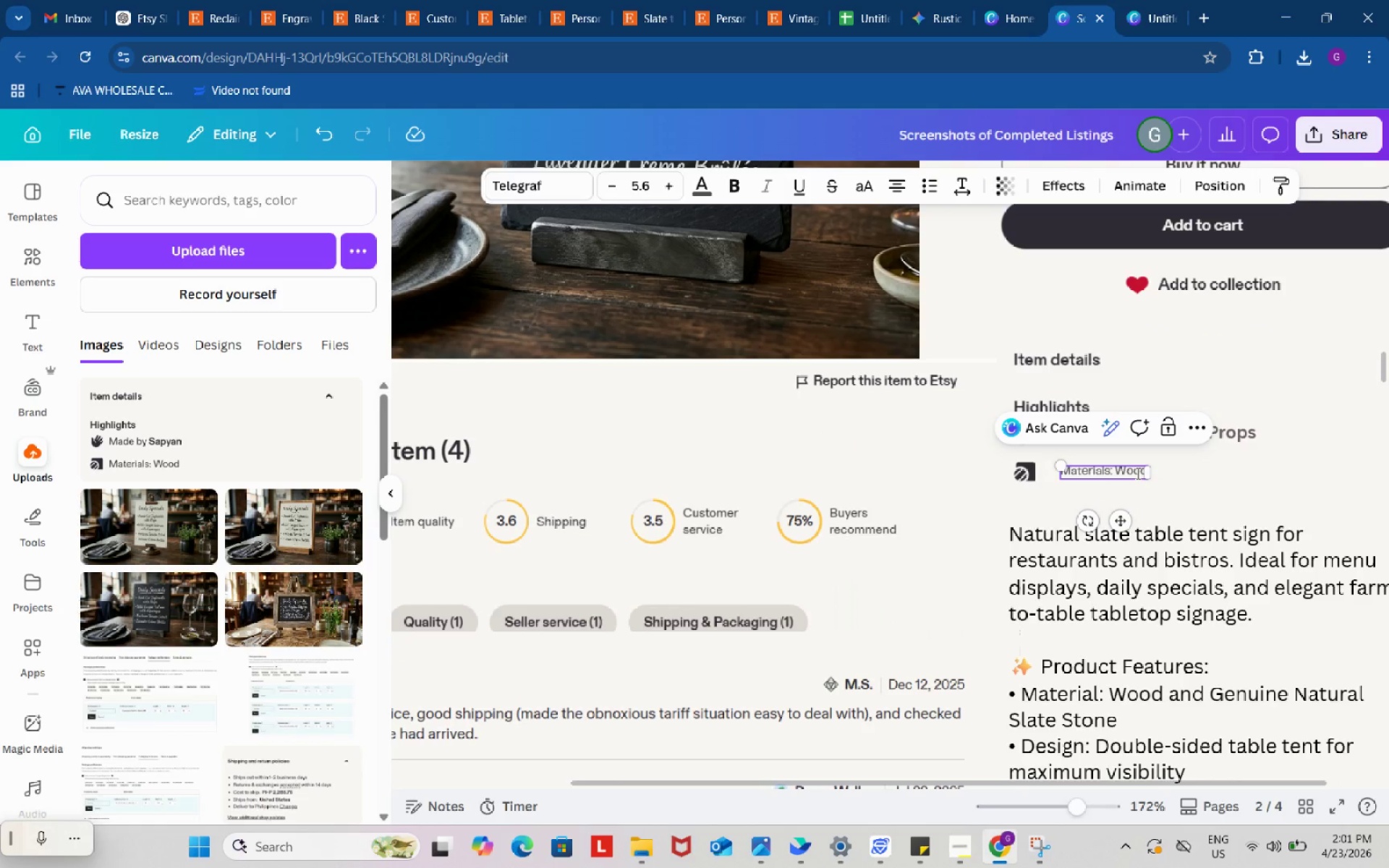 
key(ArrowRight)
 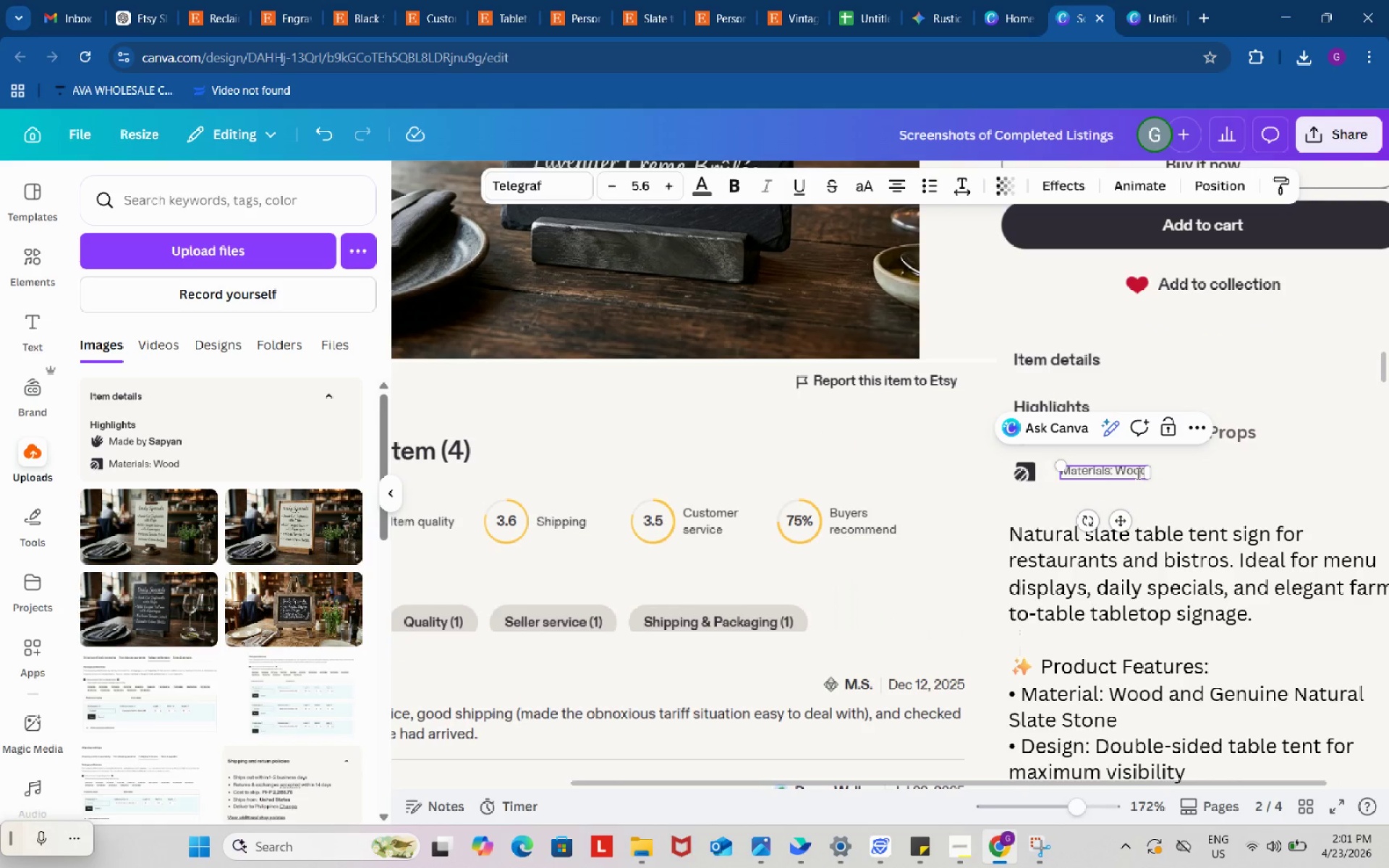 
key(ArrowRight)
 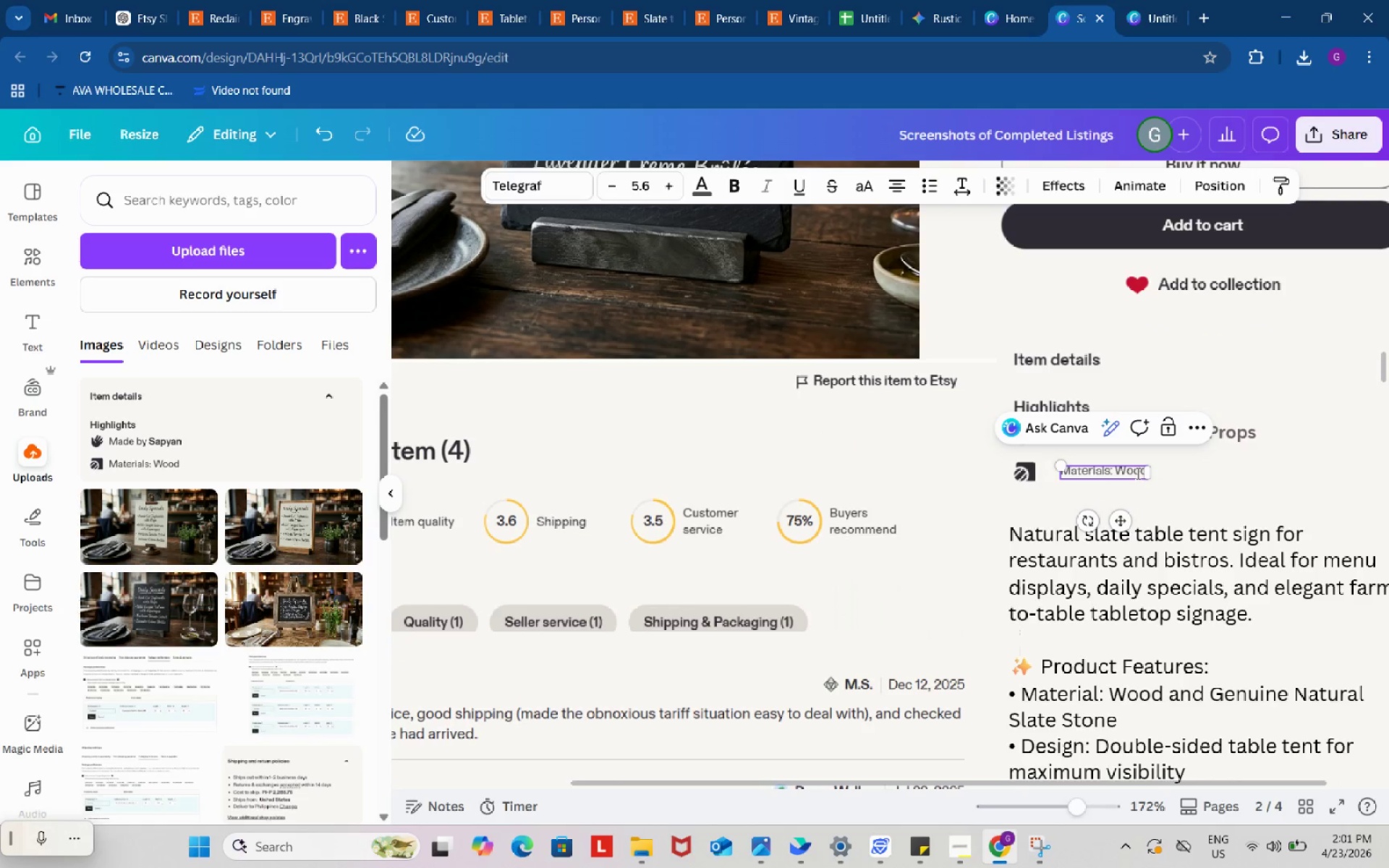 
key(ArrowRight)
 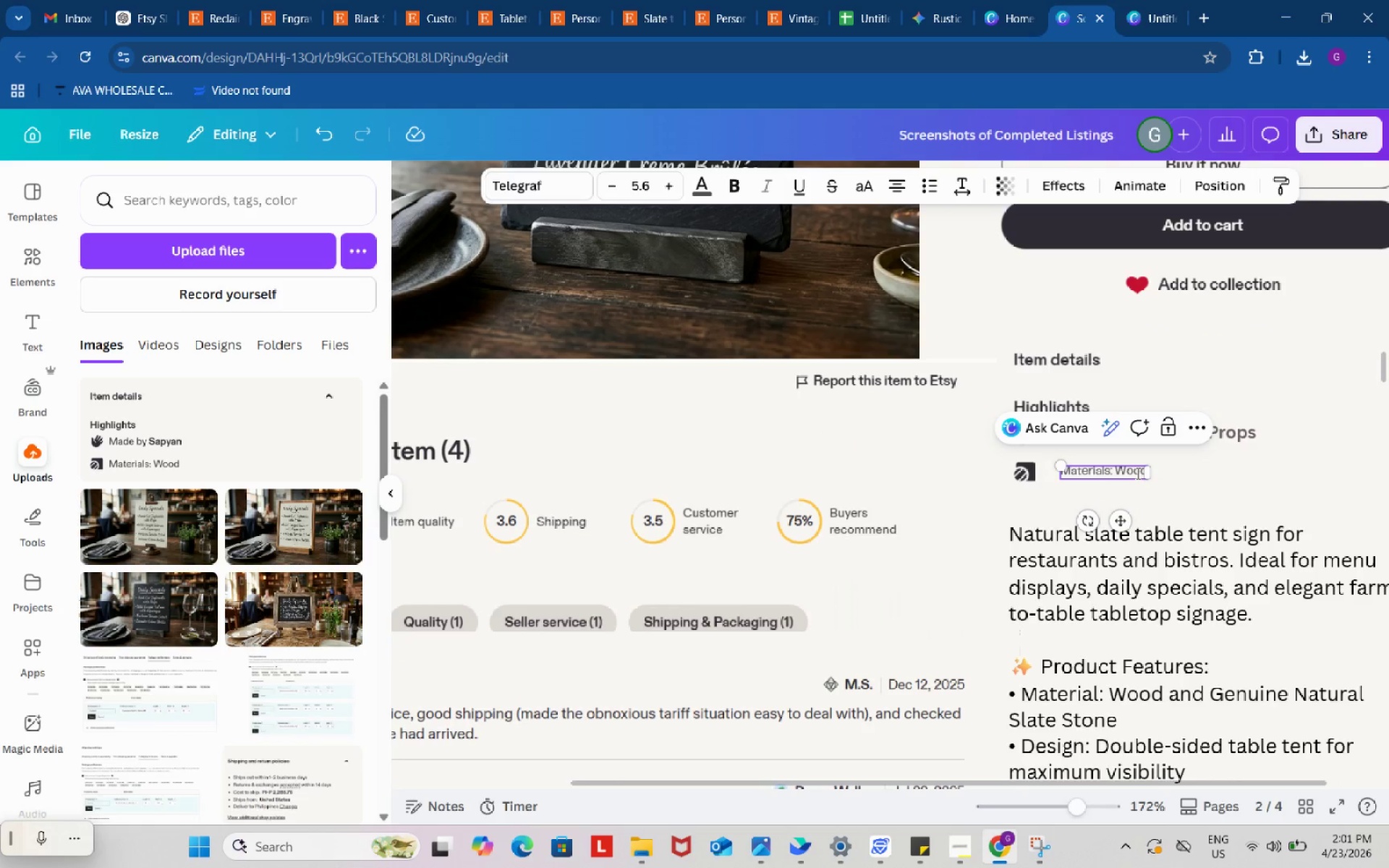 
key(ArrowRight)
 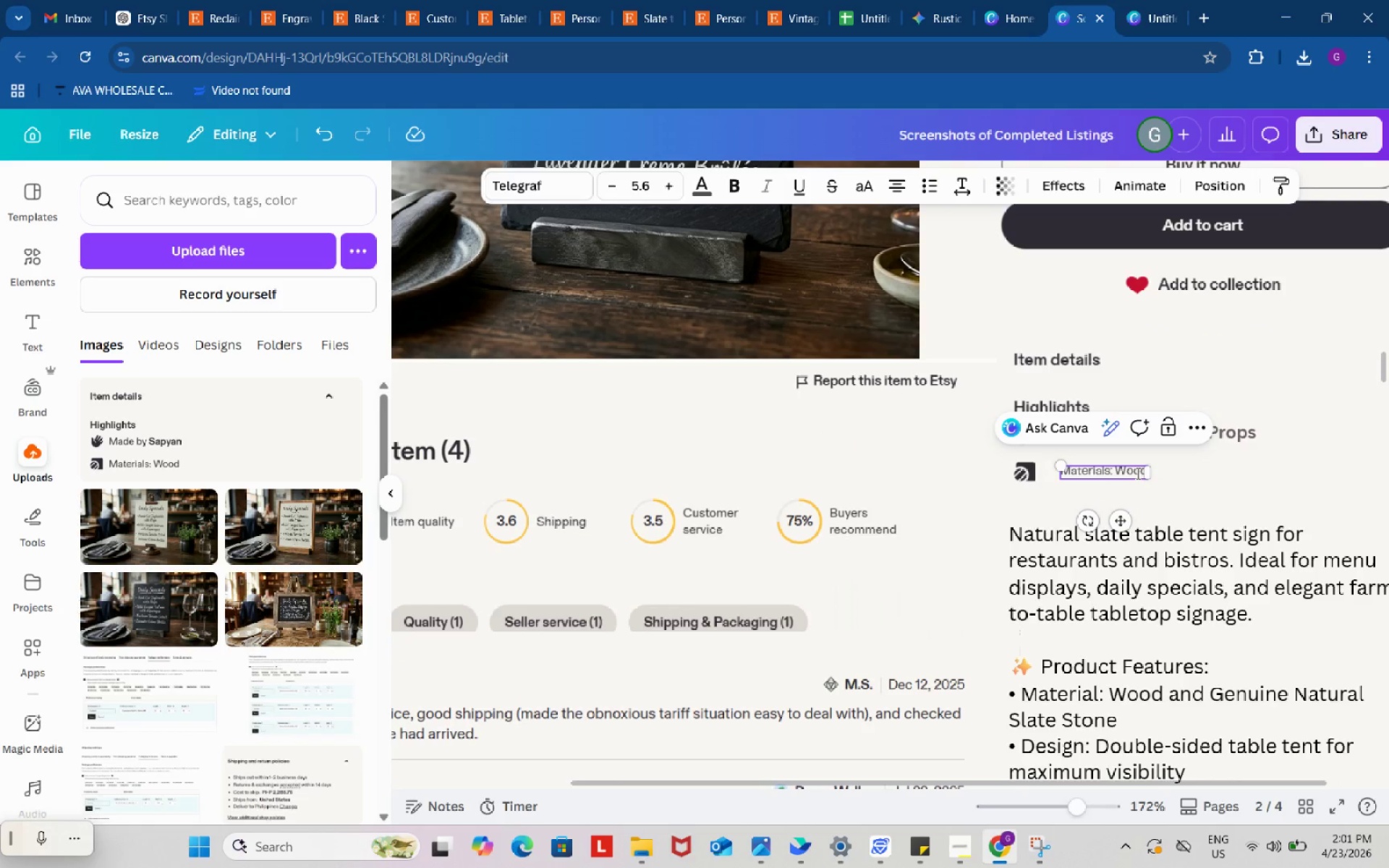 
key(ArrowRight)
 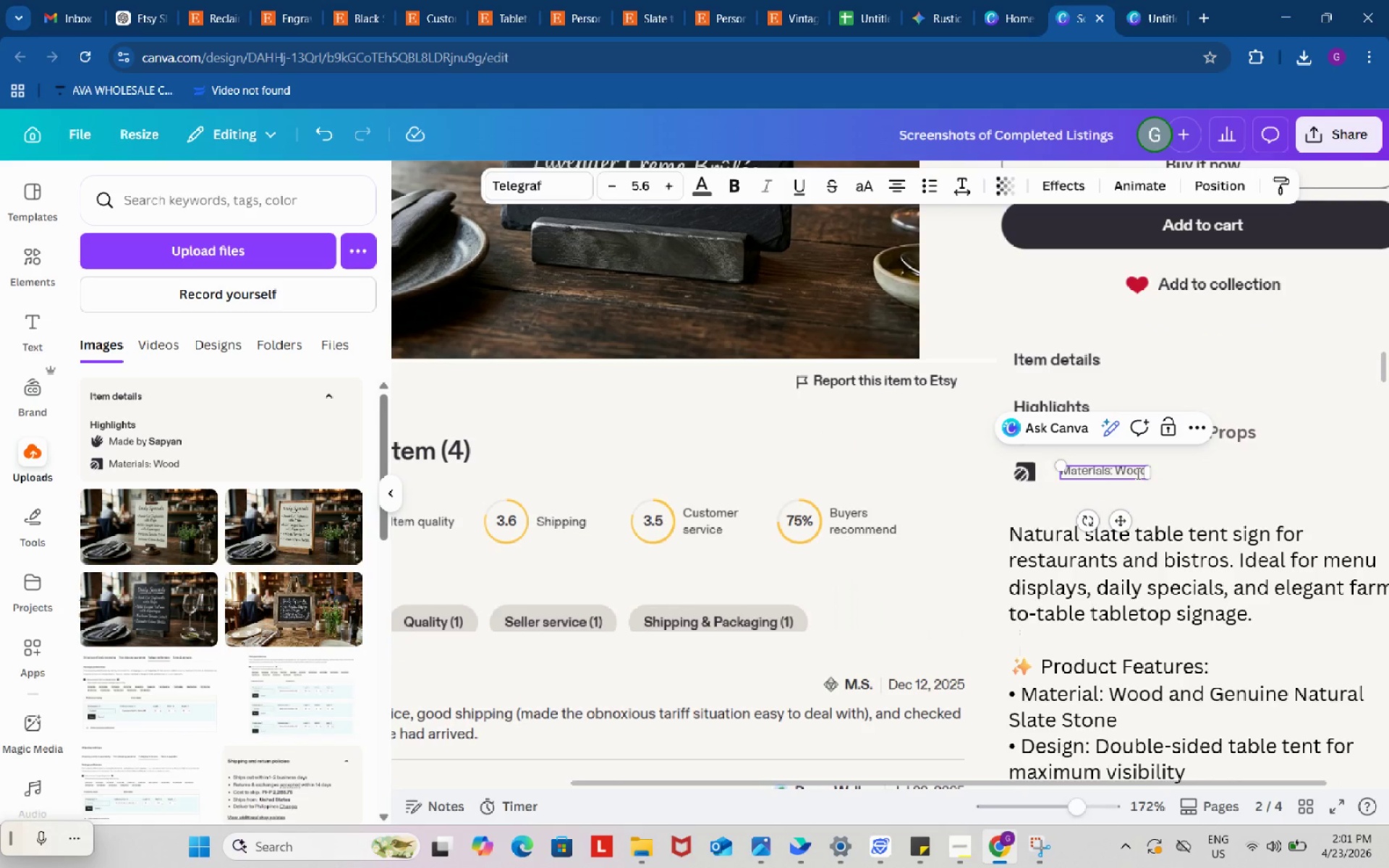 
key(ArrowRight)
 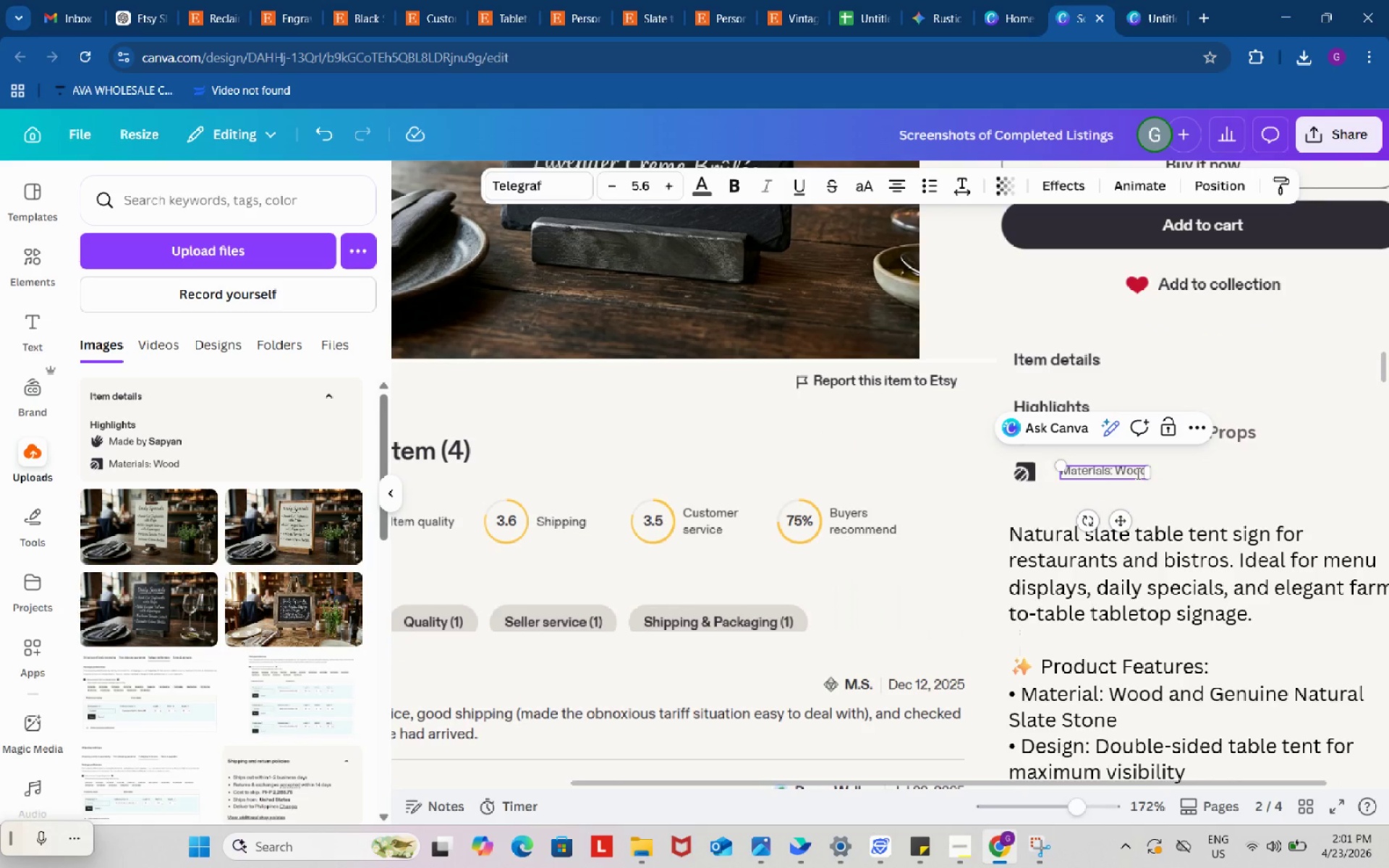 
key(Comma)
 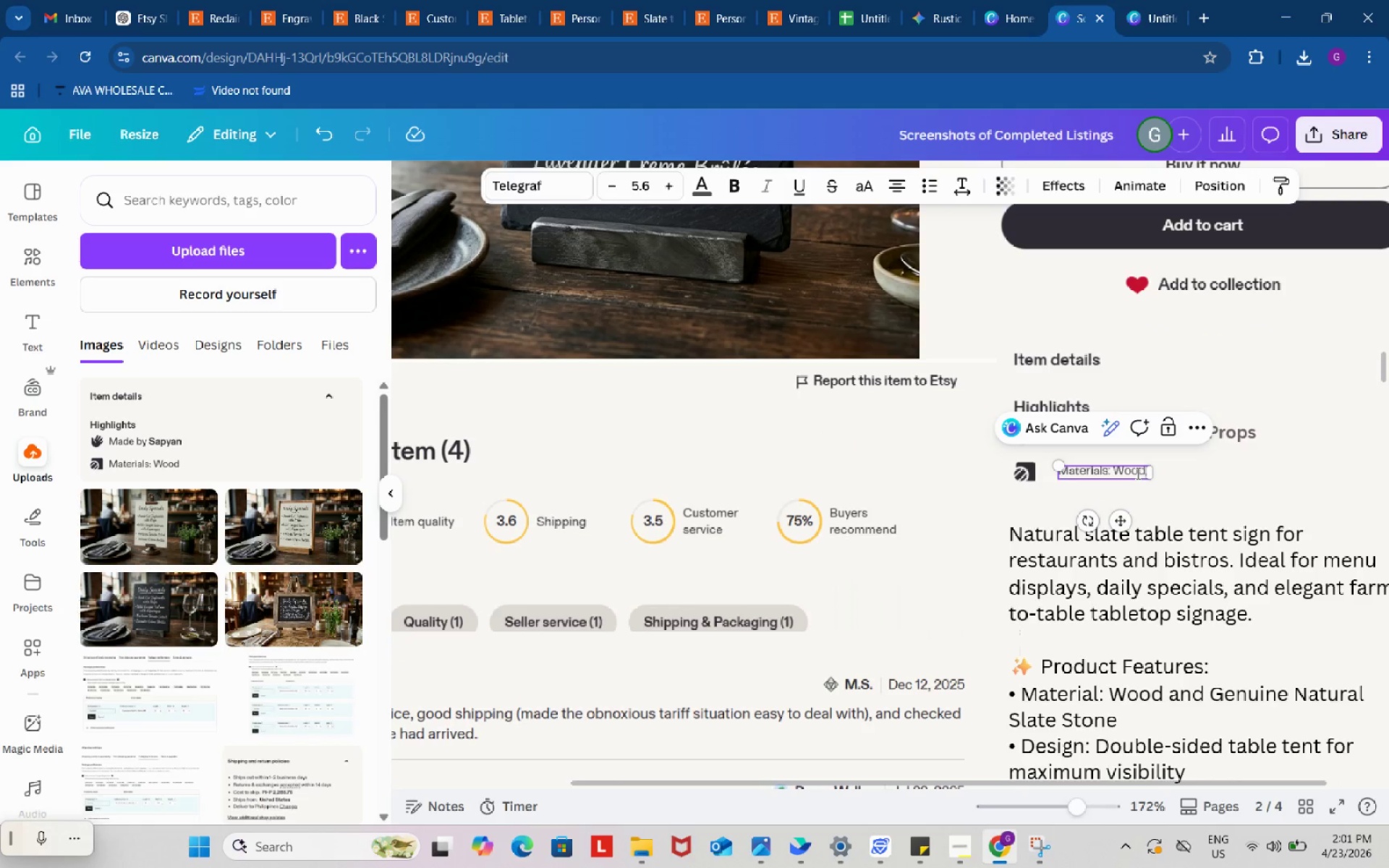 
key(Space)
 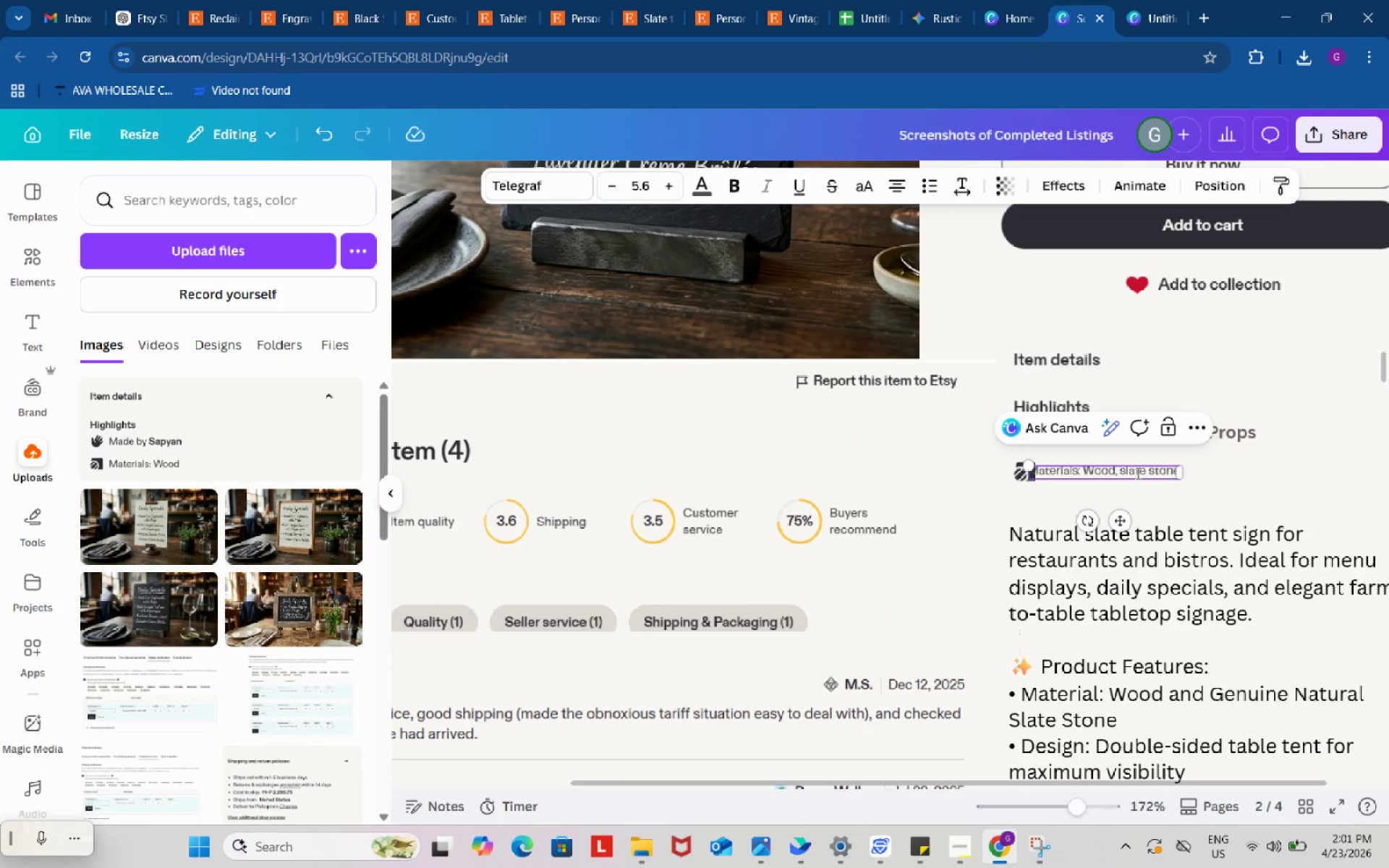 
key(Control+ControlLeft)
 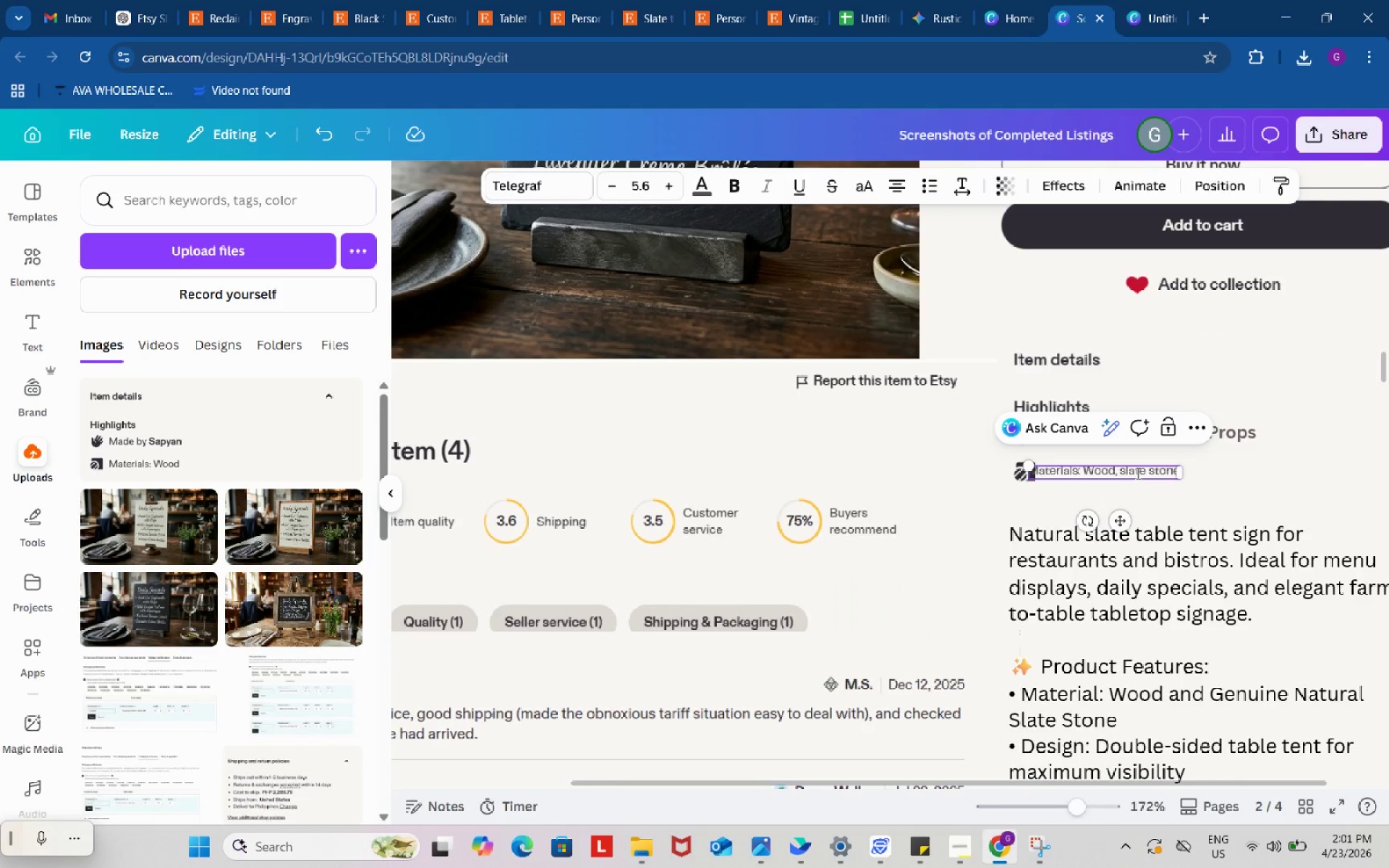 
key(Control+V)
 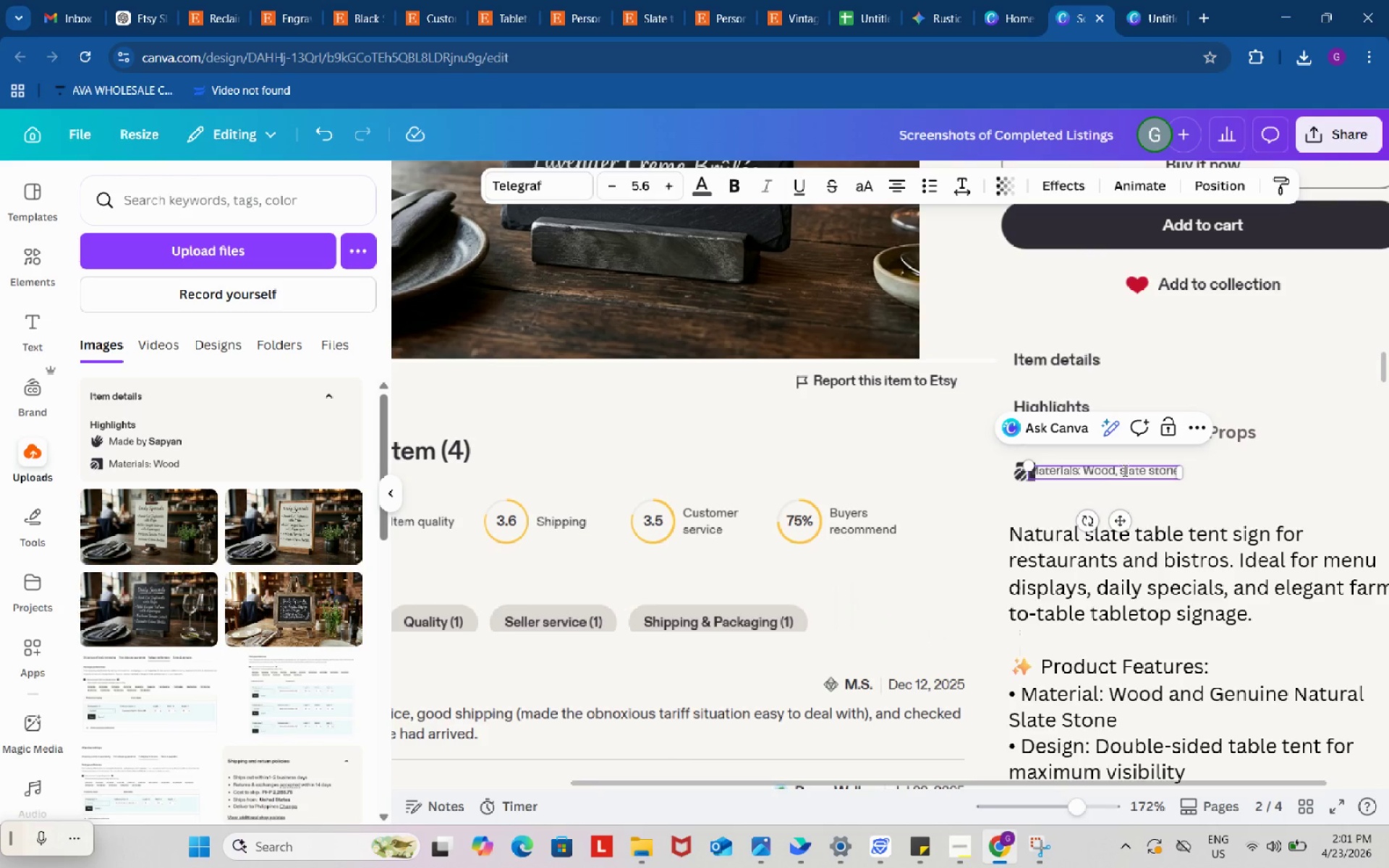 
left_click([1124, 470])
 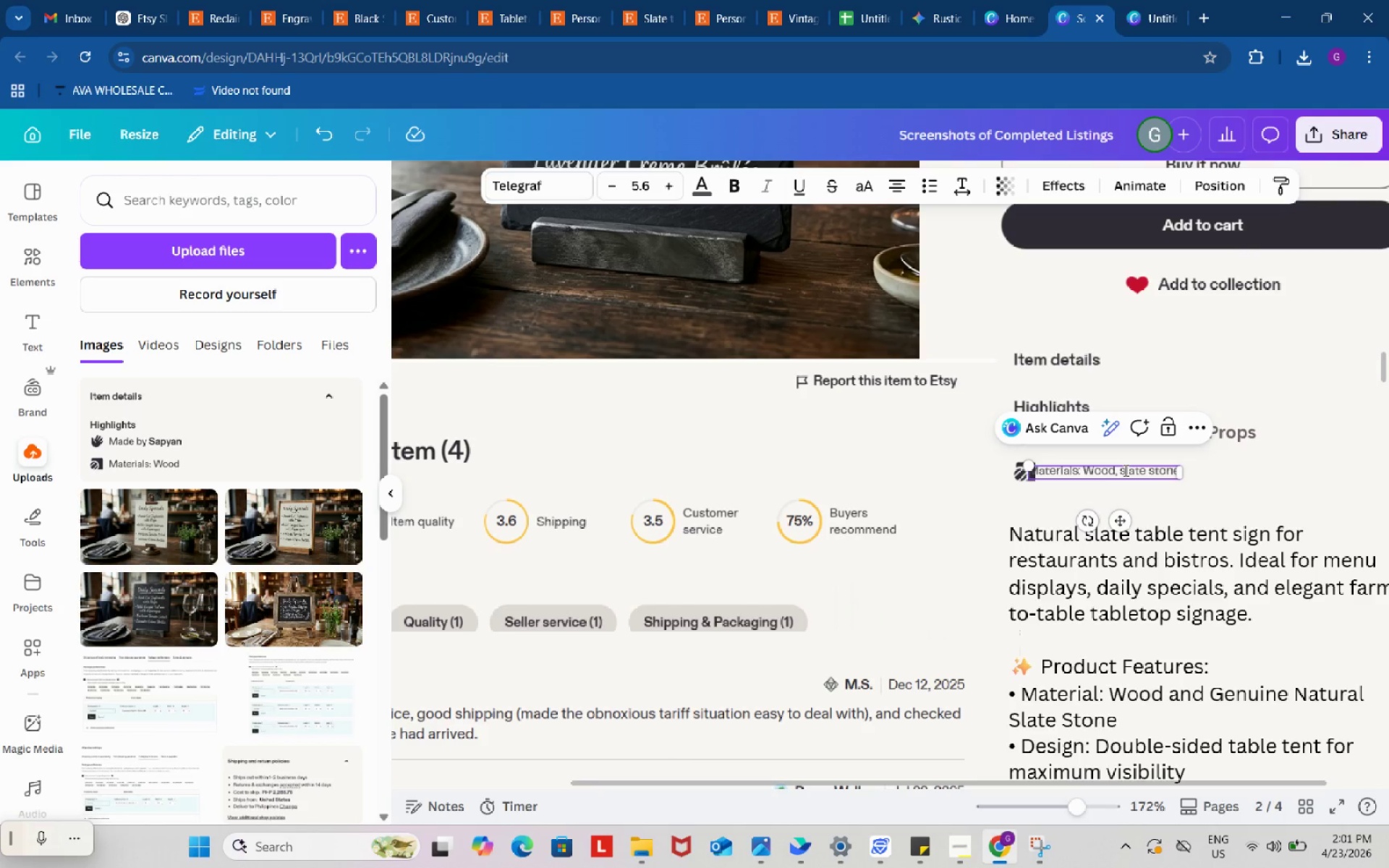 
key(Backspace)
 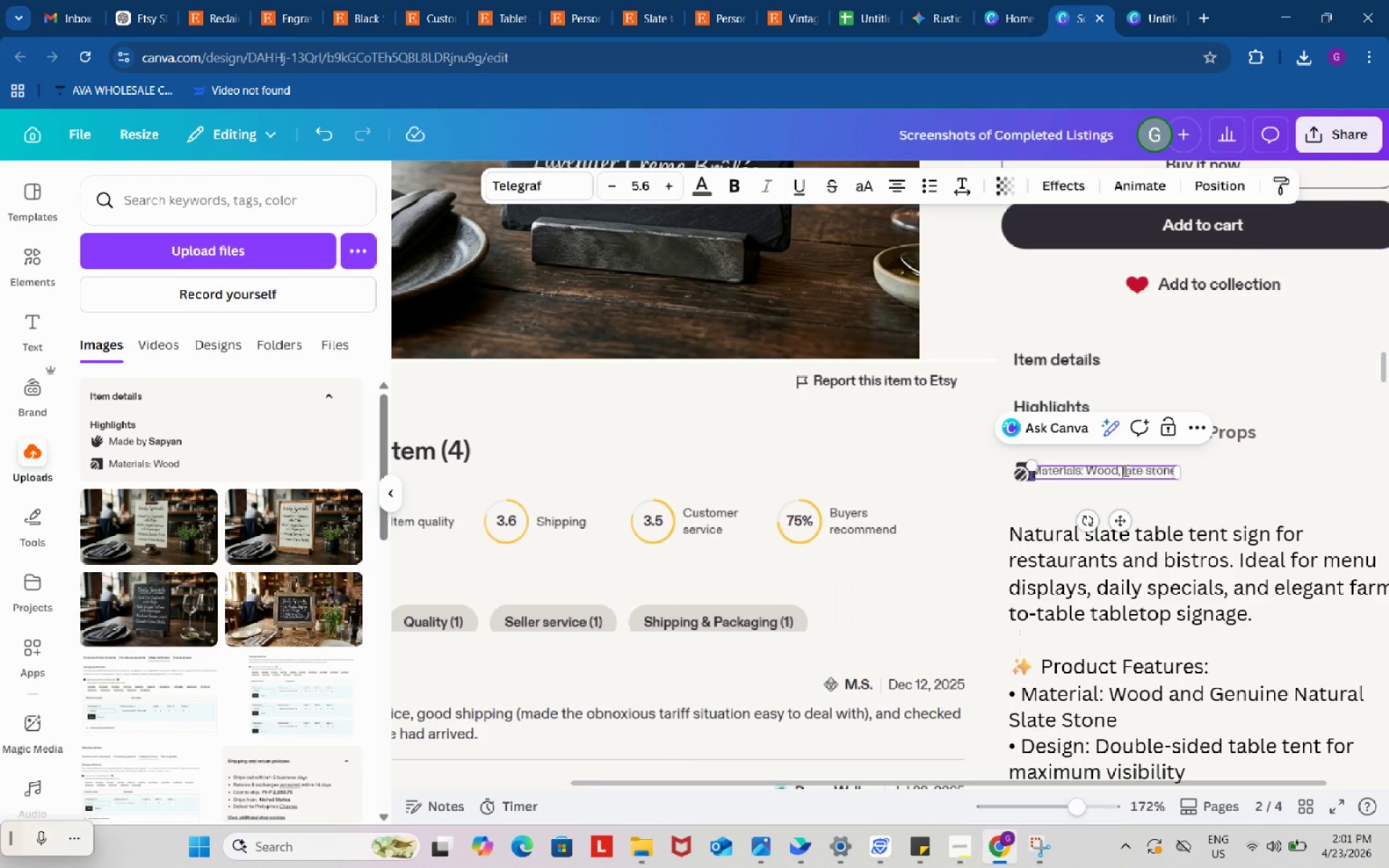 
key(Shift+ShiftRight)
 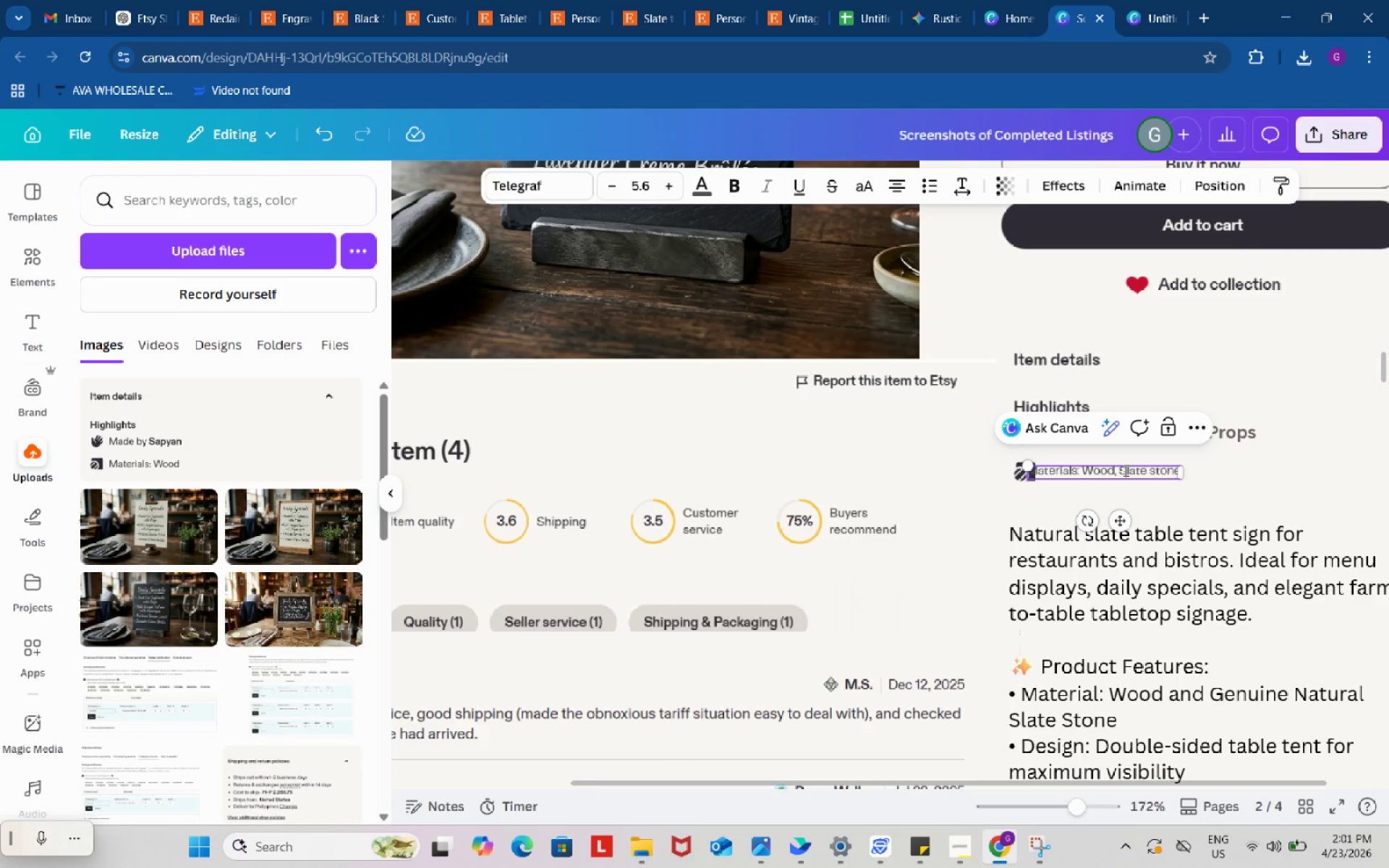 
key(Shift+S)
 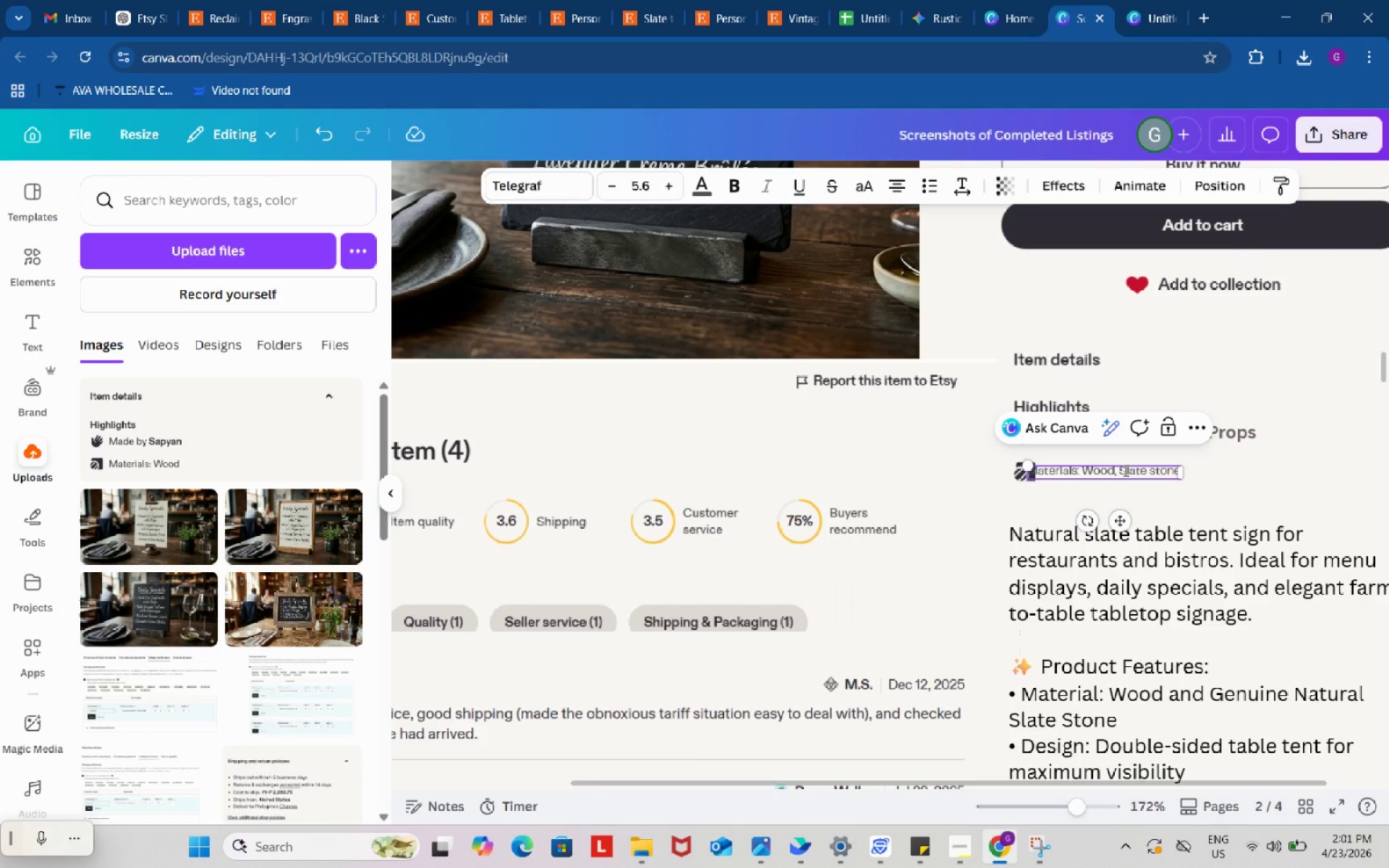 
key(ArrowRight)
 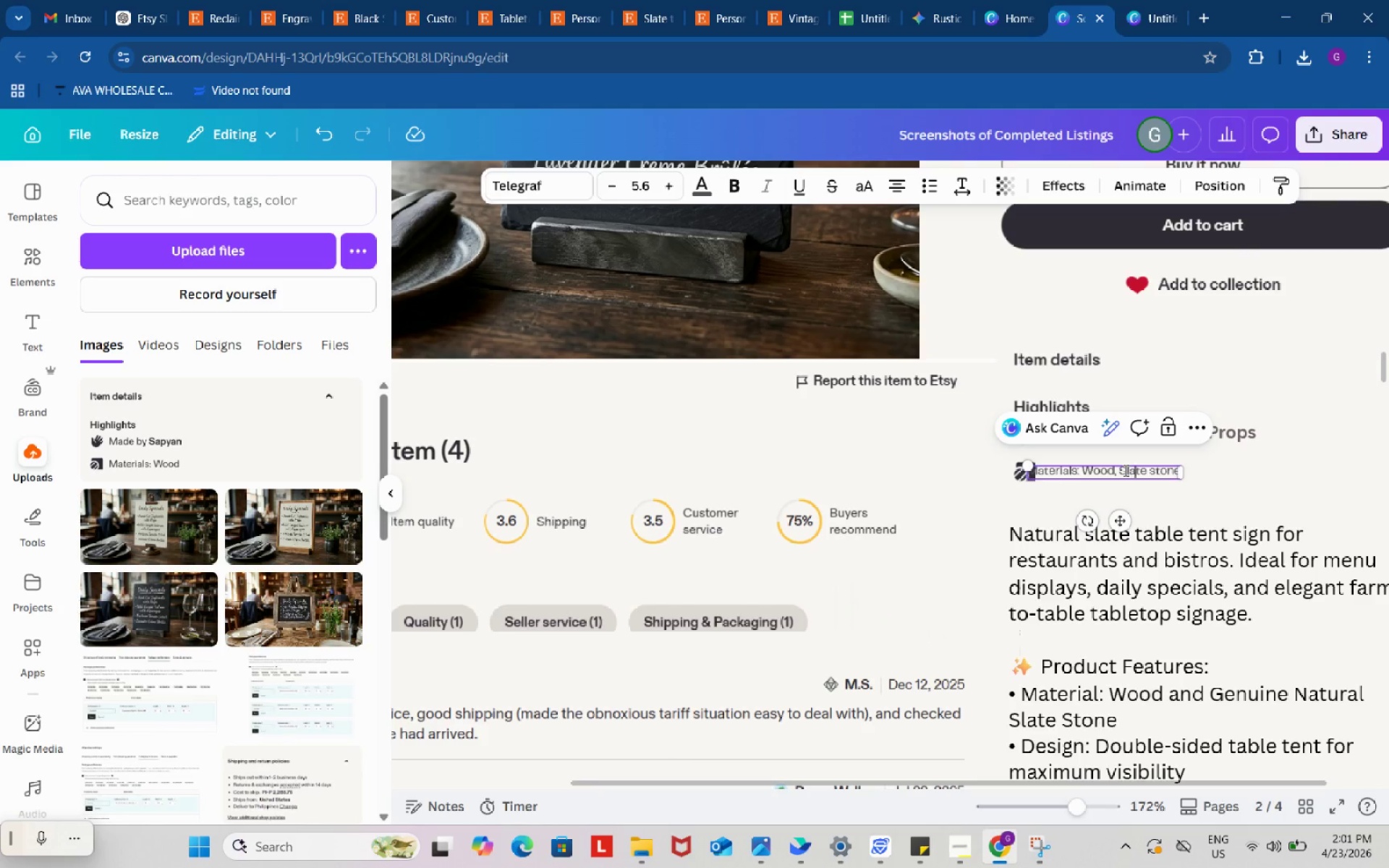 
key(ArrowRight)
 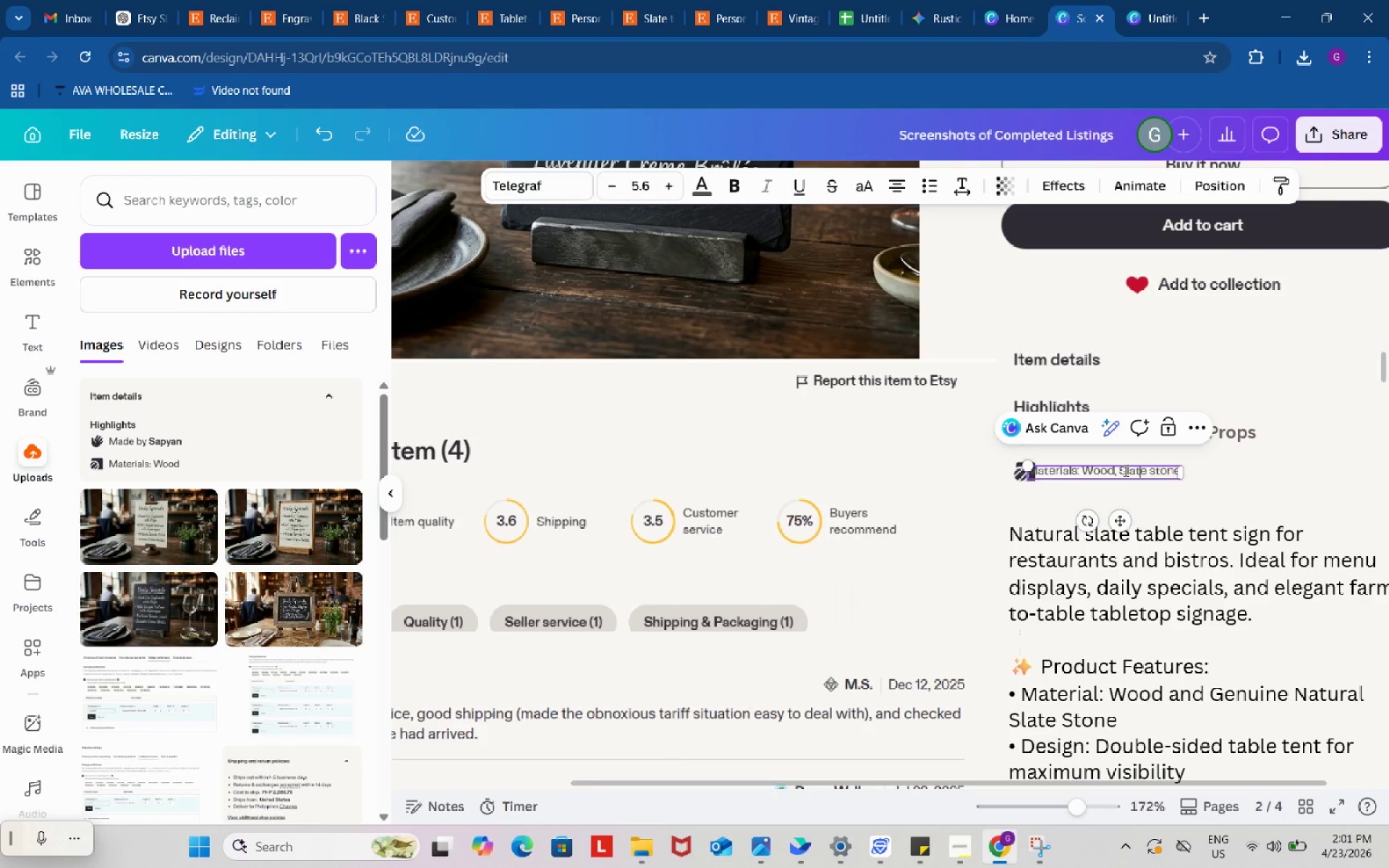 
key(ArrowRight)
 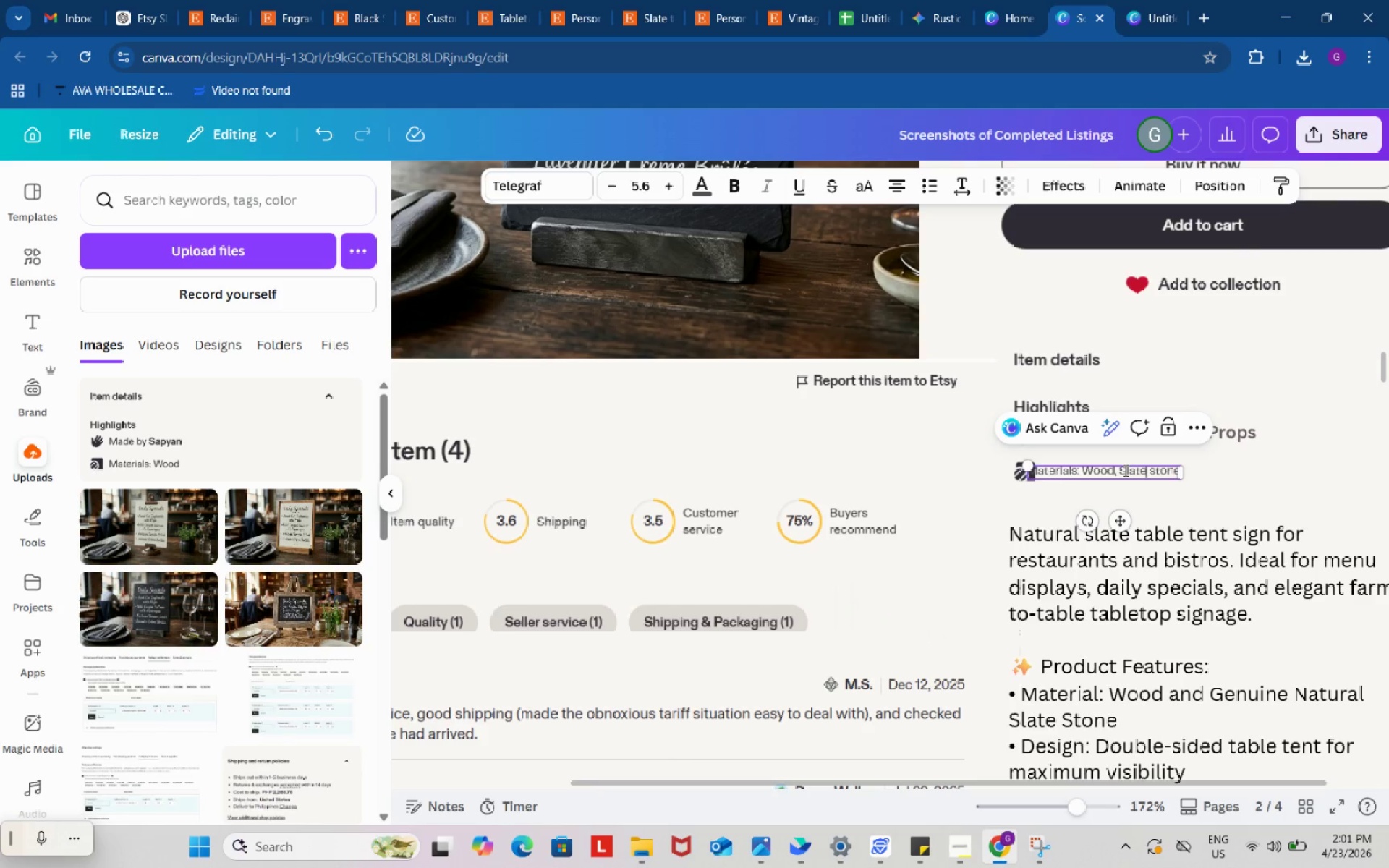 
key(ArrowRight)
 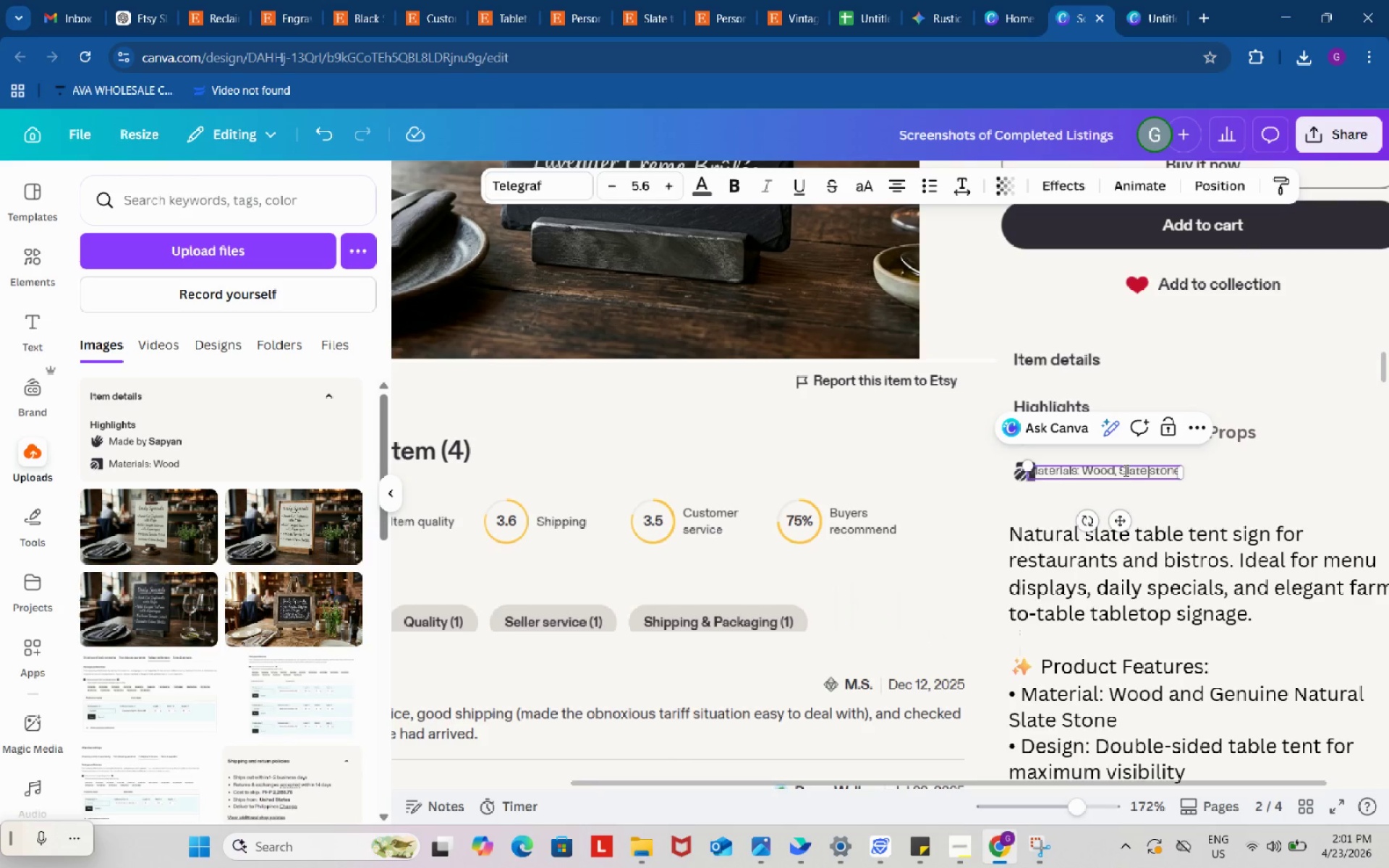 
key(ArrowRight)
 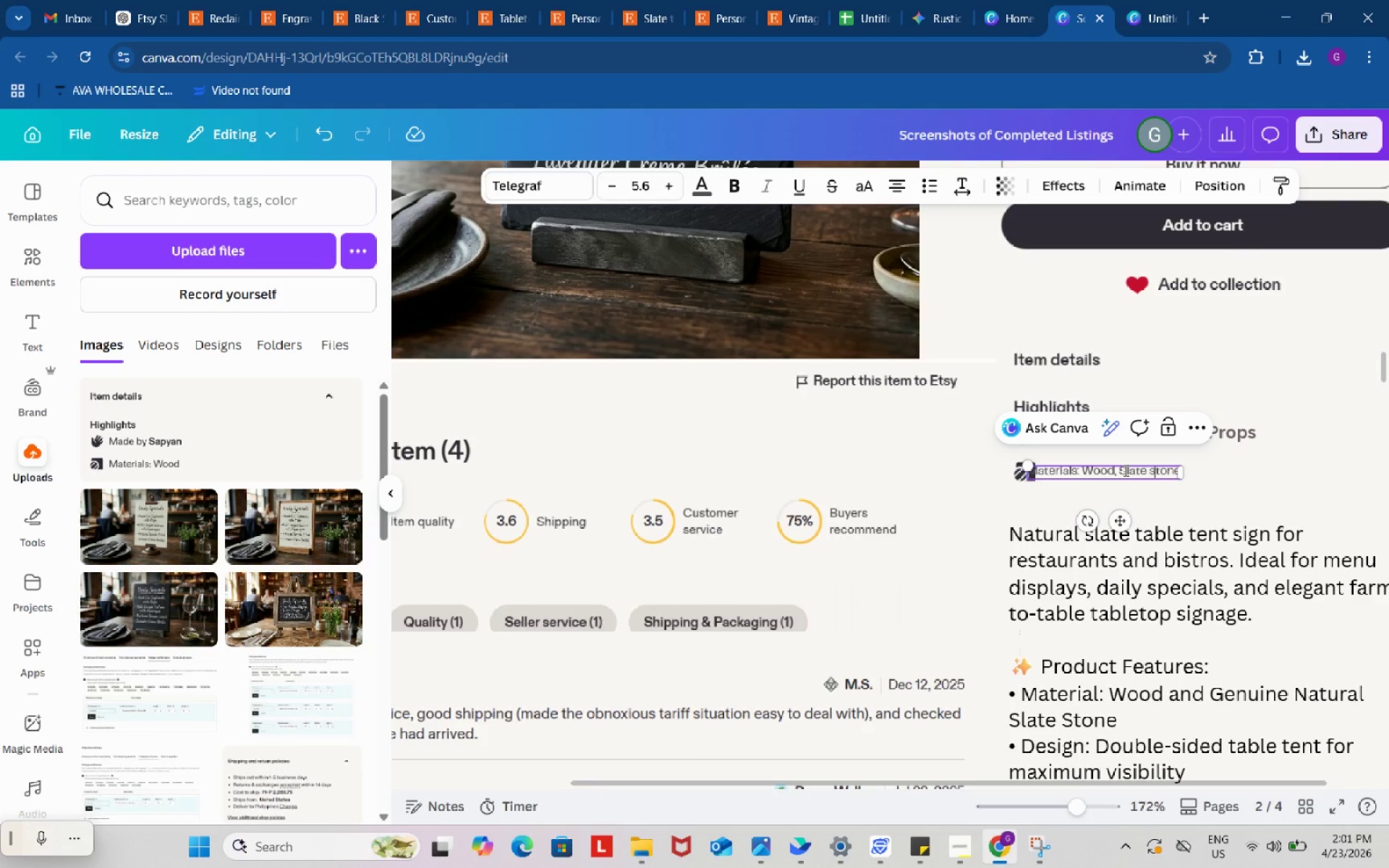 
key(ArrowRight)
 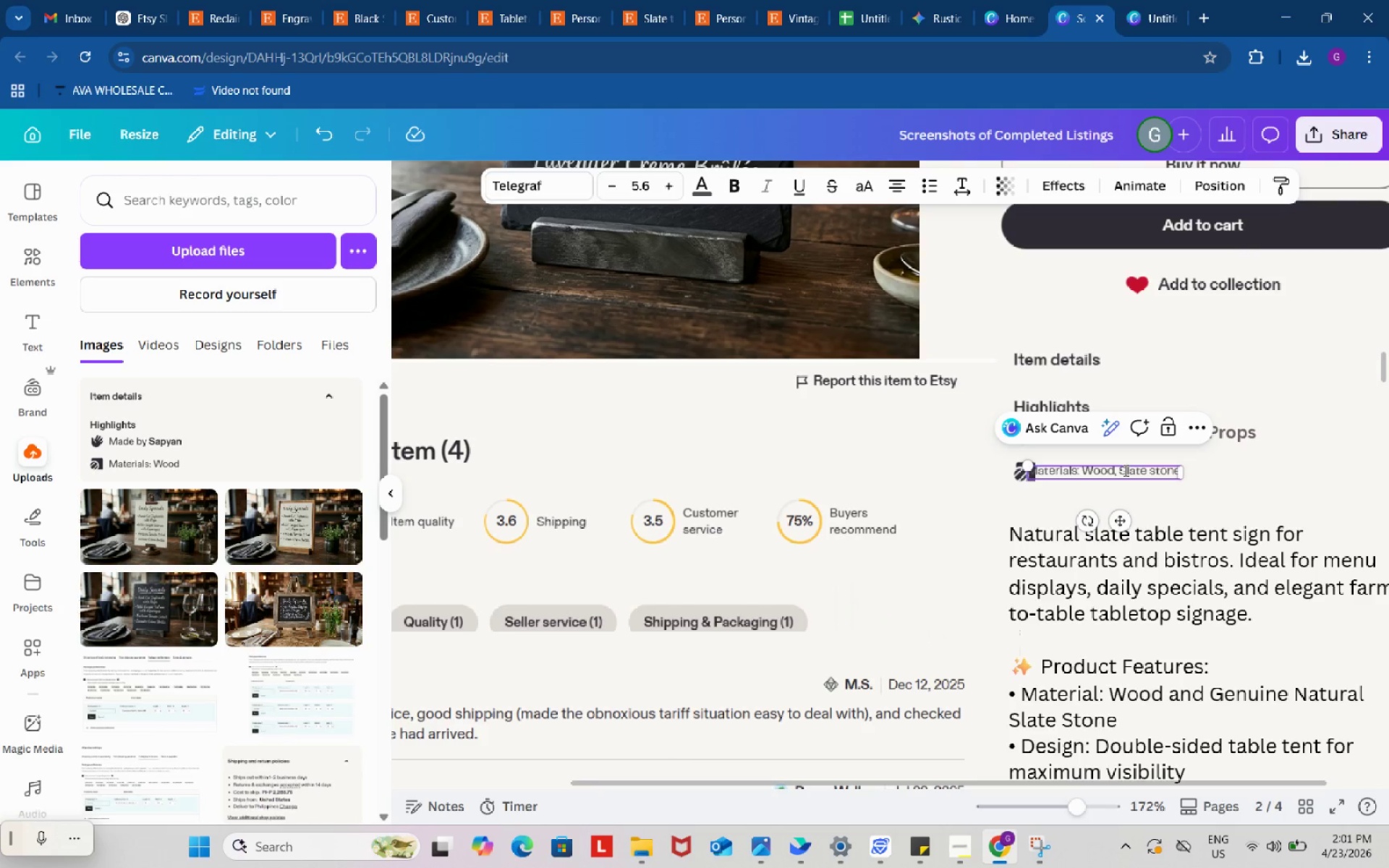 
key(Backspace)
 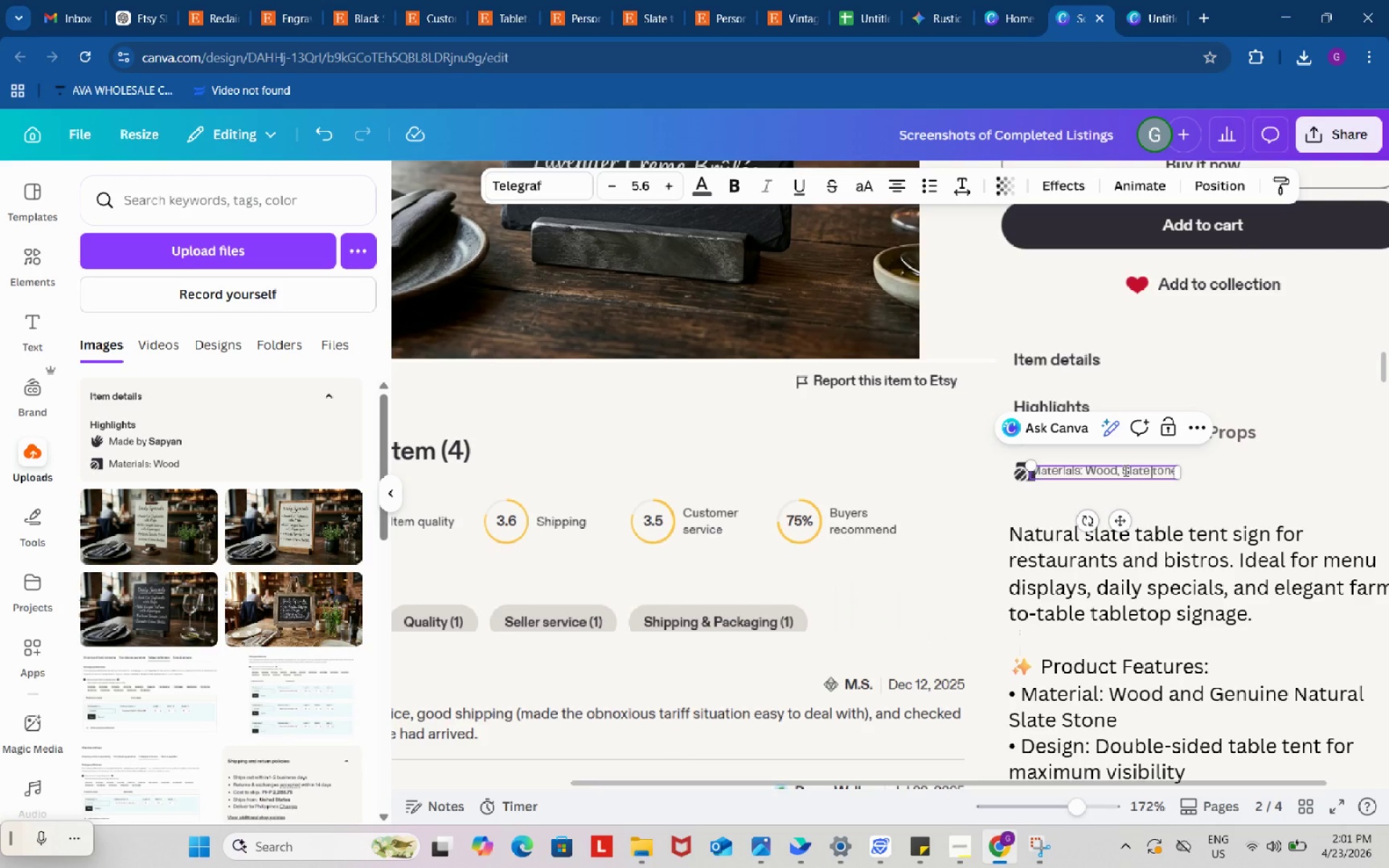 
key(Shift+S)
 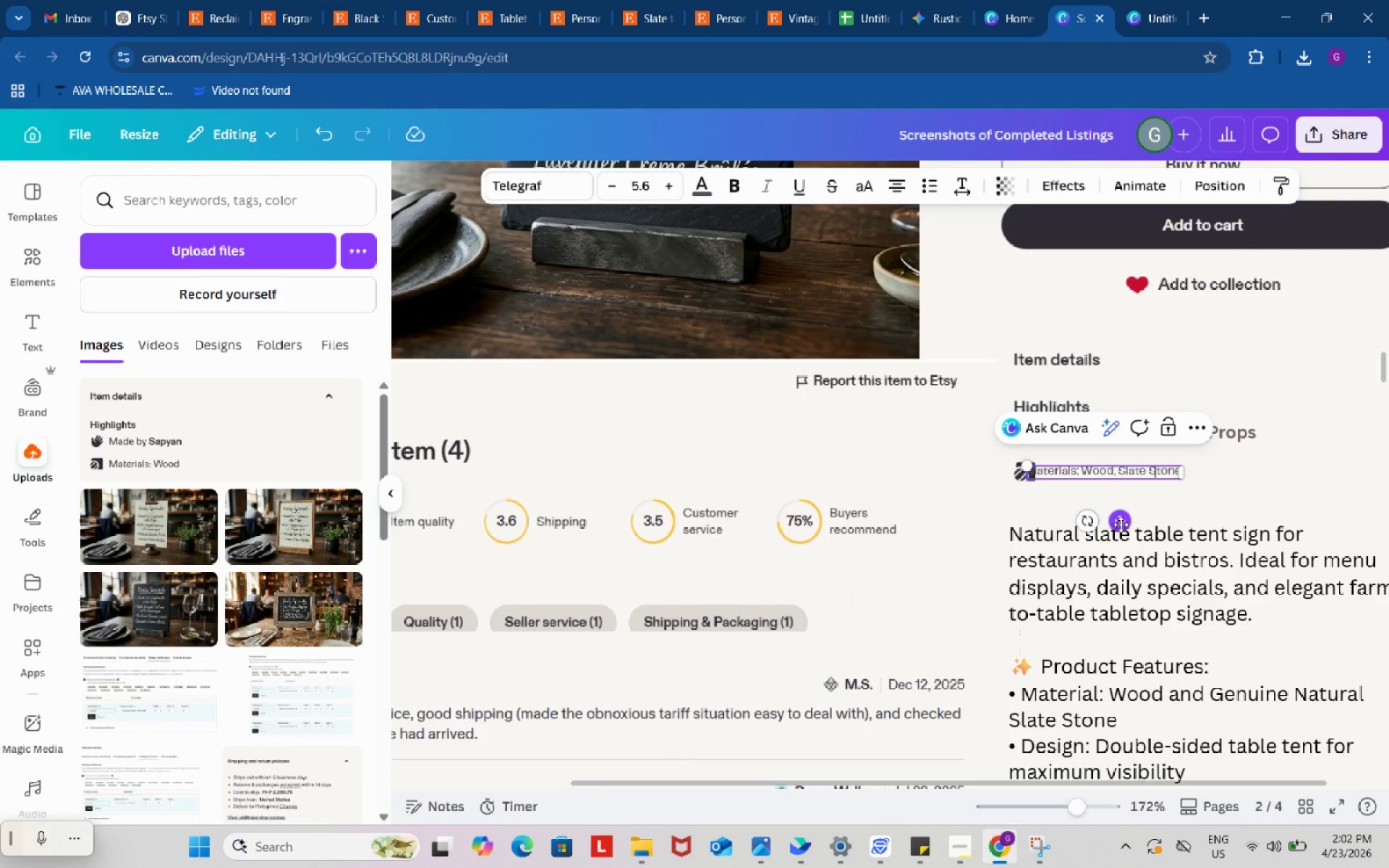 
left_click_drag(start_coordinate=[1121, 525], to_coordinate=[1139, 525])
 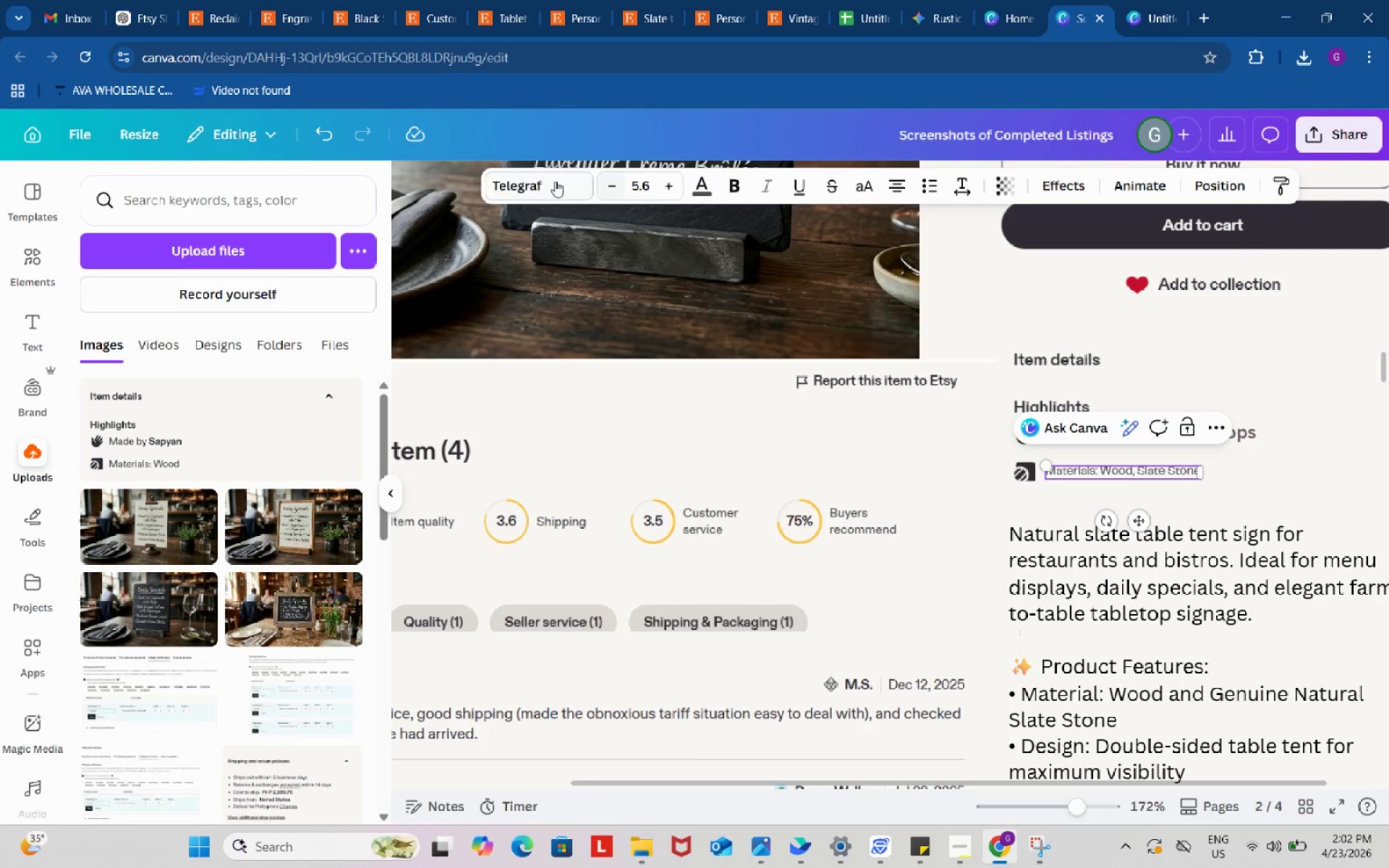 
left_click([542, 178])
 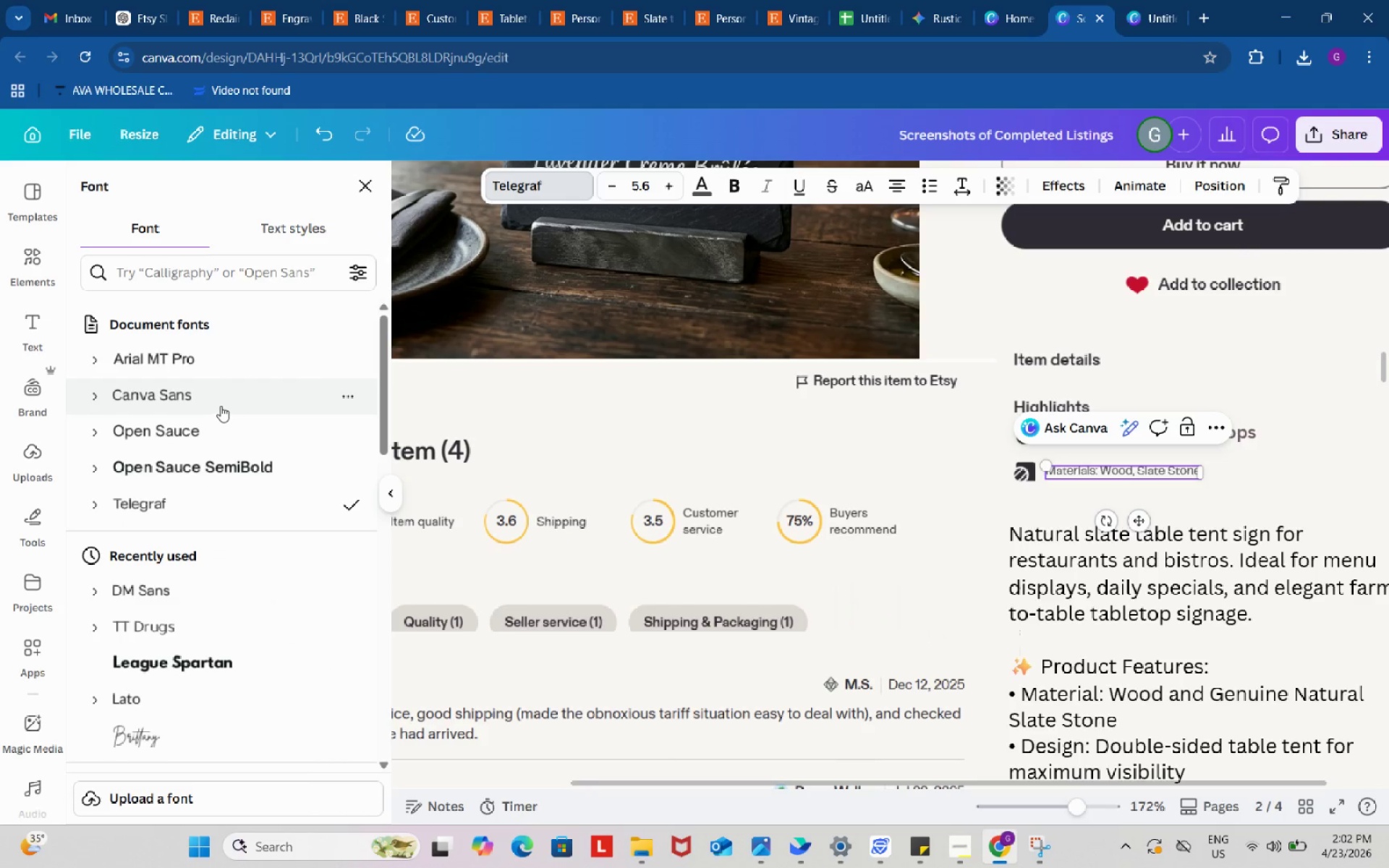 
left_click([219, 401])
 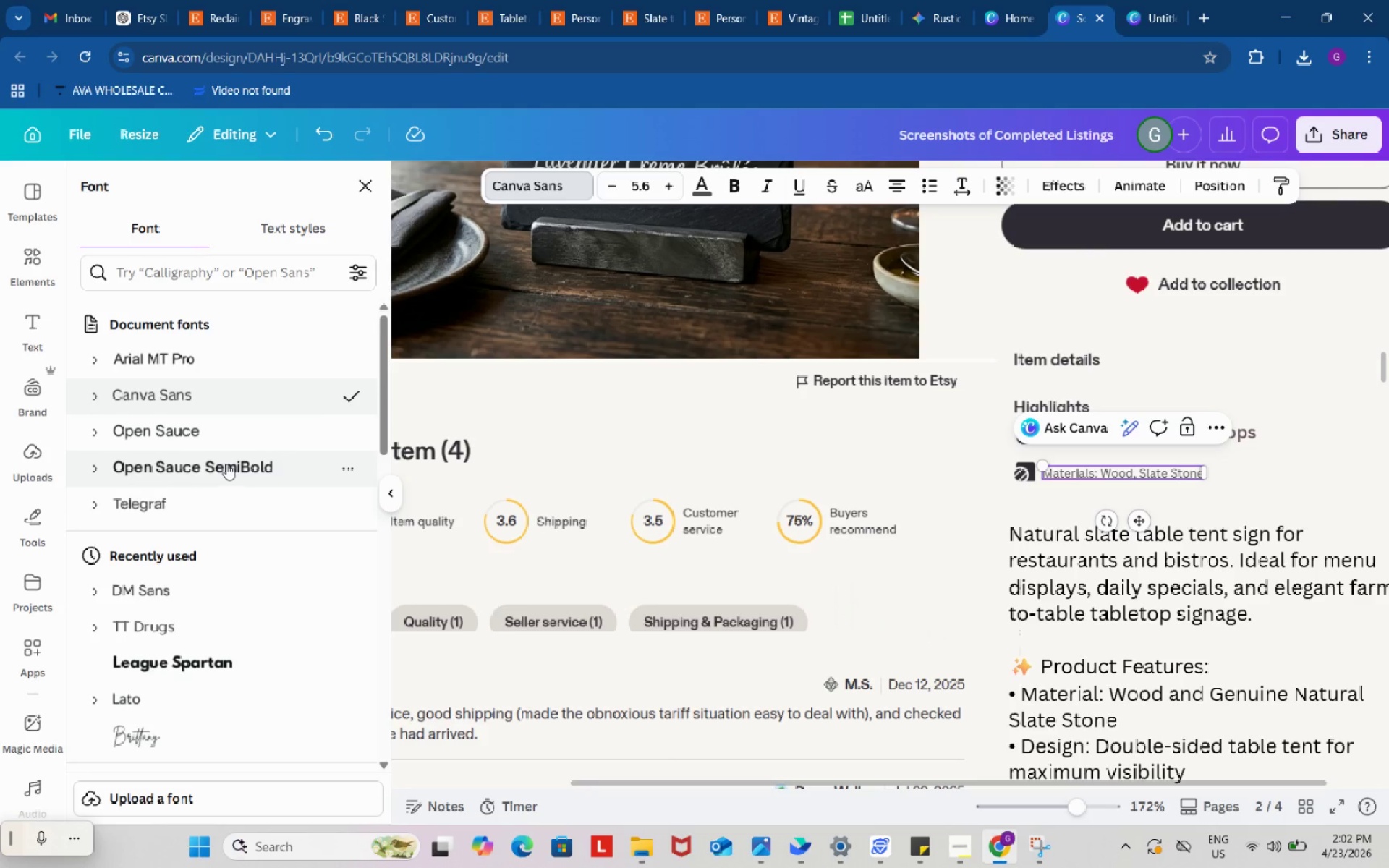 
left_click([222, 432])
 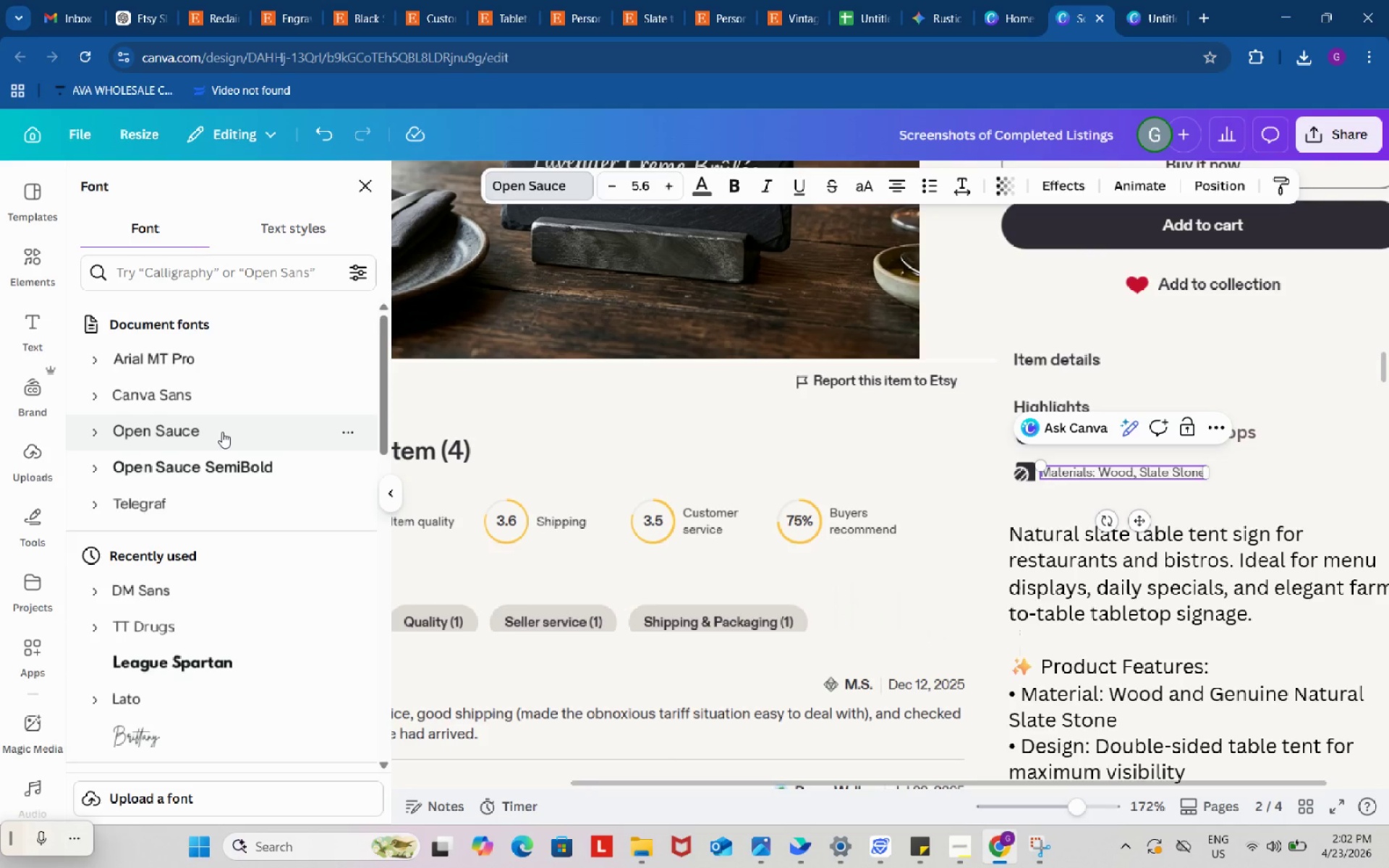 
key(Control+ControlLeft)
 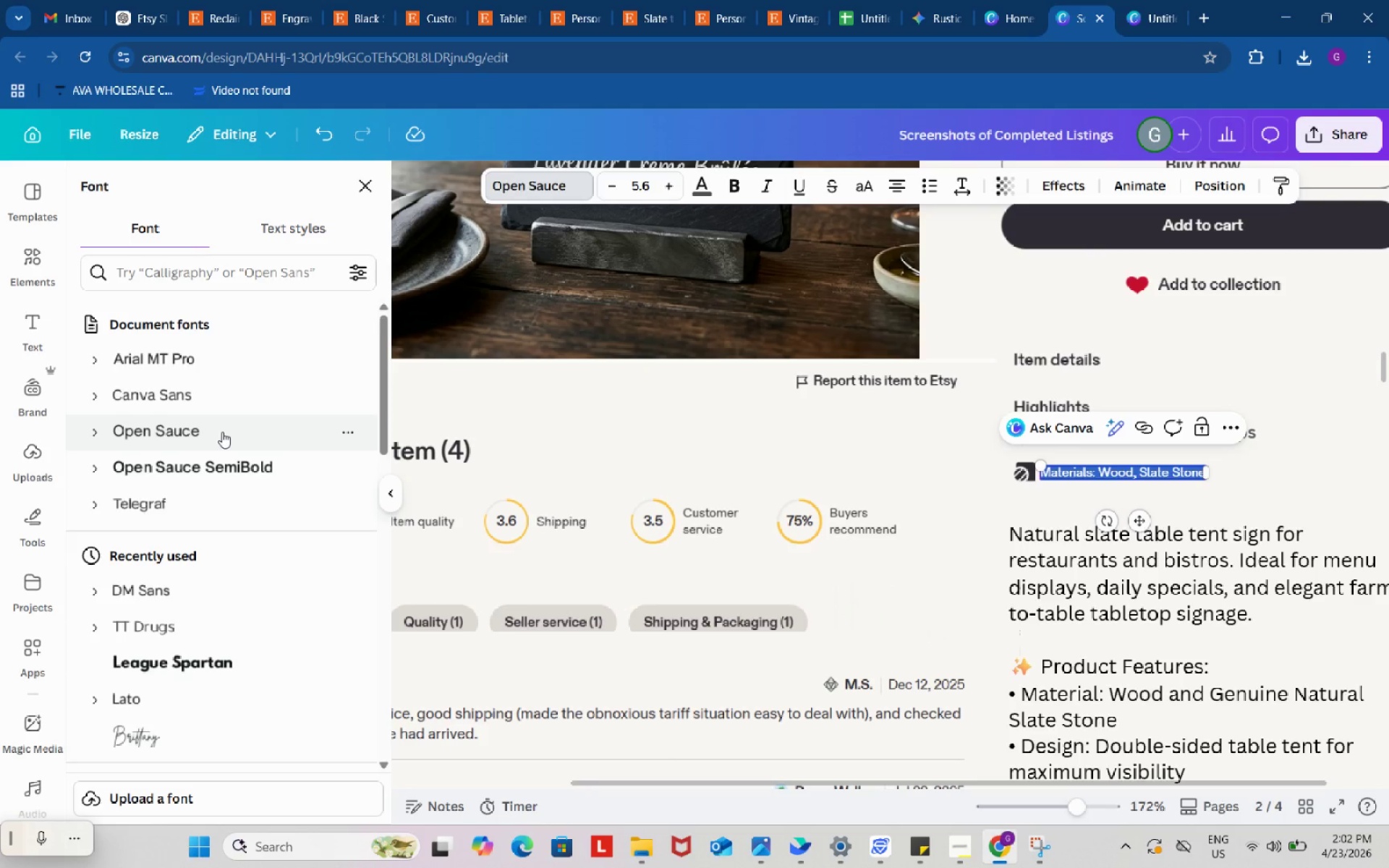 
key(Control+A)
 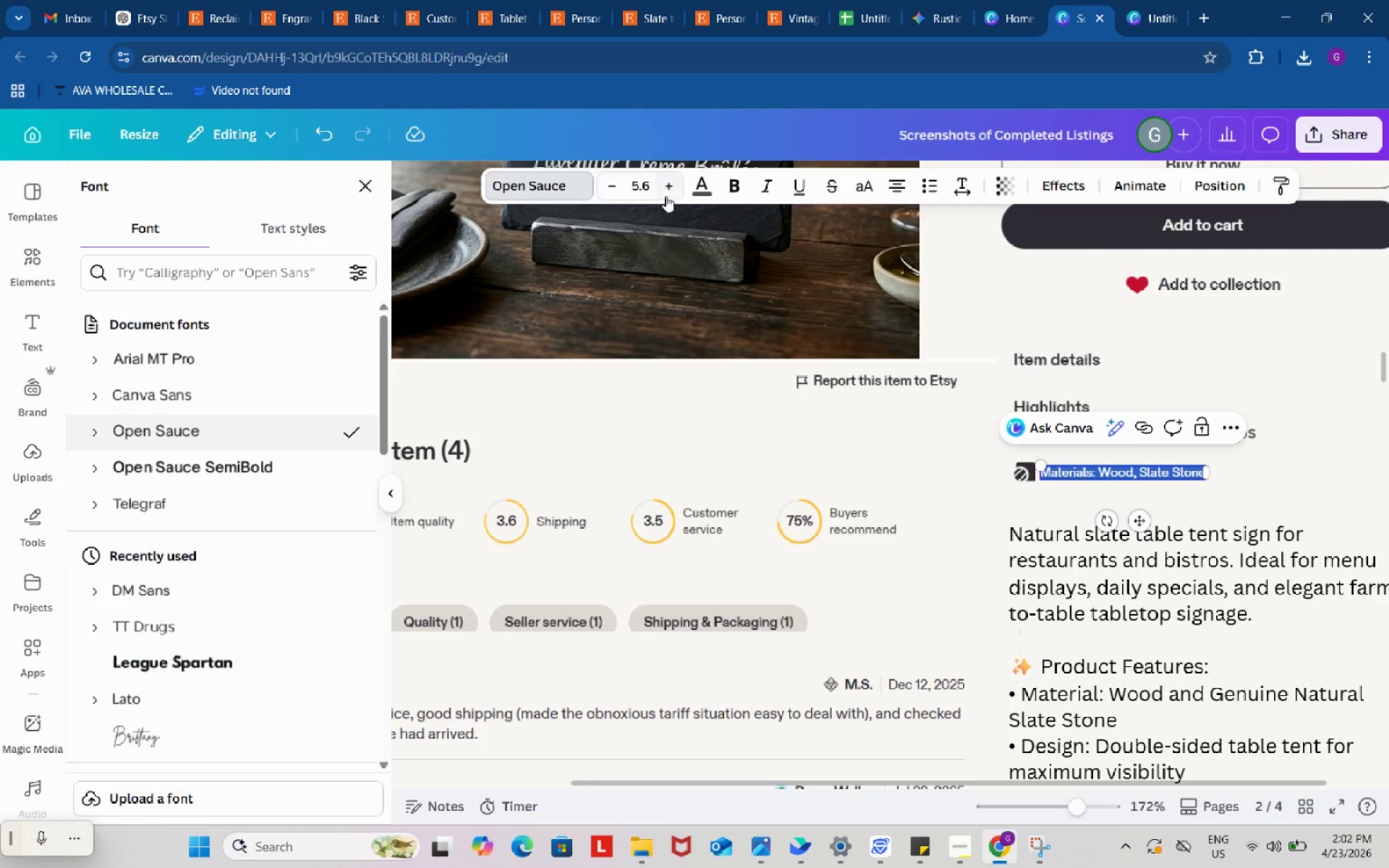 
double_click([667, 184])
 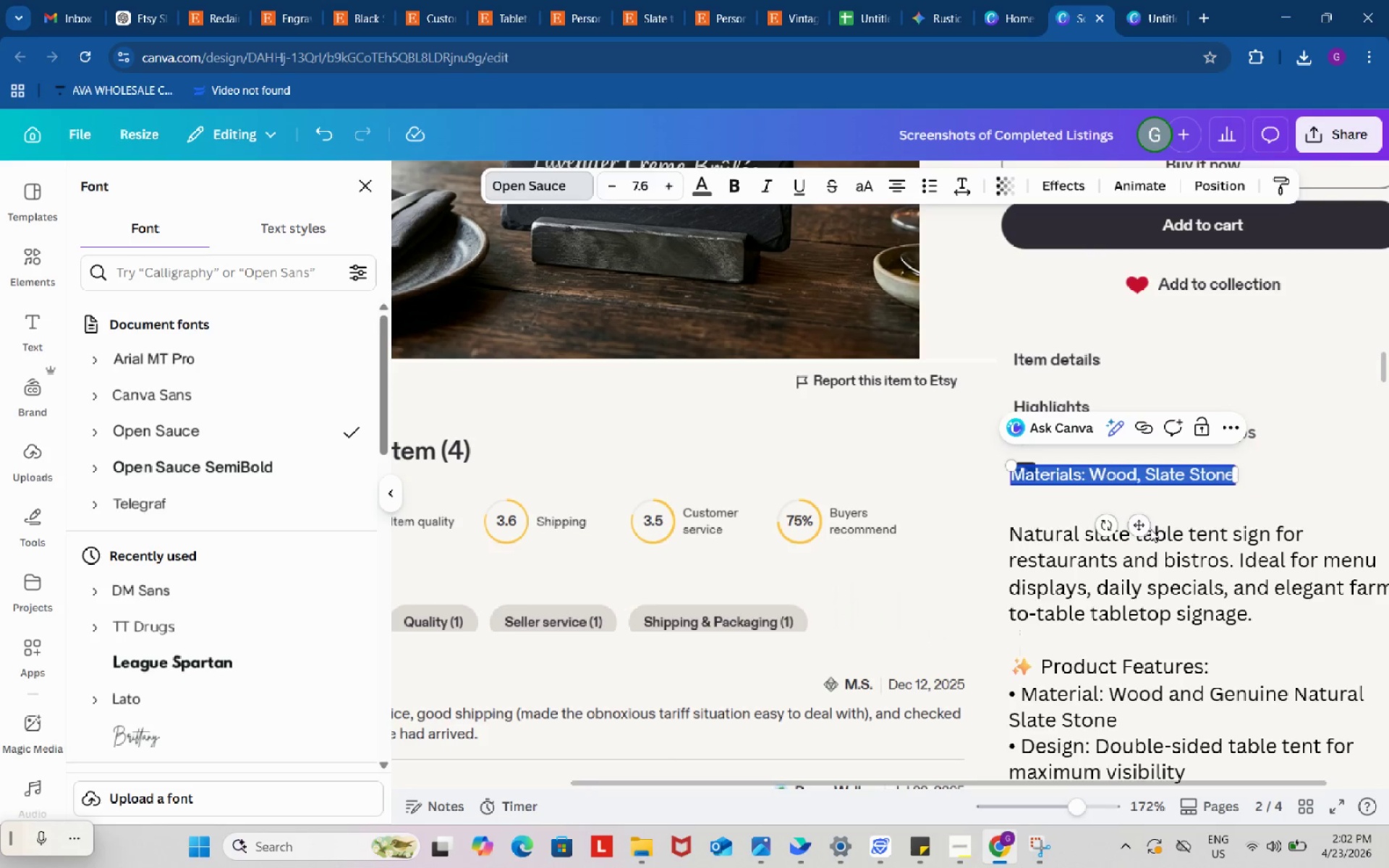 
left_click_drag(start_coordinate=[1142, 524], to_coordinate=[1176, 521])
 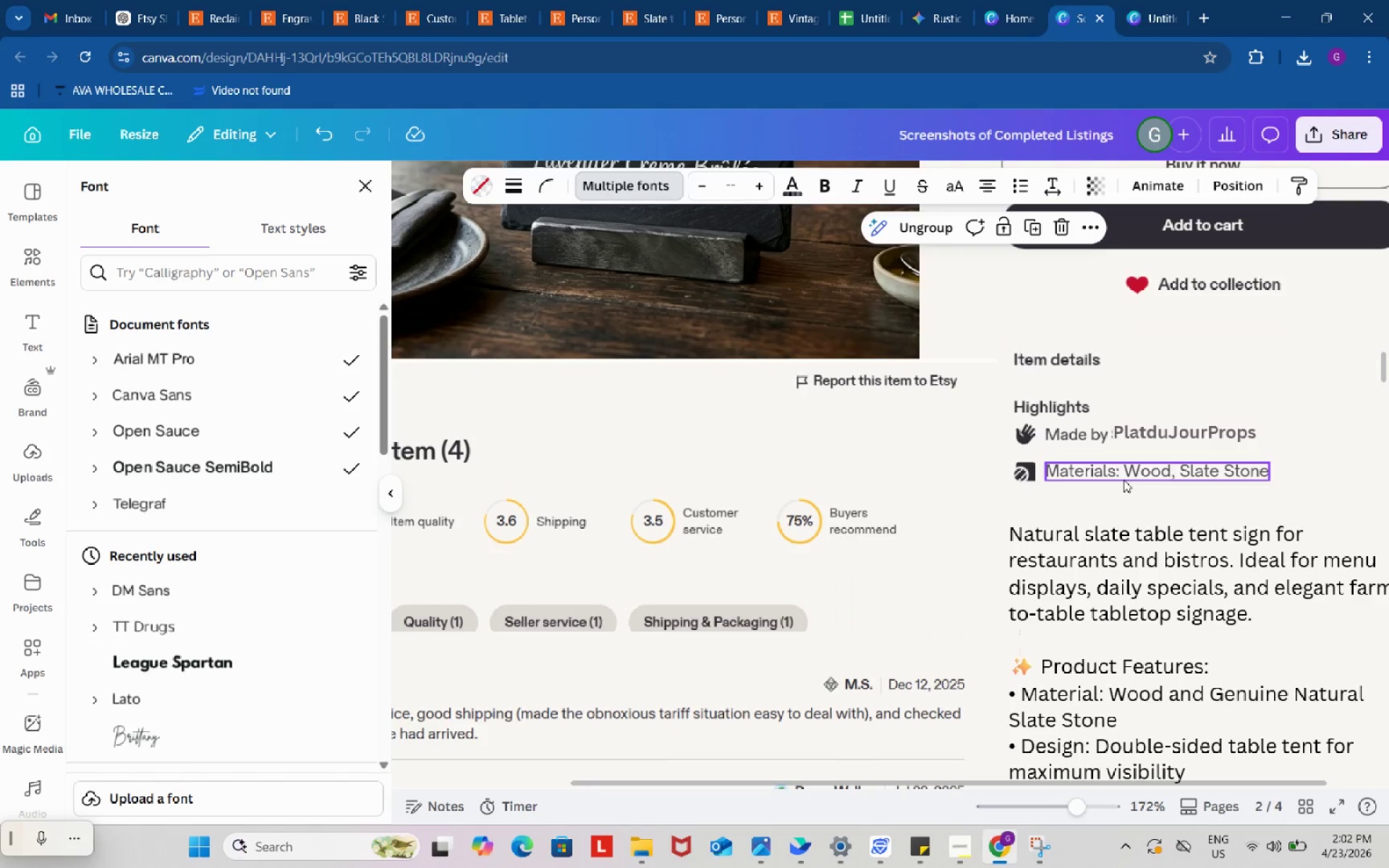 
left_click([1127, 473])
 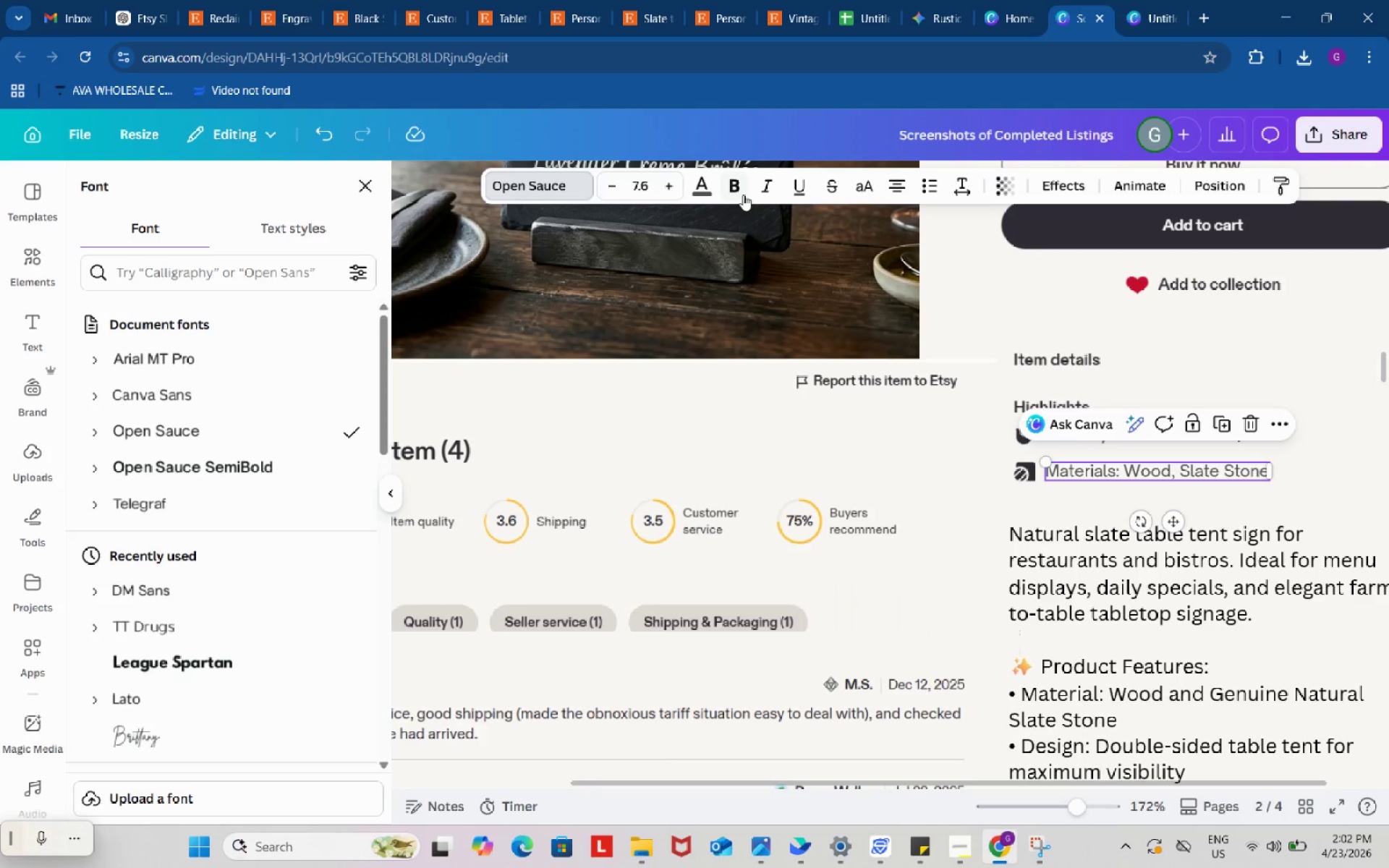 
left_click([739, 187])
 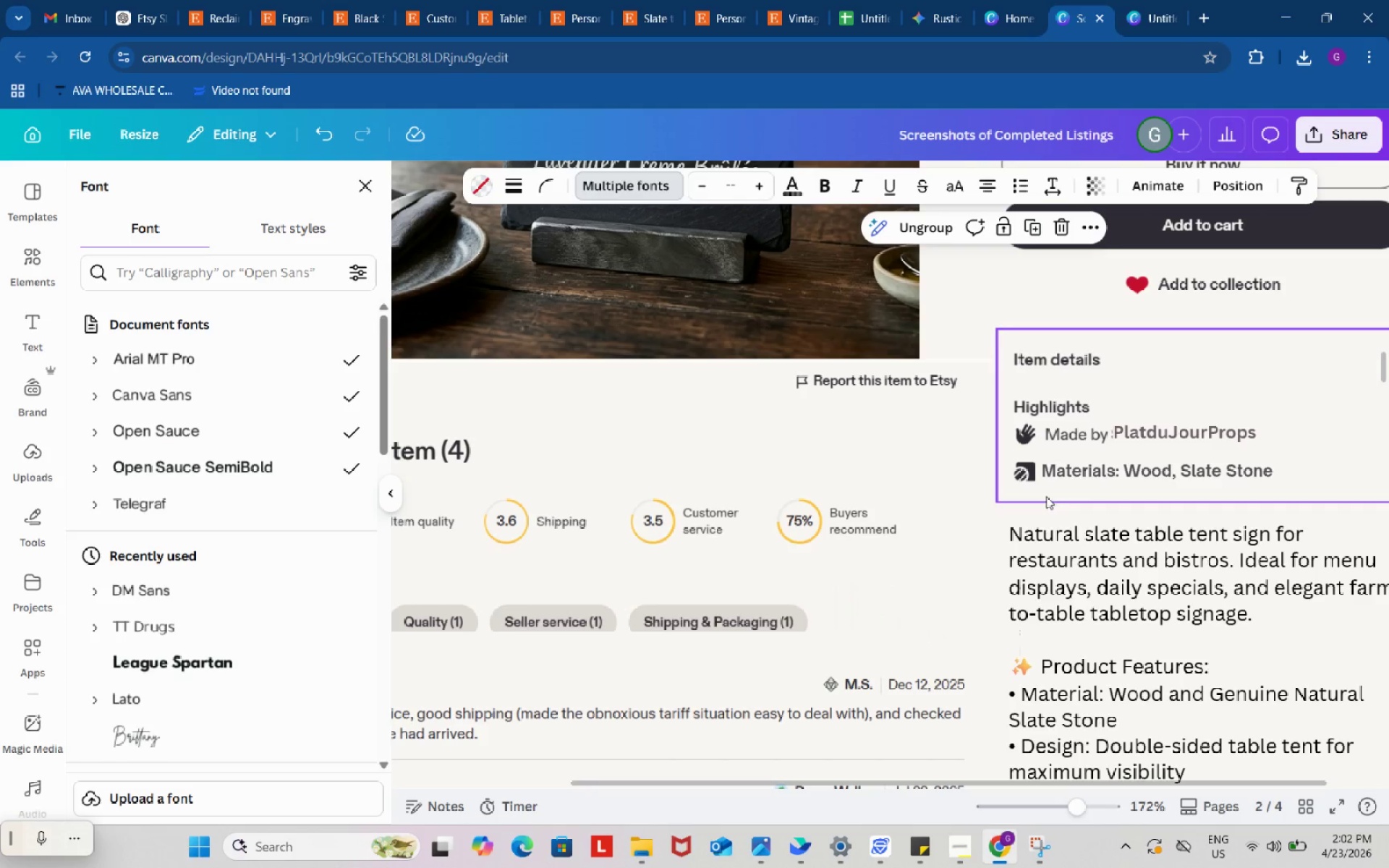 
left_click([1087, 477])
 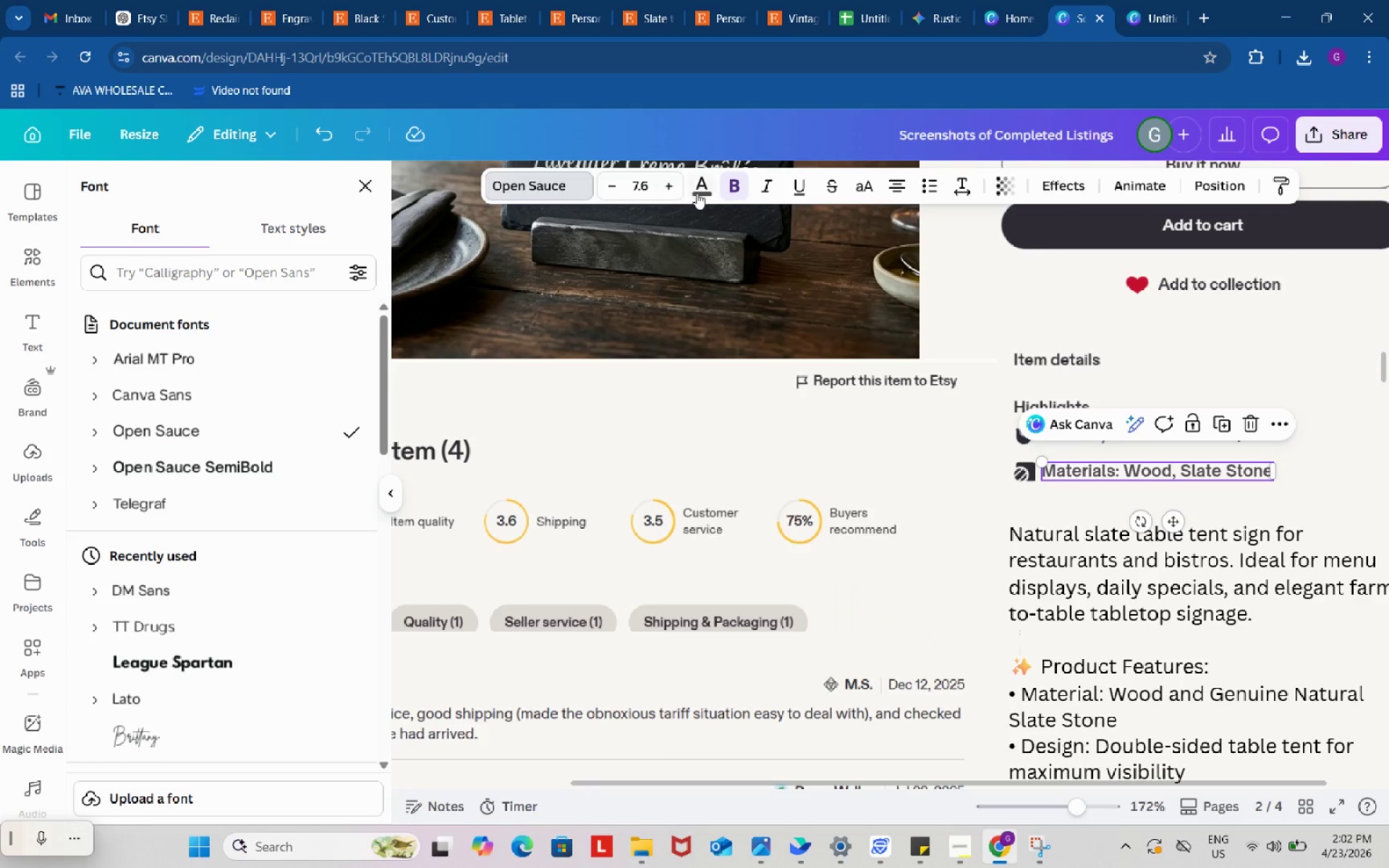 
left_click([708, 192])
 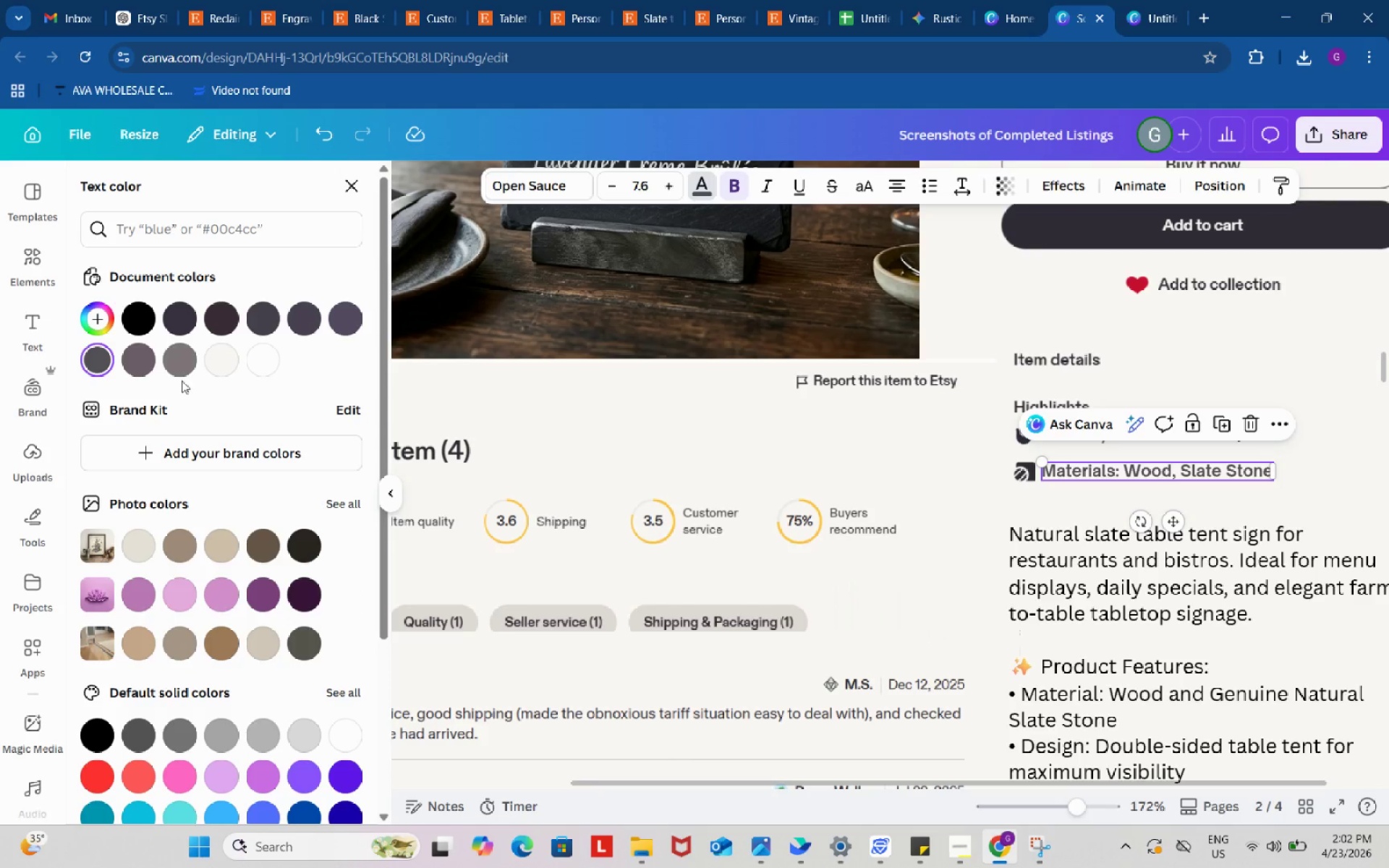 
left_click([177, 369])
 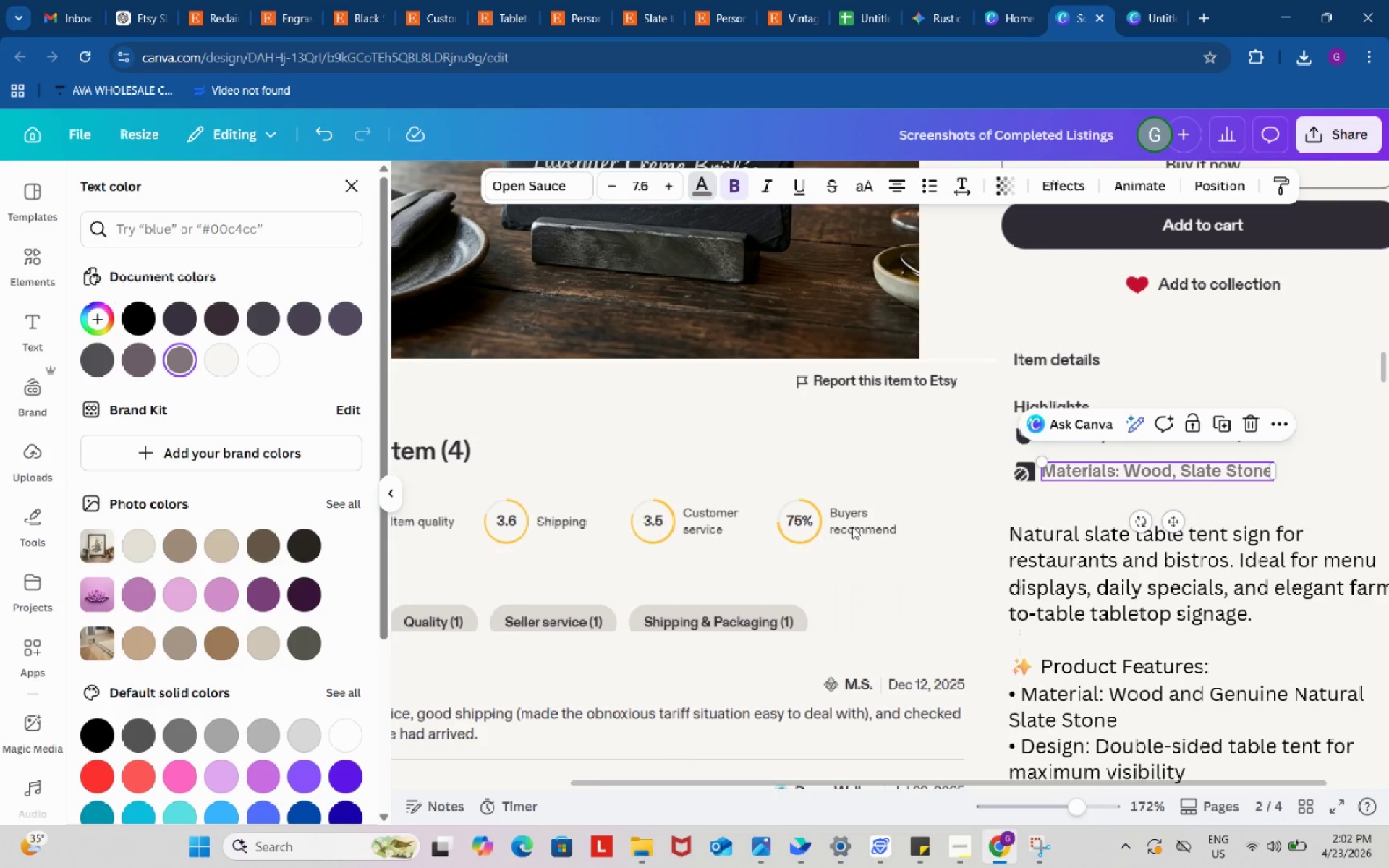 
left_click([950, 551])
 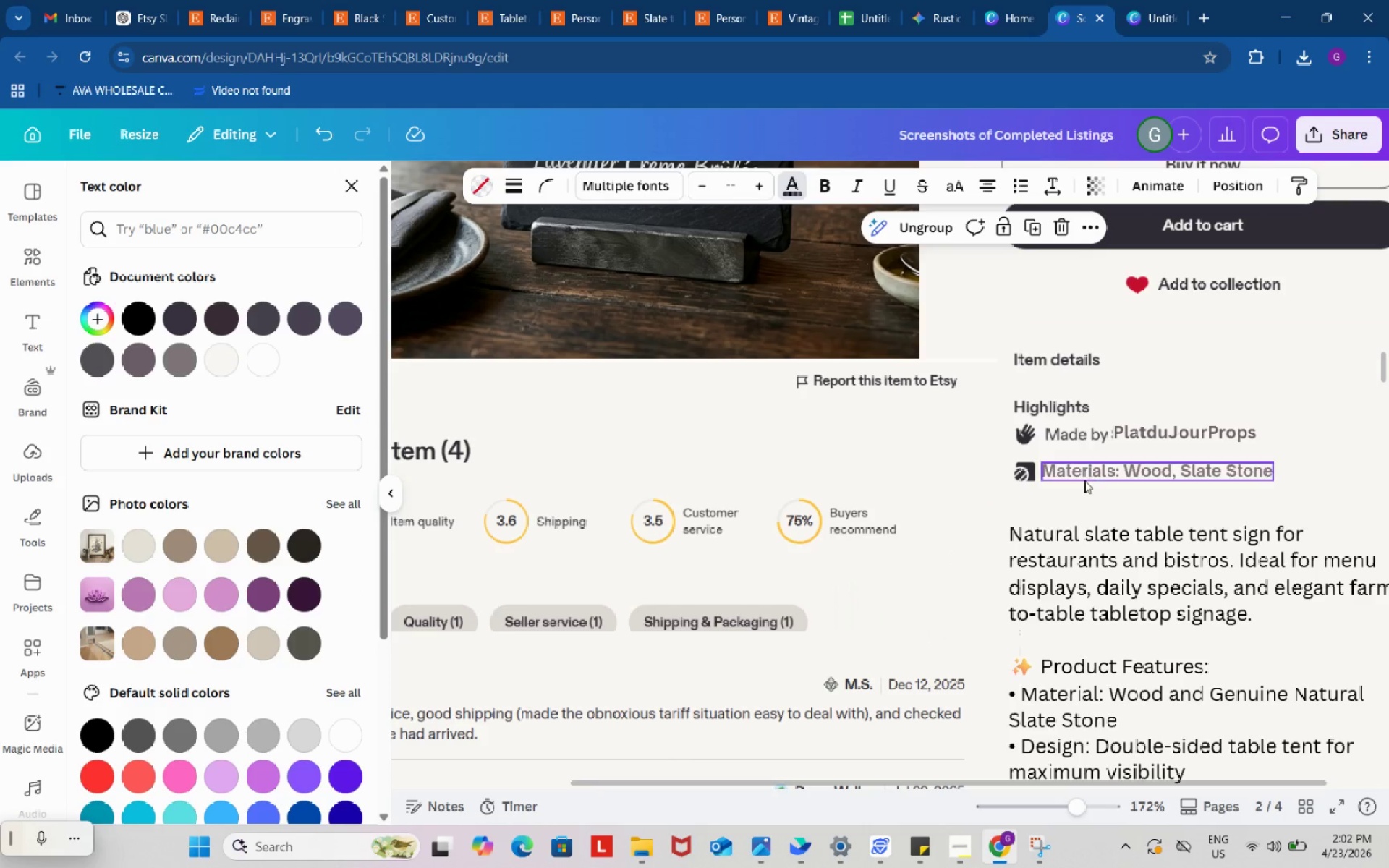 
left_click([1127, 469])
 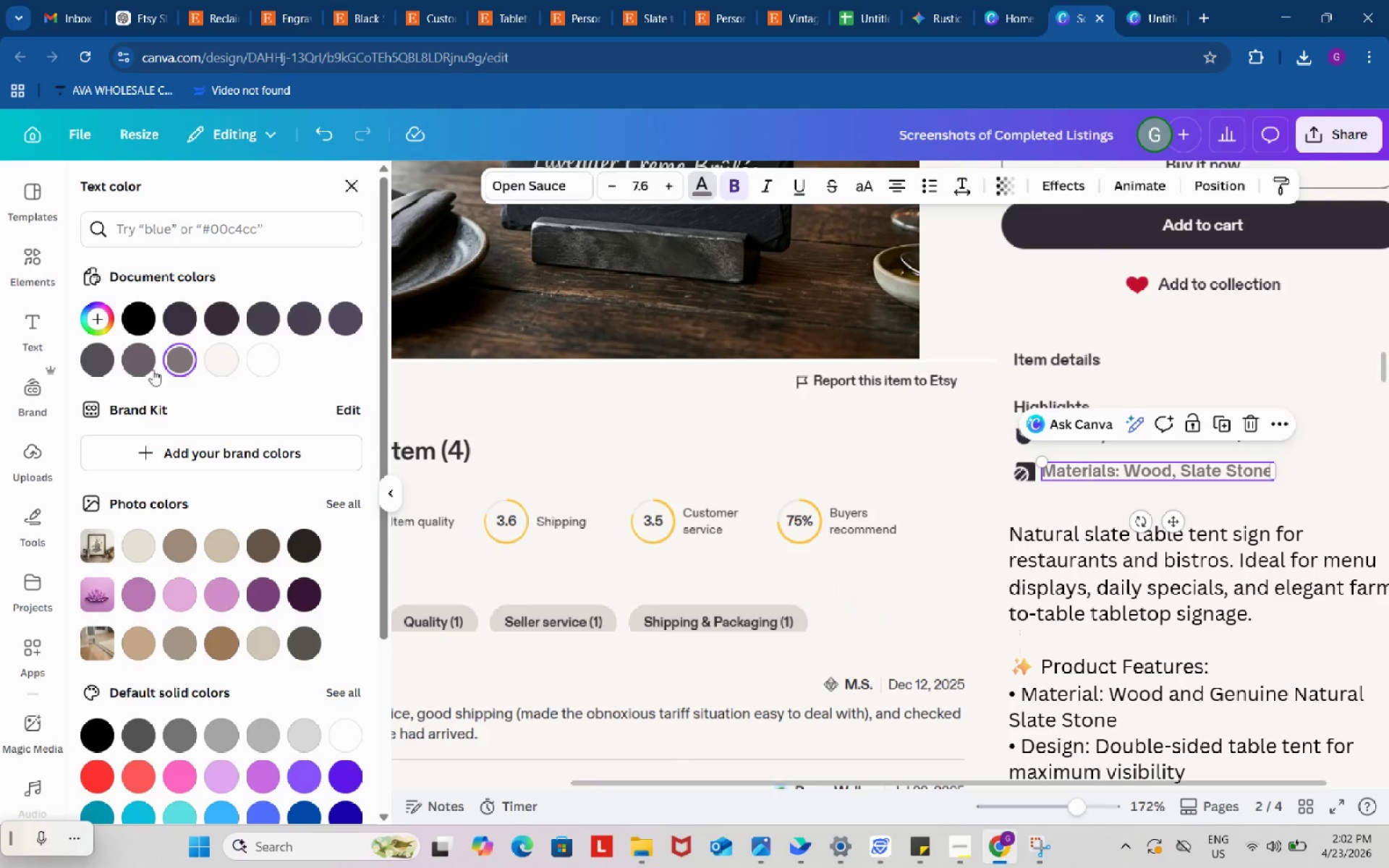 
left_click([148, 366])
 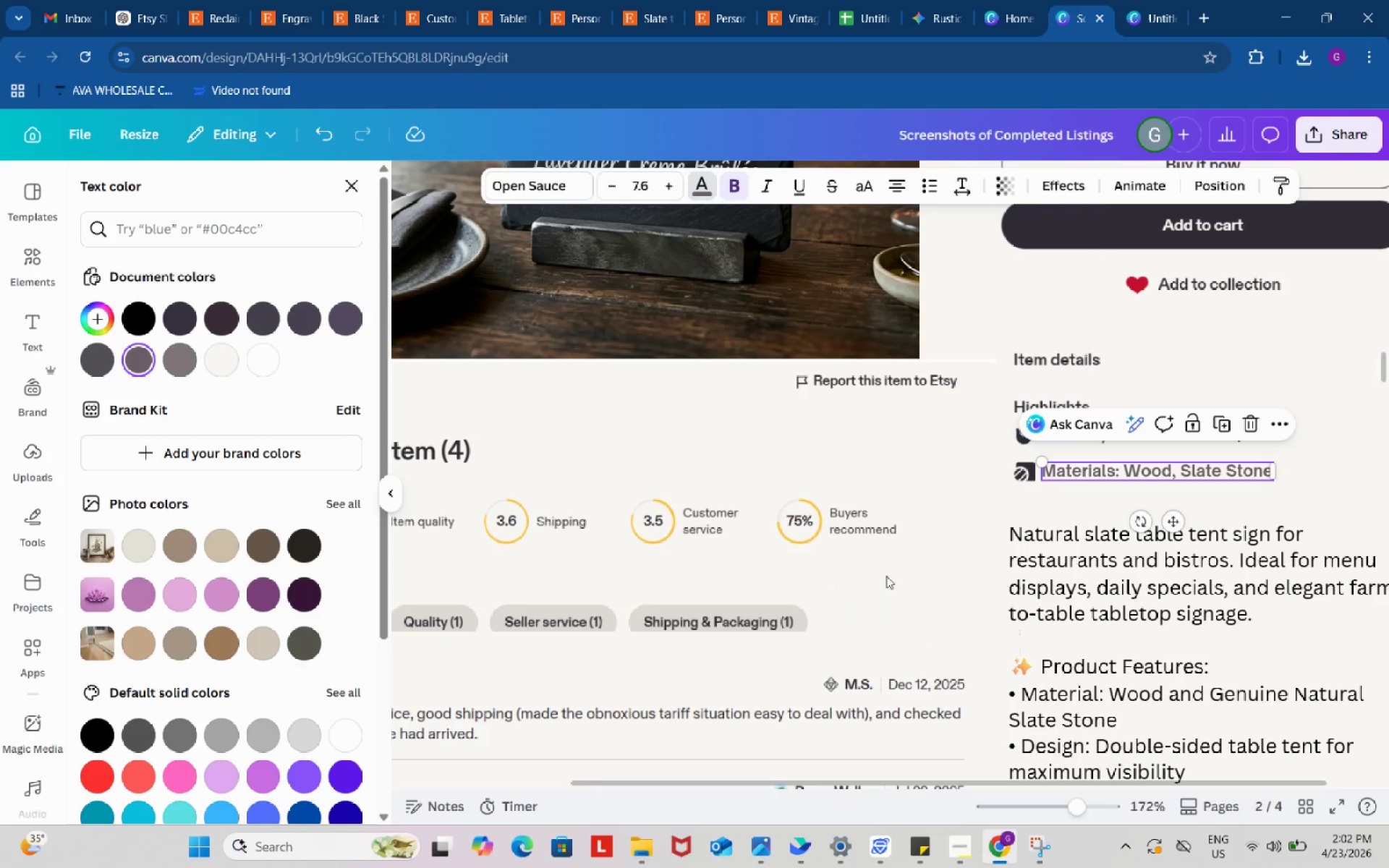 
left_click([909, 576])
 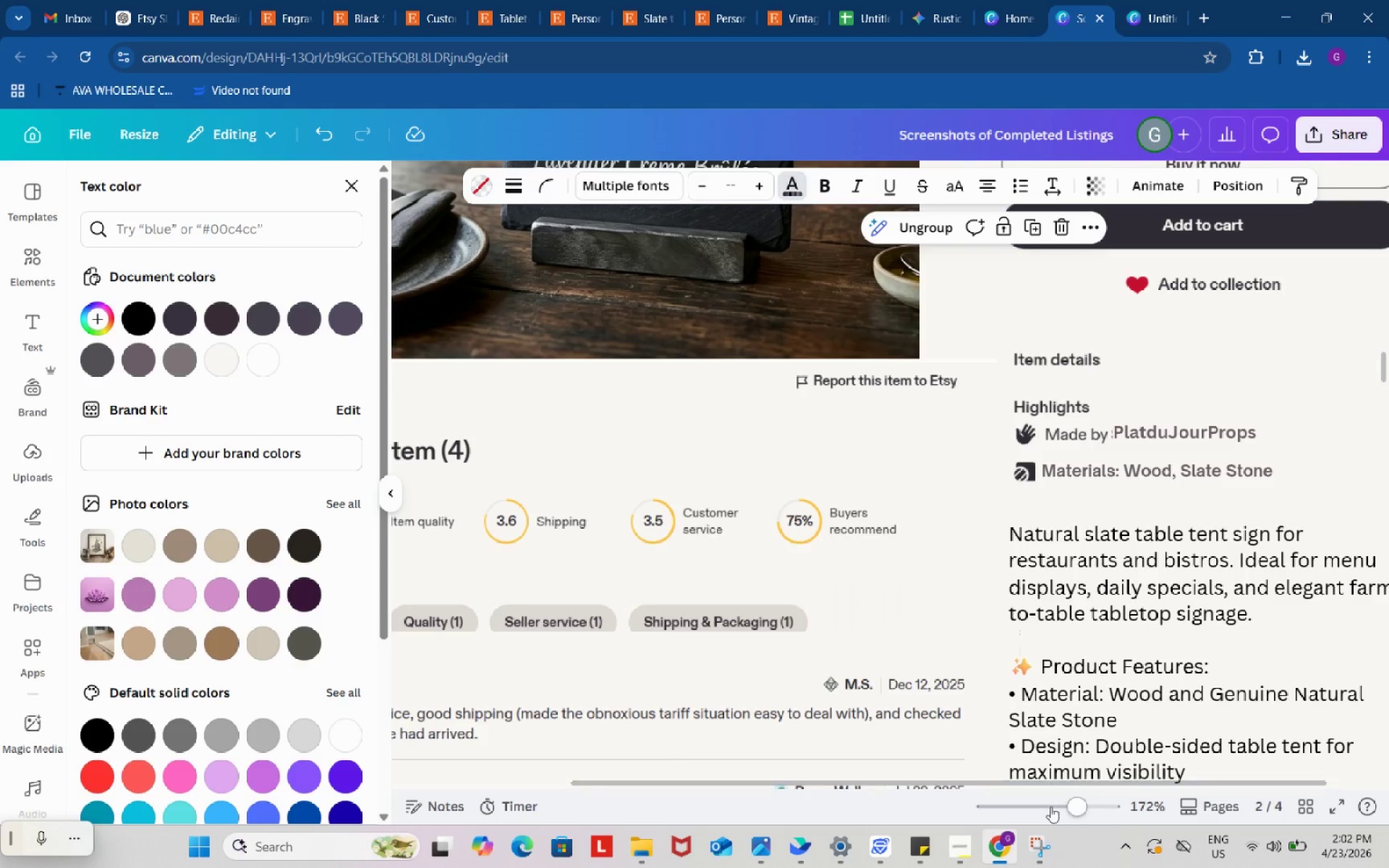 
left_click_drag(start_coordinate=[1078, 799], to_coordinate=[1053, 798])
 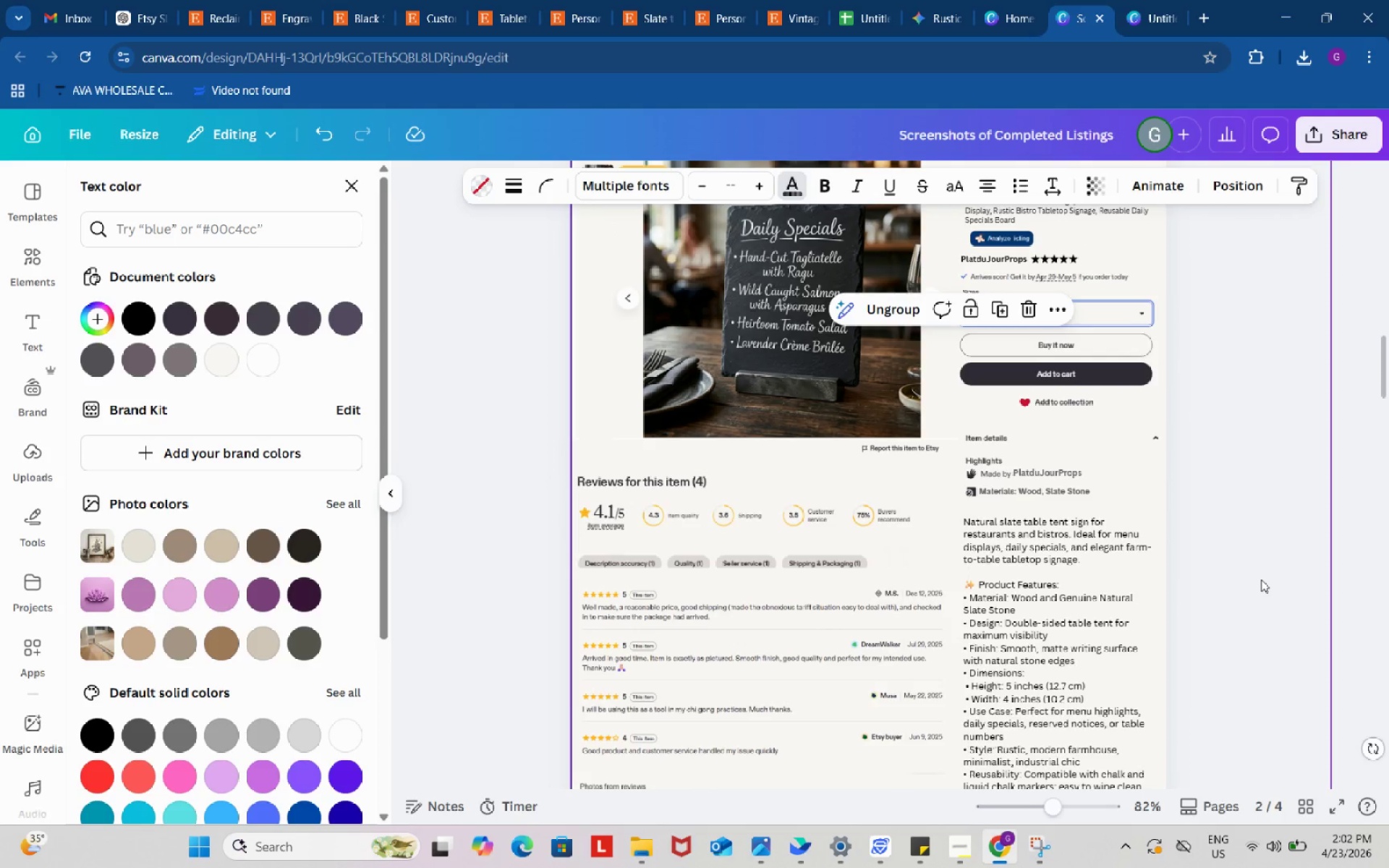 
left_click([1261, 579])
 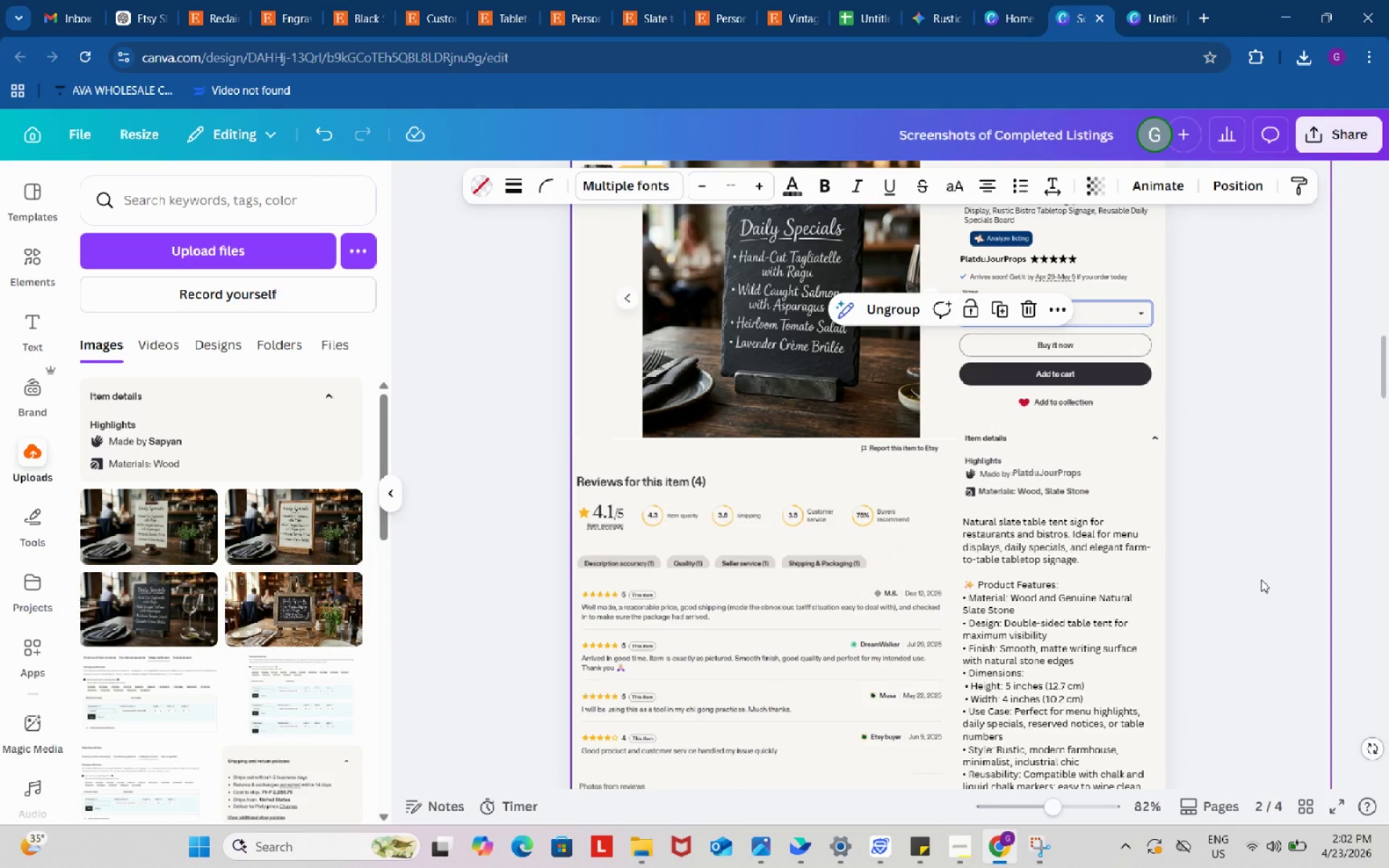 
scroll: coordinate [1261, 579], scroll_direction: down, amount: 5.0
 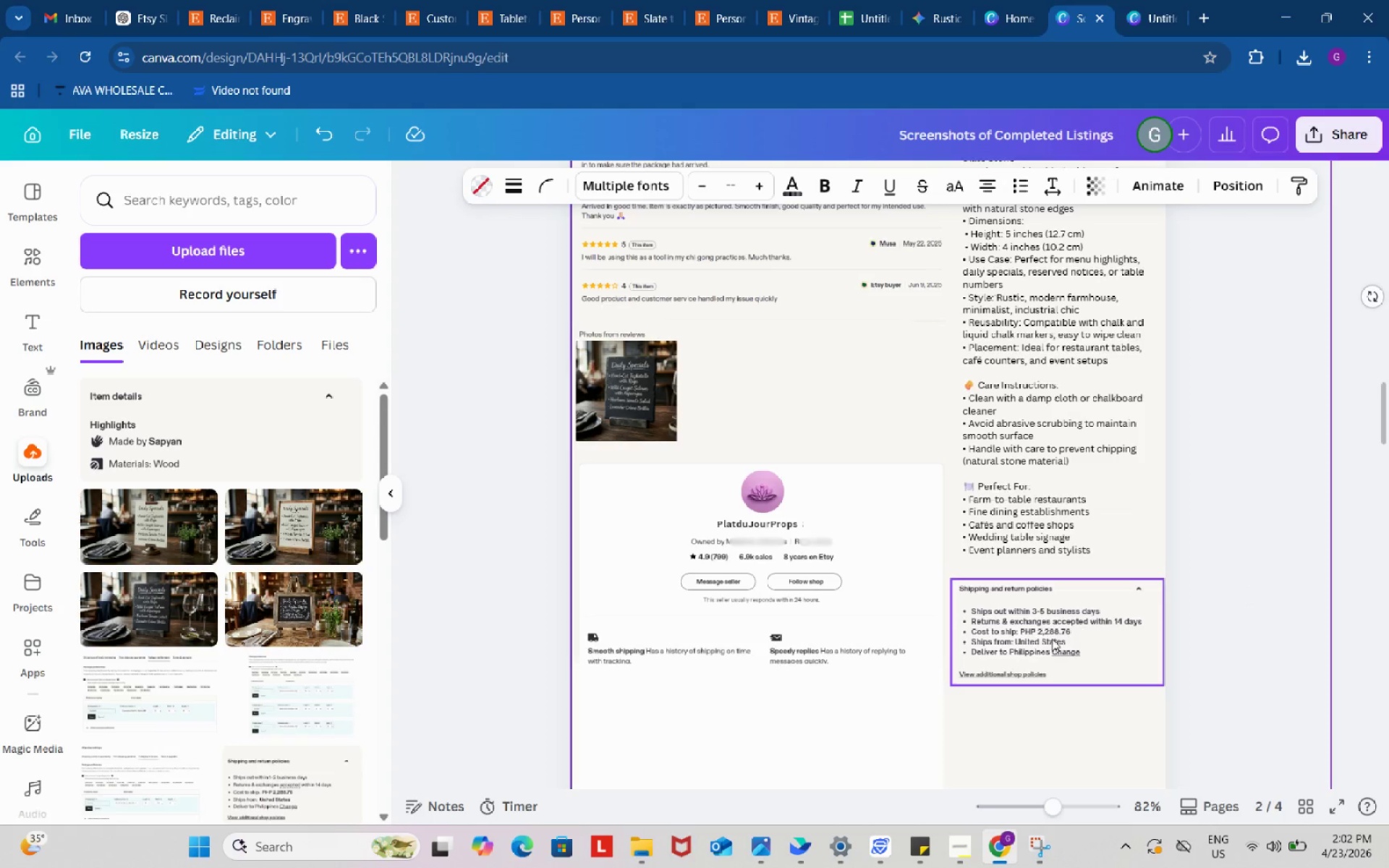 
left_click_drag(start_coordinate=[1051, 639], to_coordinate=[1051, 634])
 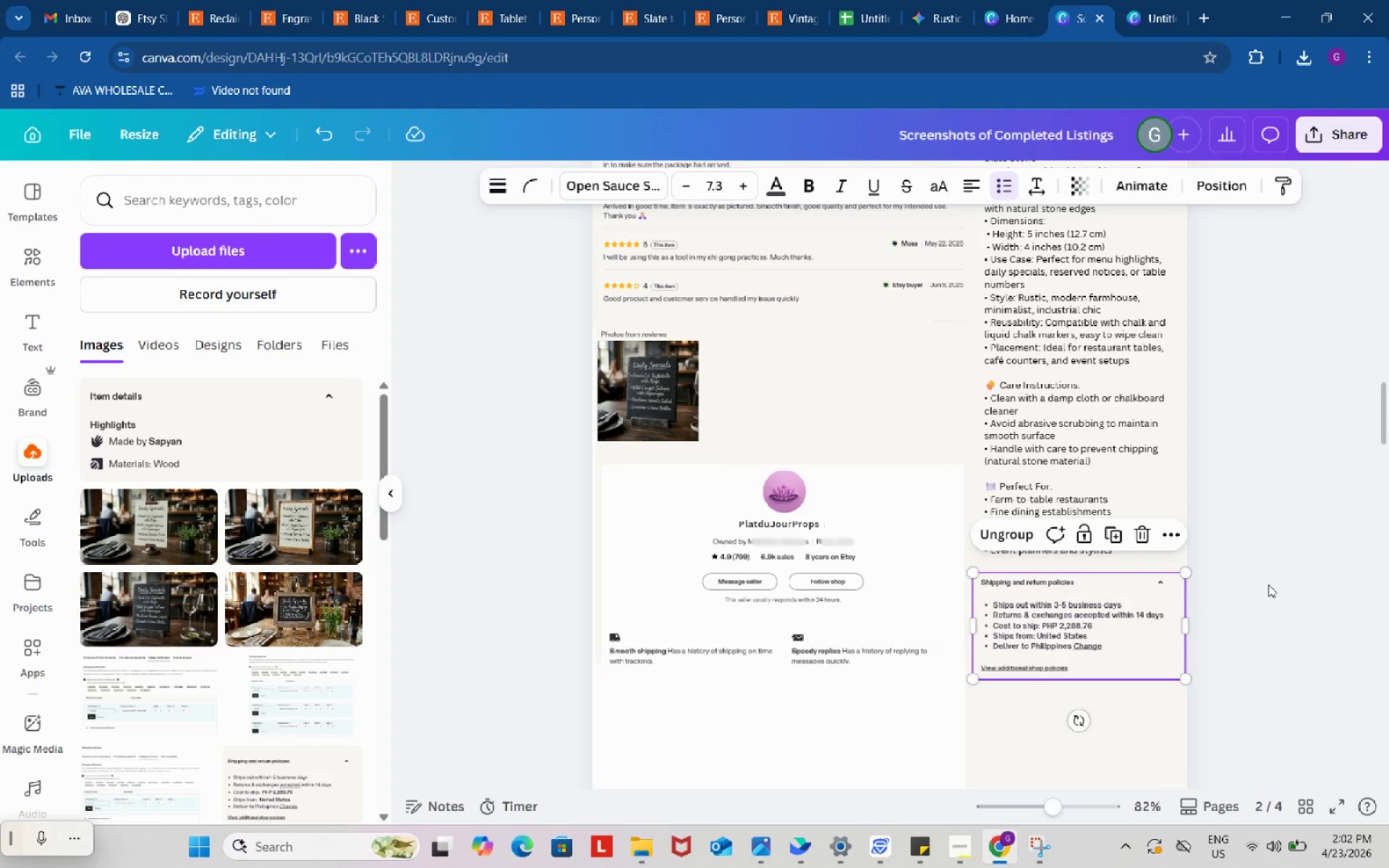 
left_click([1268, 584])
 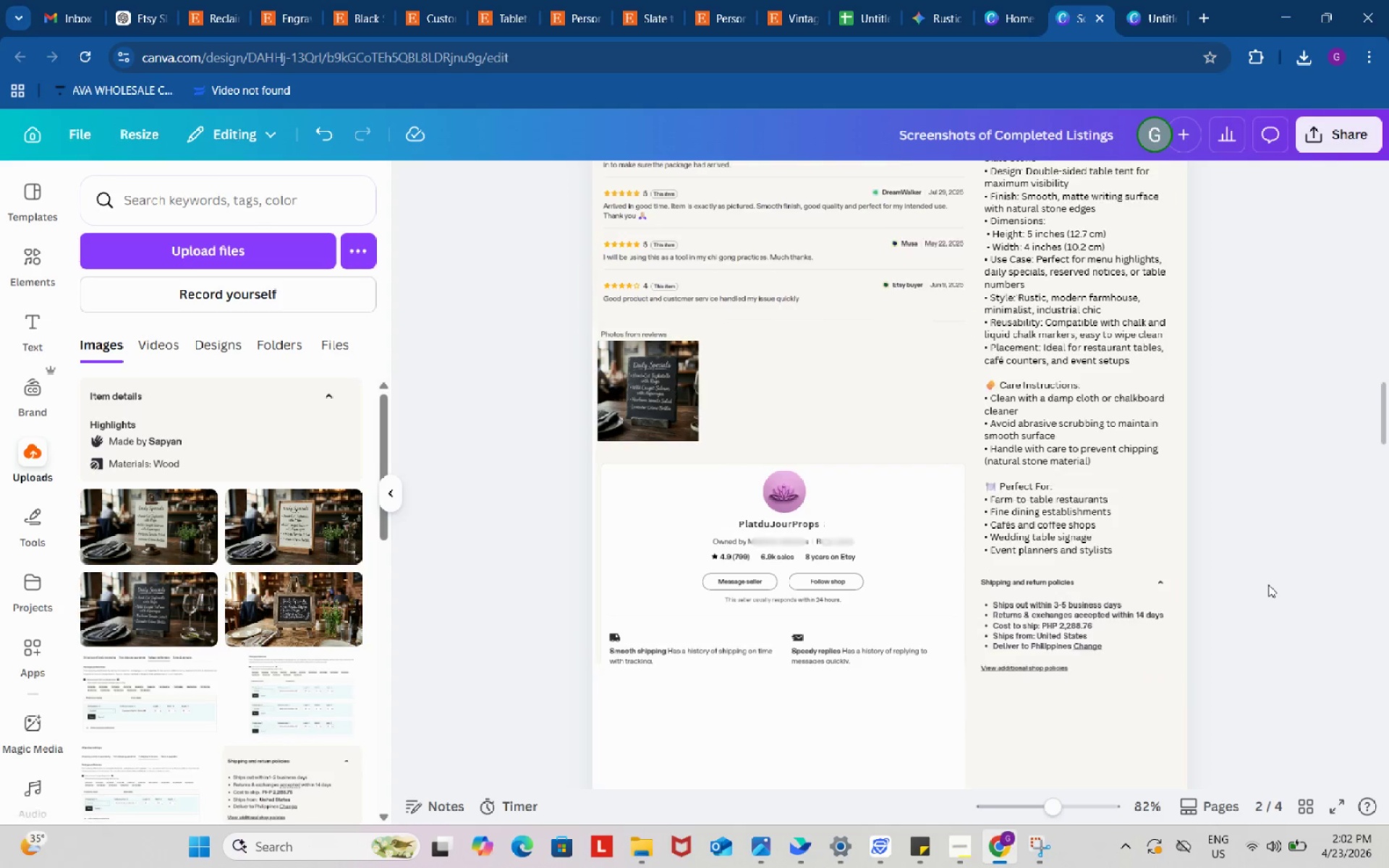 
scroll: coordinate [1268, 584], scroll_direction: up, amount: 5.0
 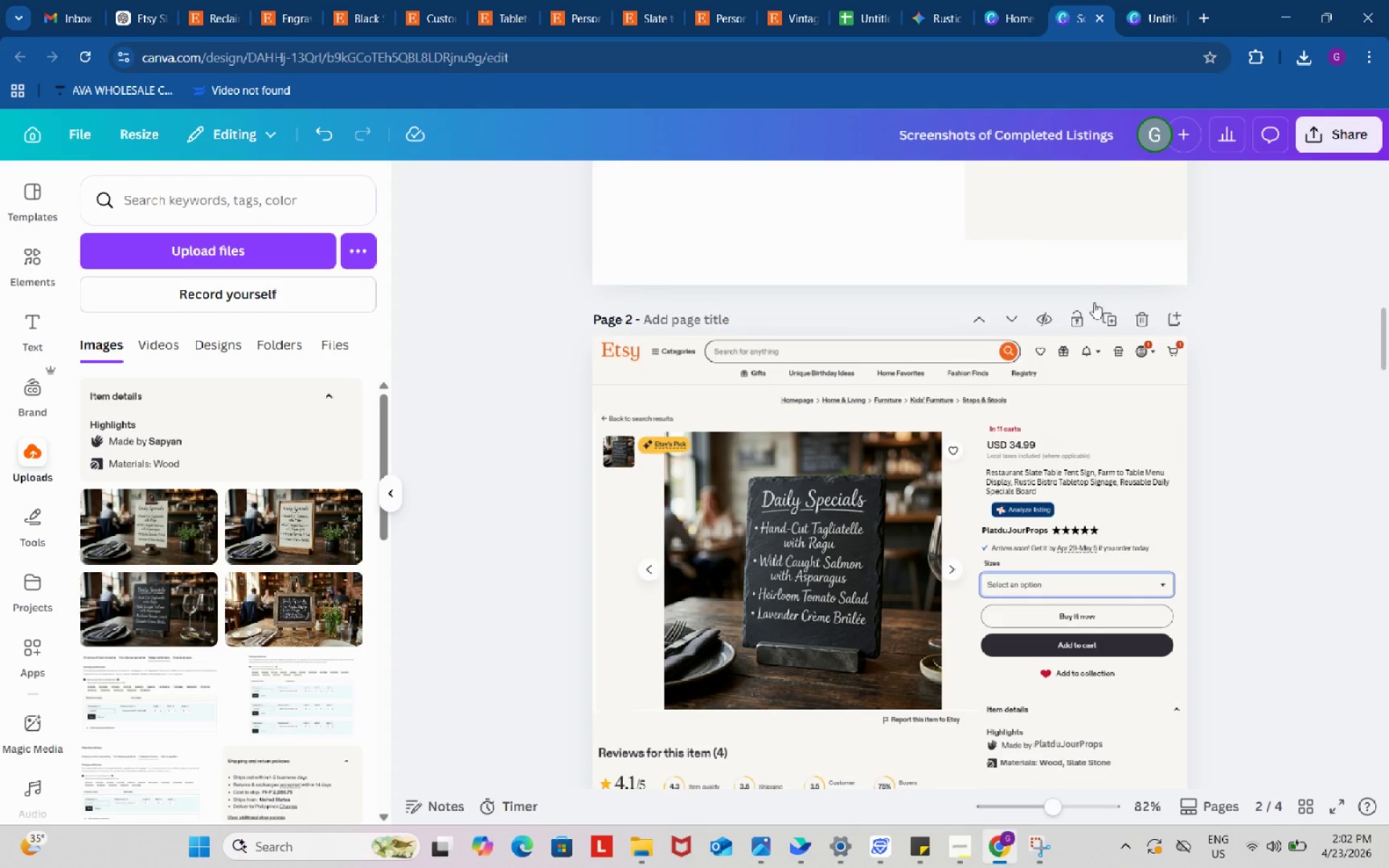 
left_click([876, 0])
 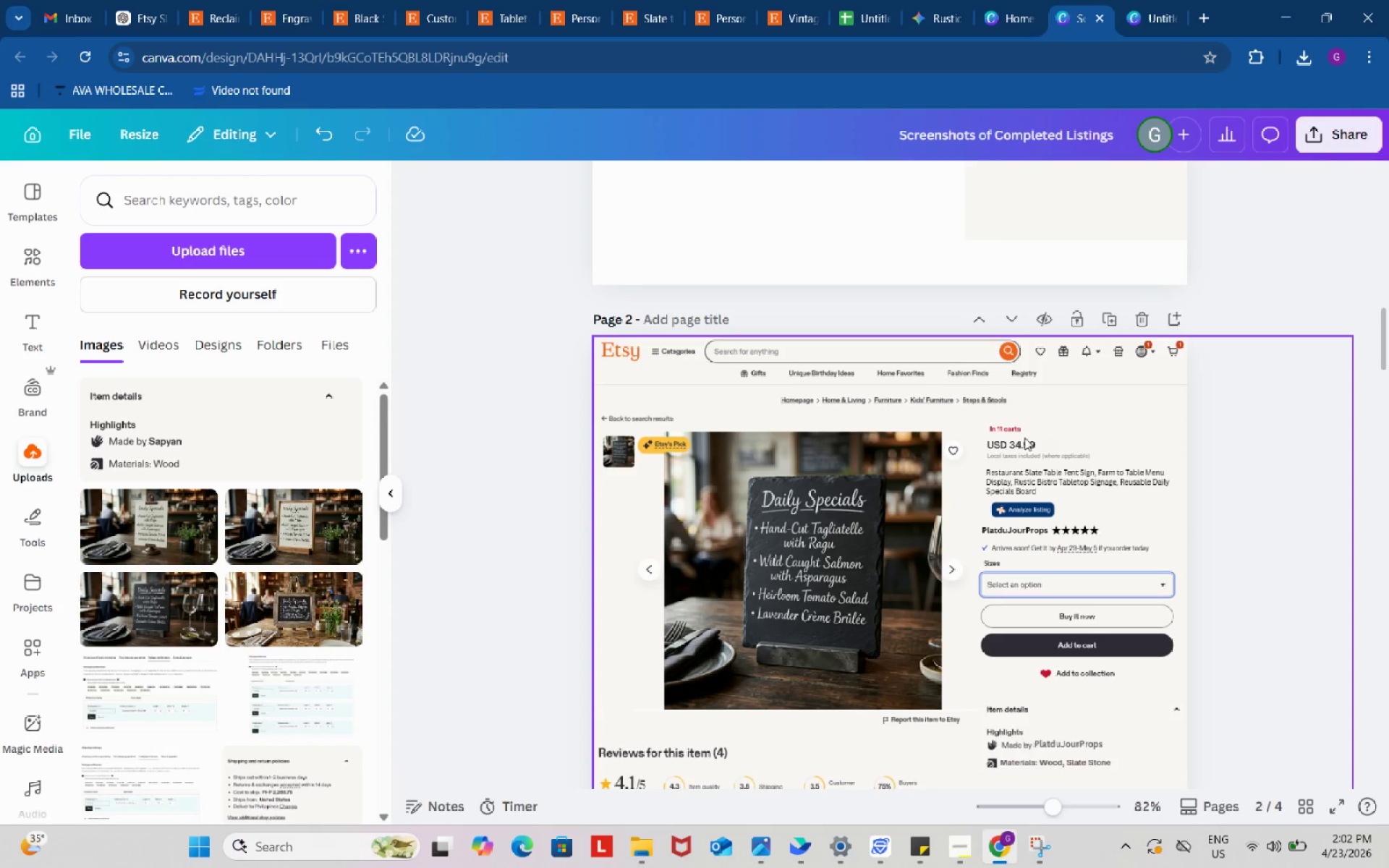 
double_click([1022, 443])
 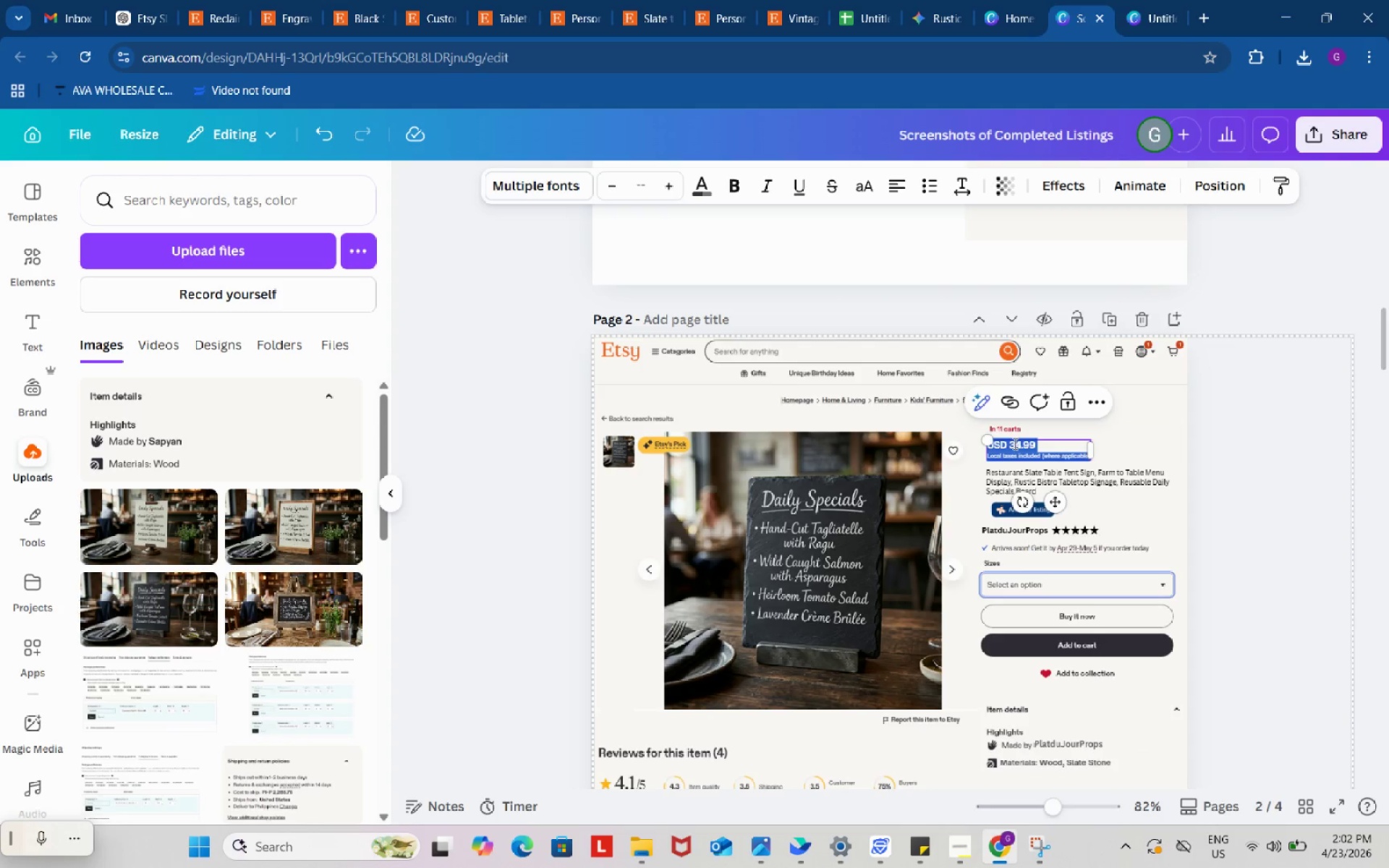 
left_click([1014, 443])
 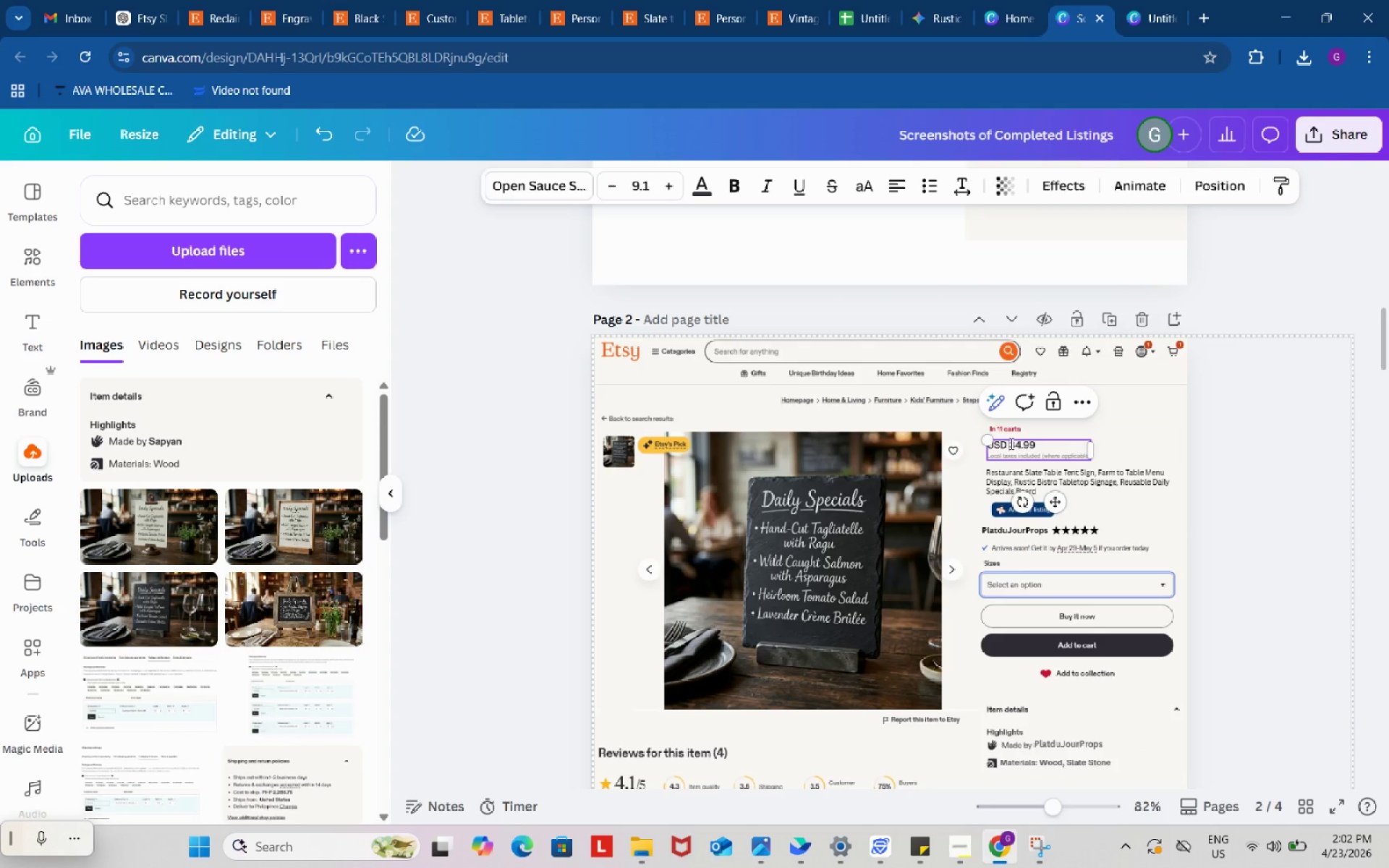 
left_click_drag(start_coordinate=[1010, 443], to_coordinate=[1037, 441])
 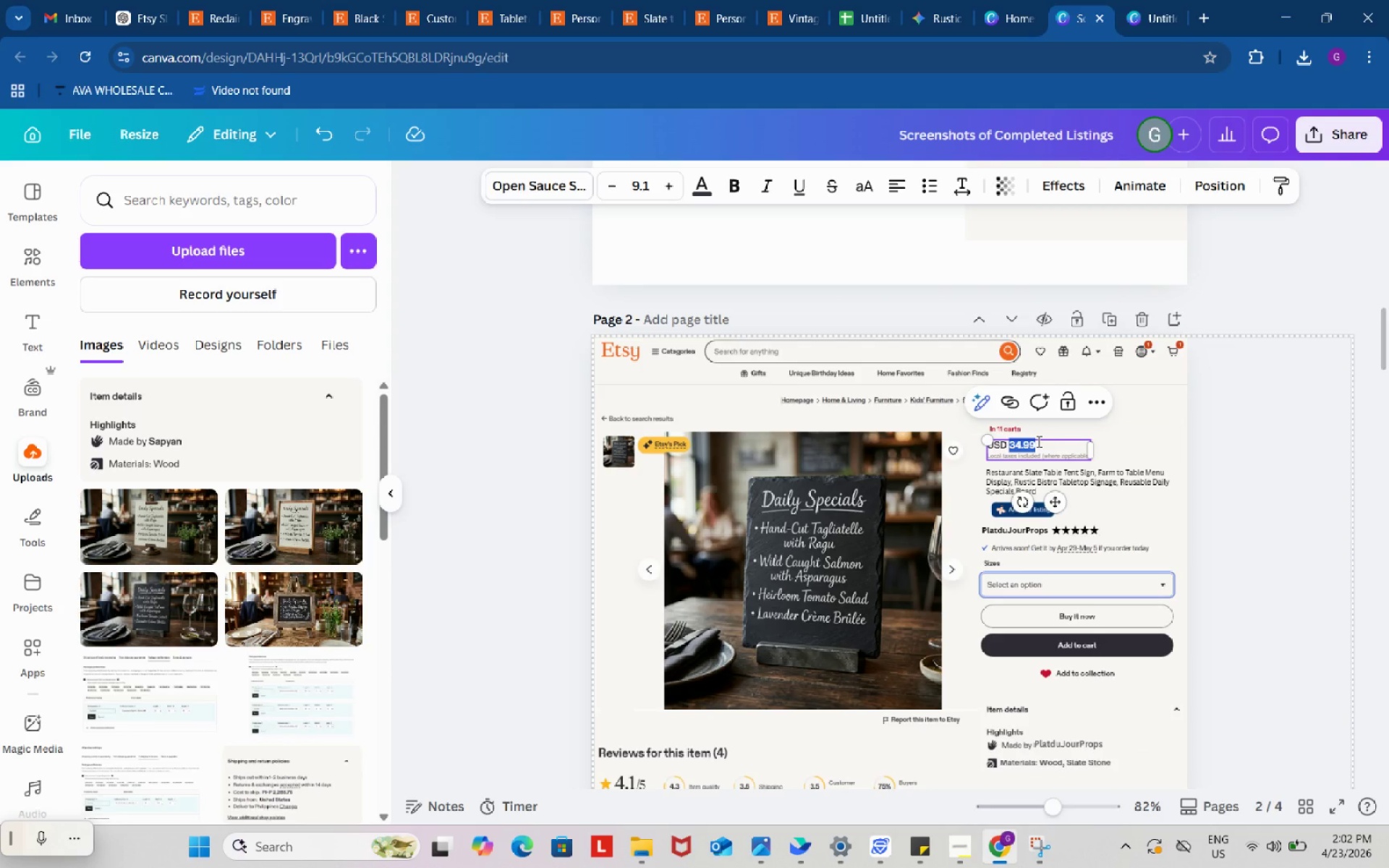 
key(Numpad2)
 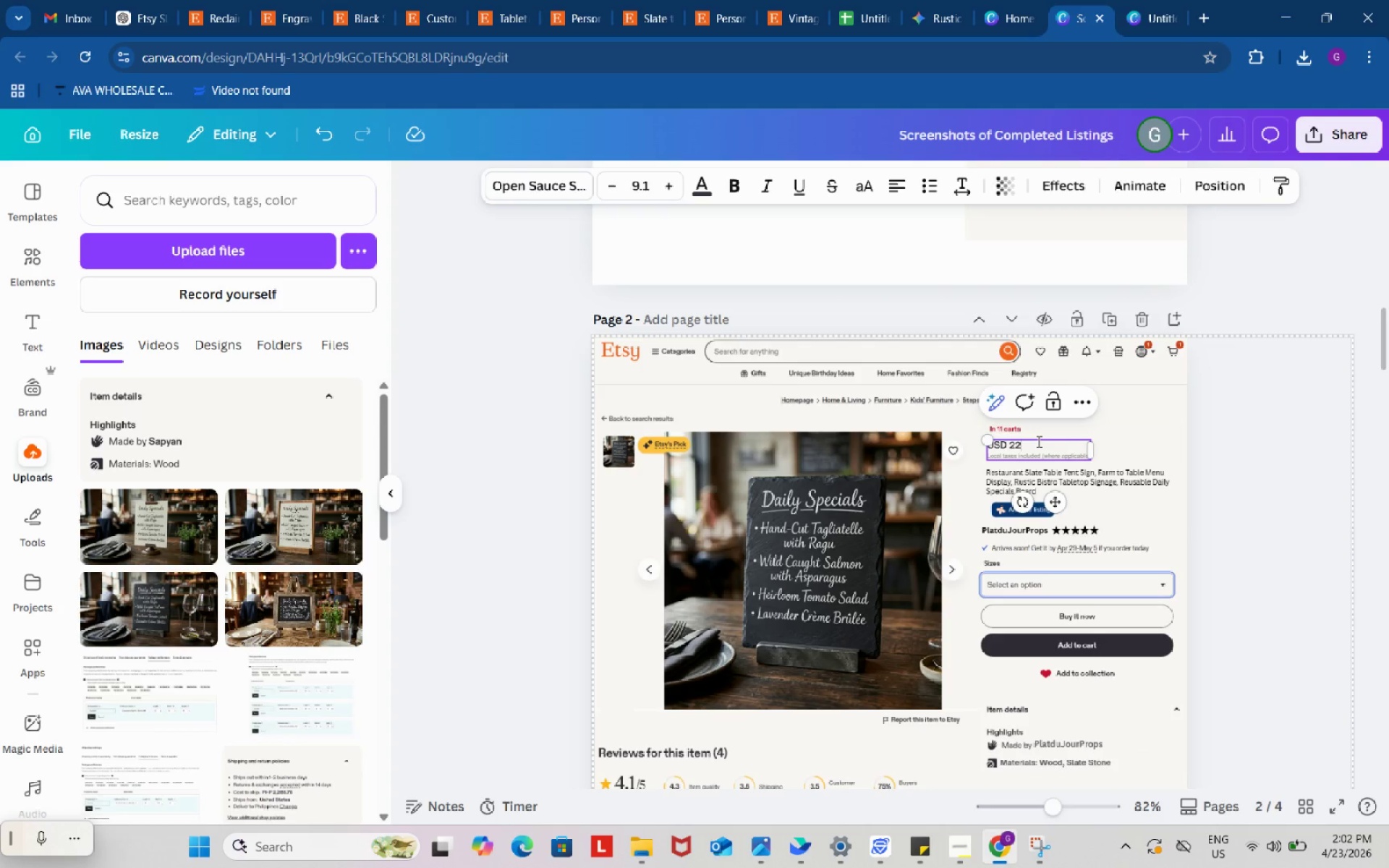 
key(Numpad2)
 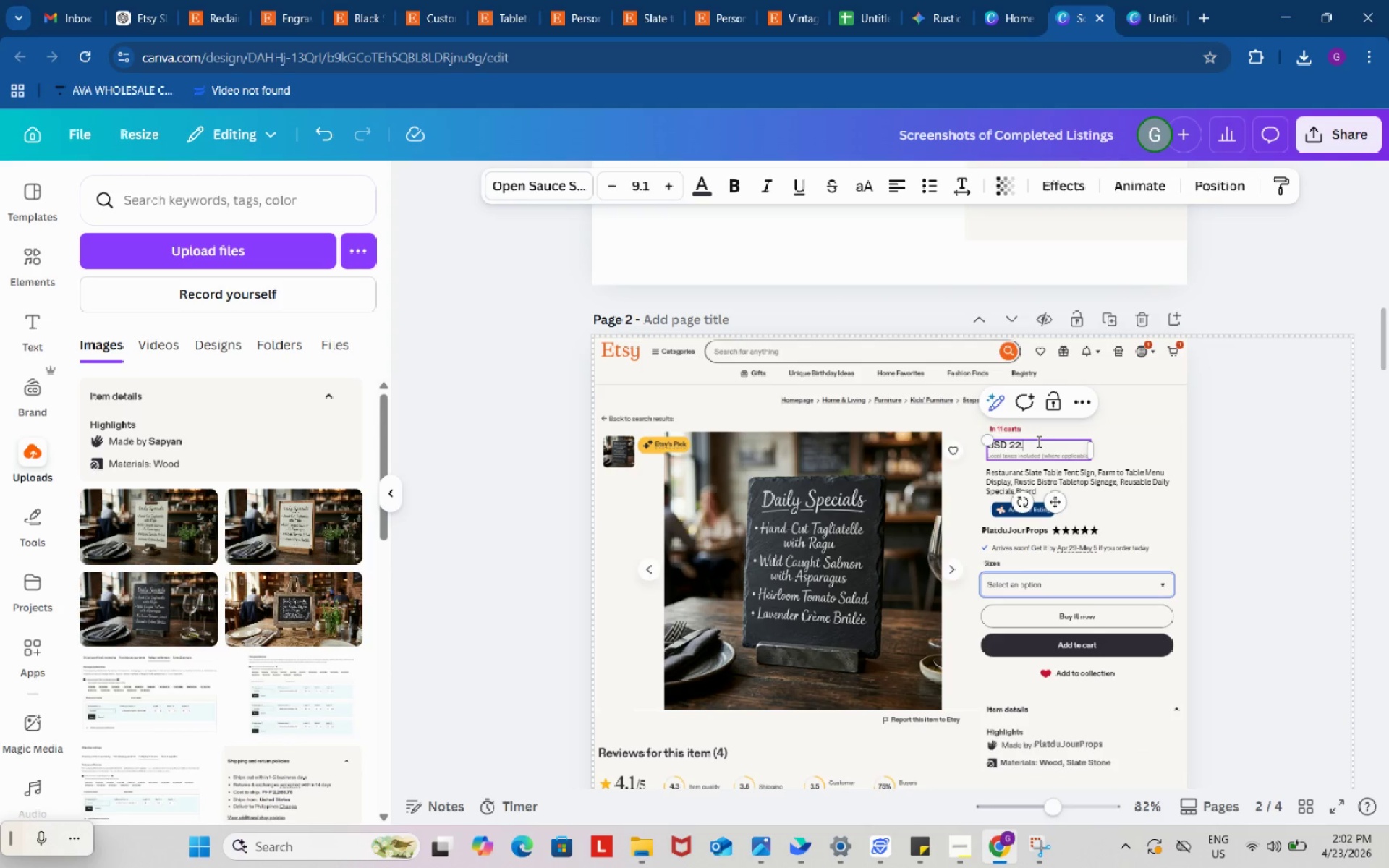 
key(NumpadDecimal)
 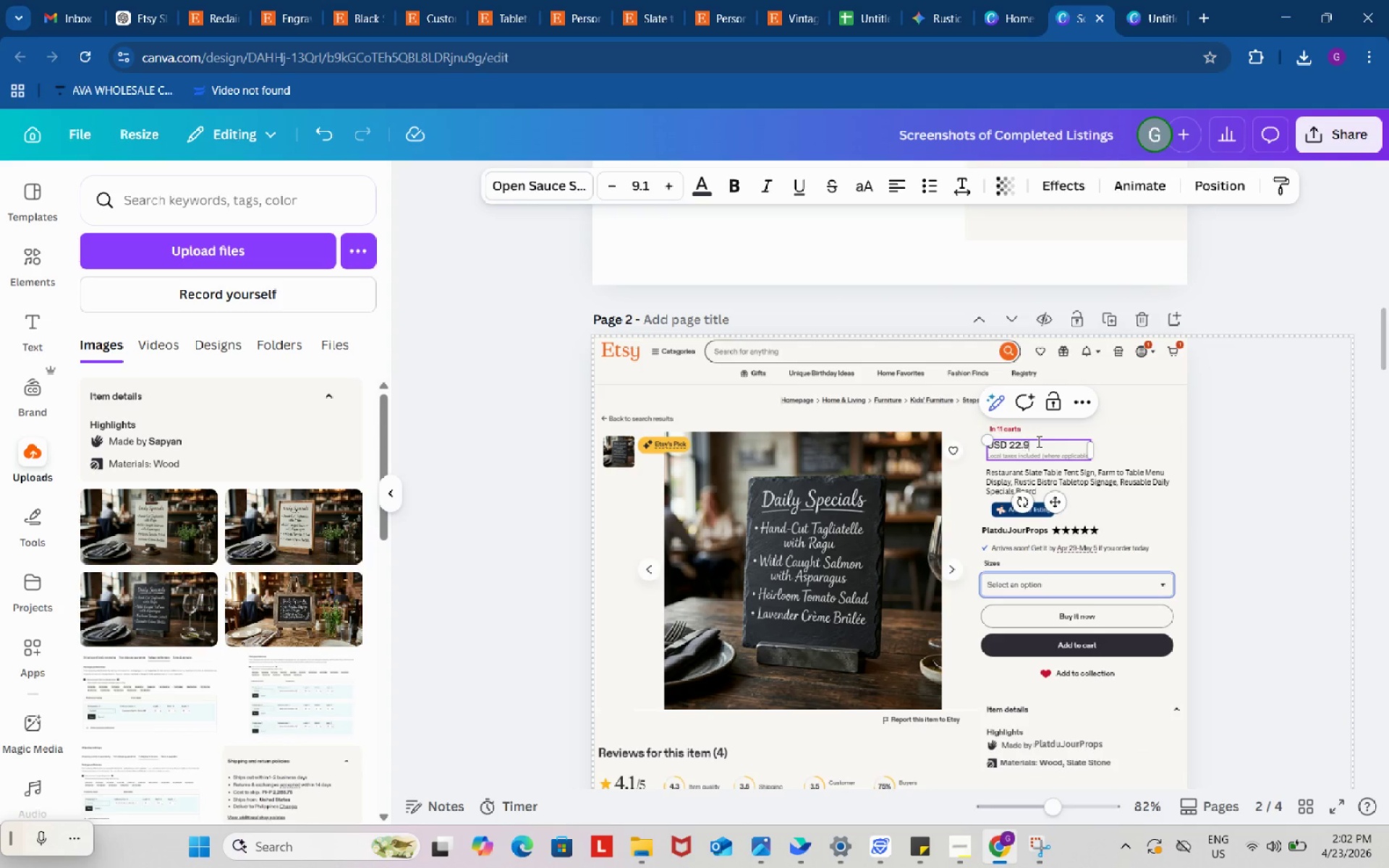 
key(Numpad9)
 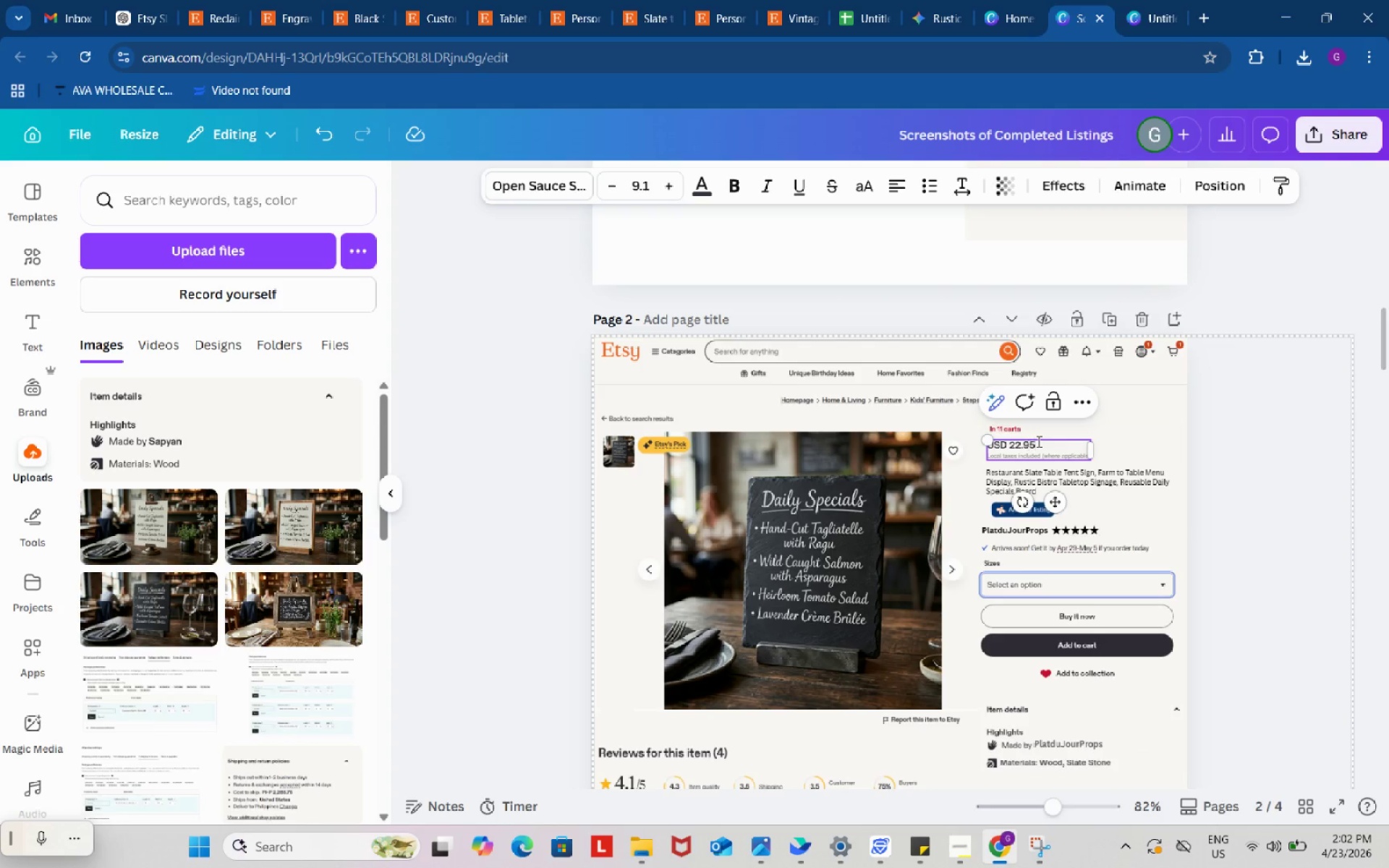 
key(Numpad5)
 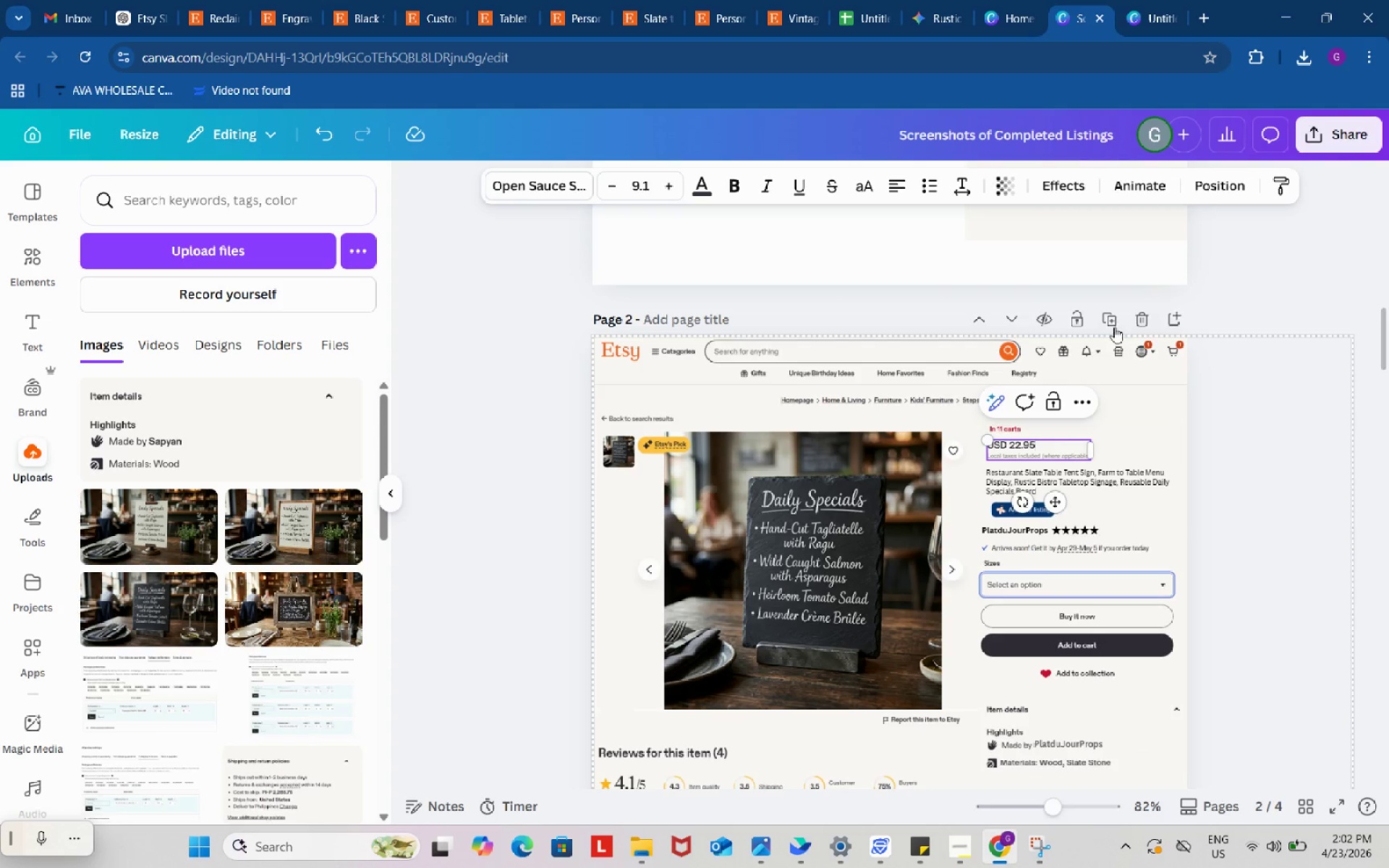 
left_click([1113, 320])
 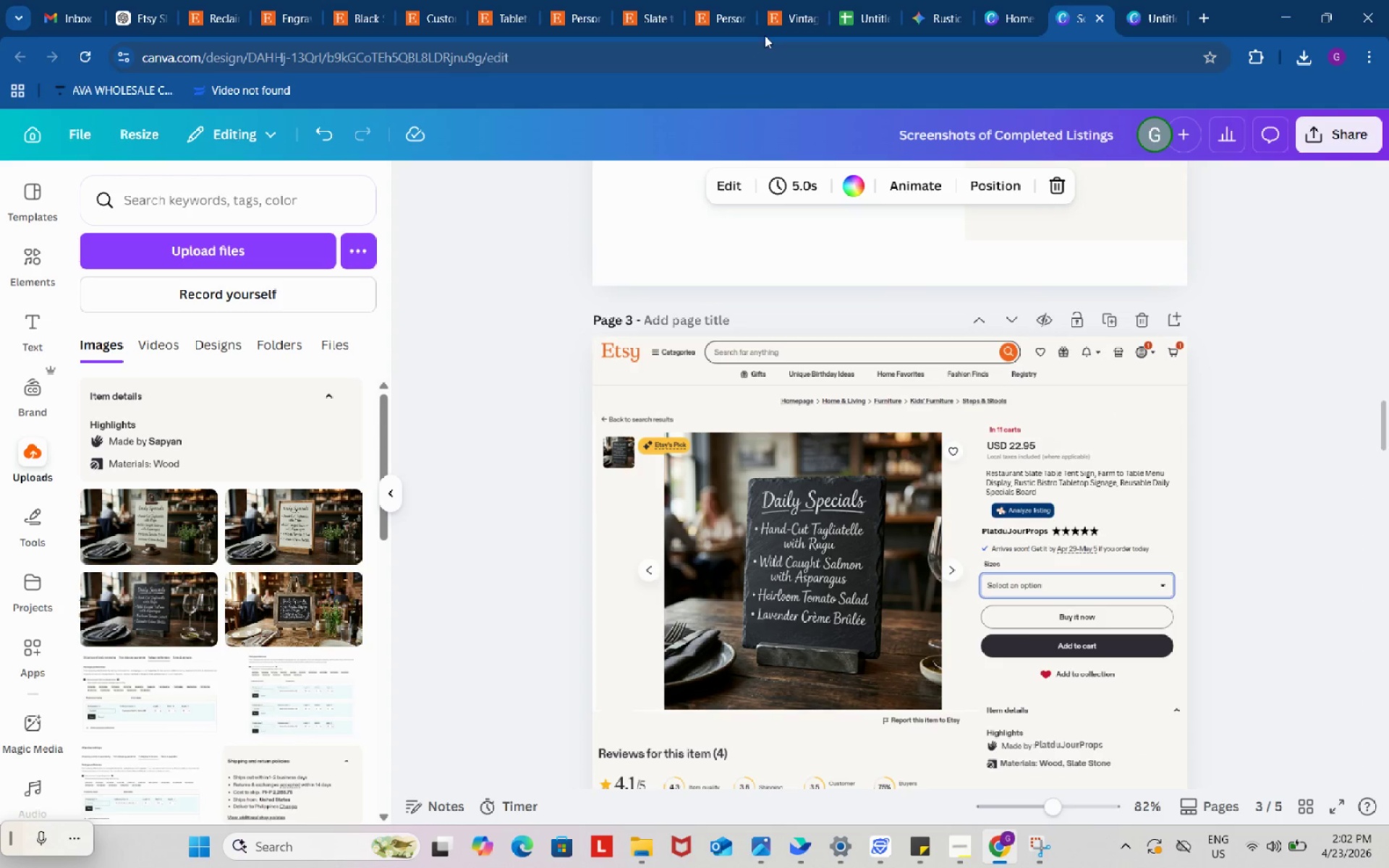 
left_click([642, 11])
 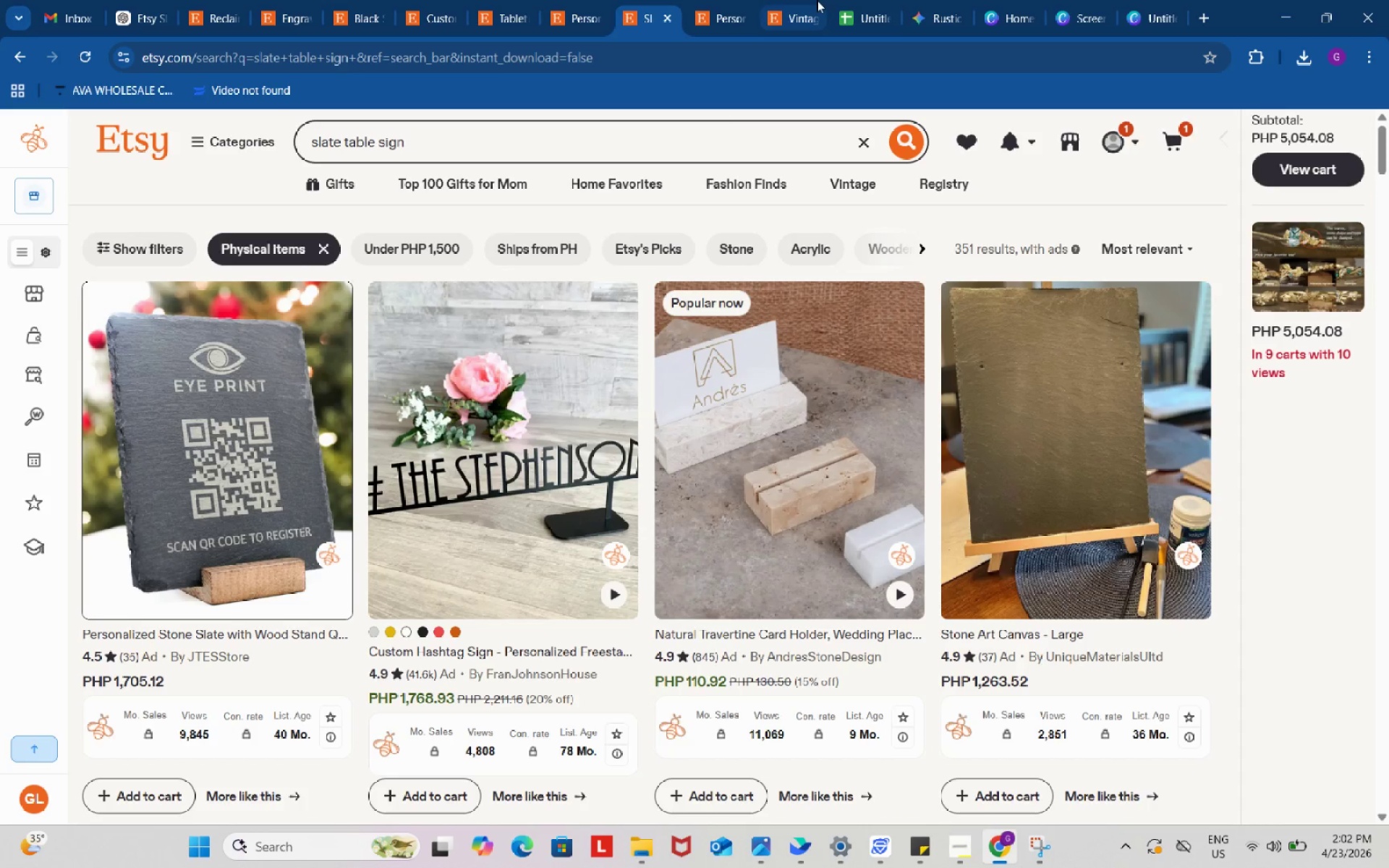 
left_click([875, 0])
 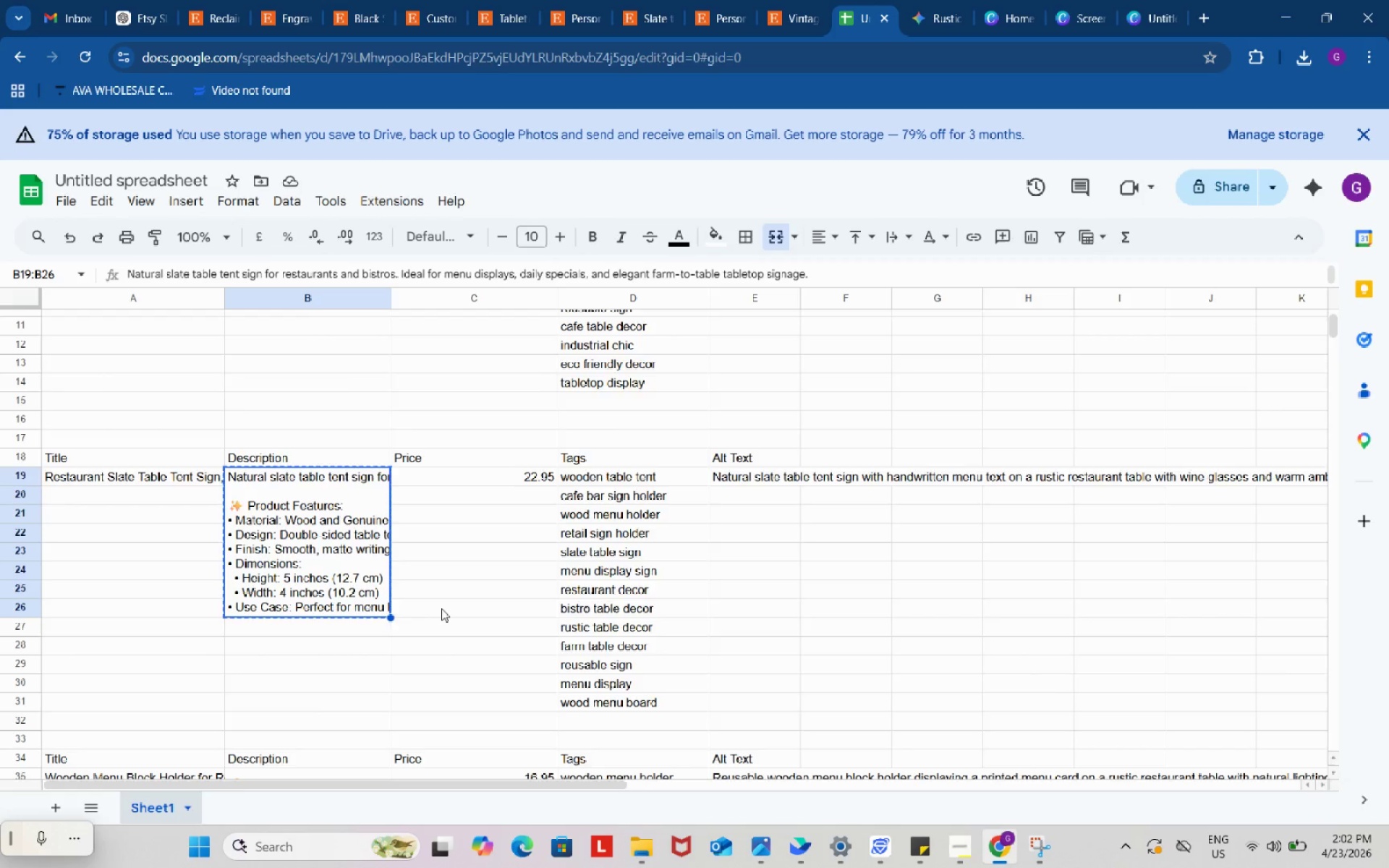 
scroll: coordinate [448, 608], scroll_direction: down, amount: 2.0
 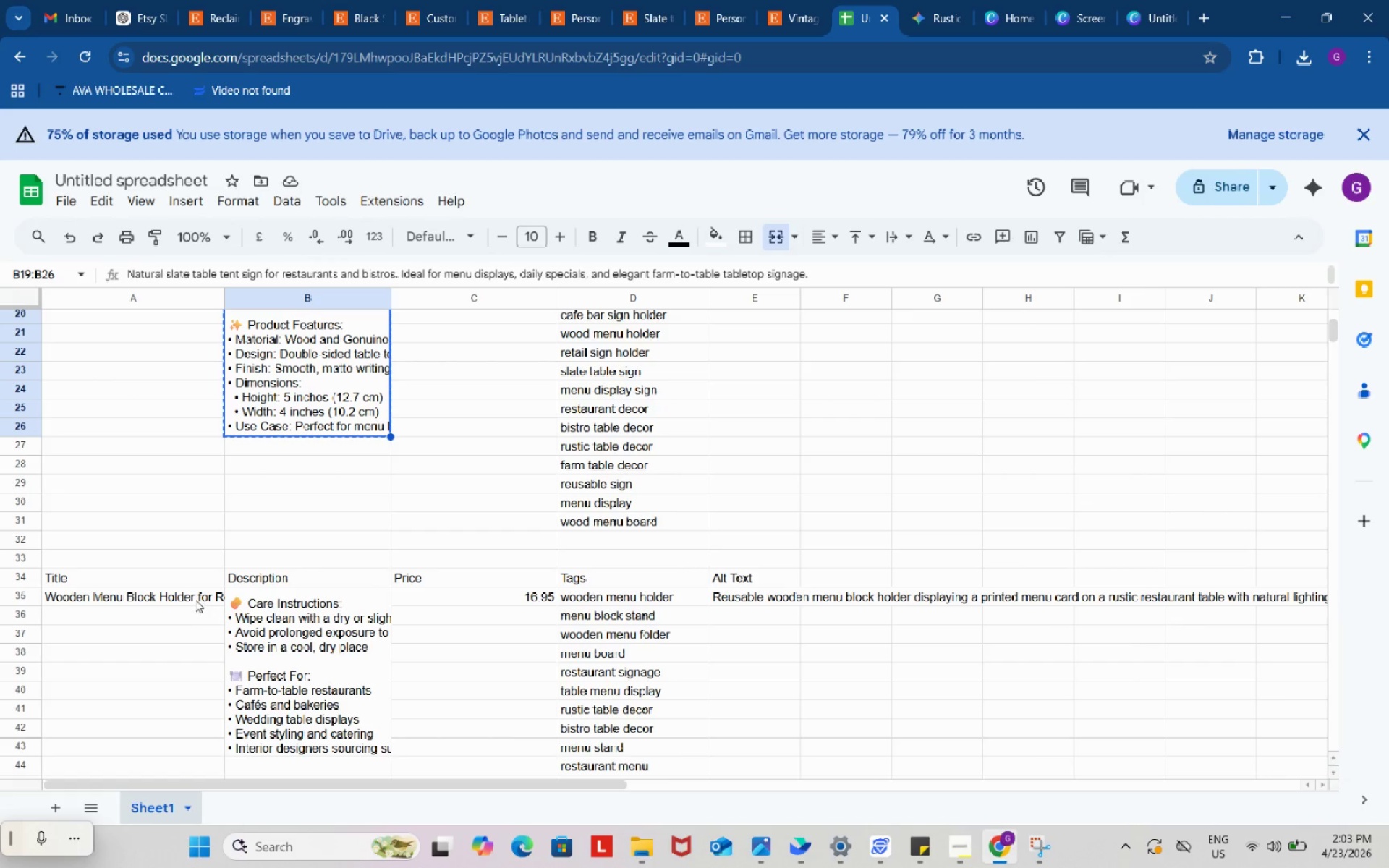 
left_click([195, 600])
 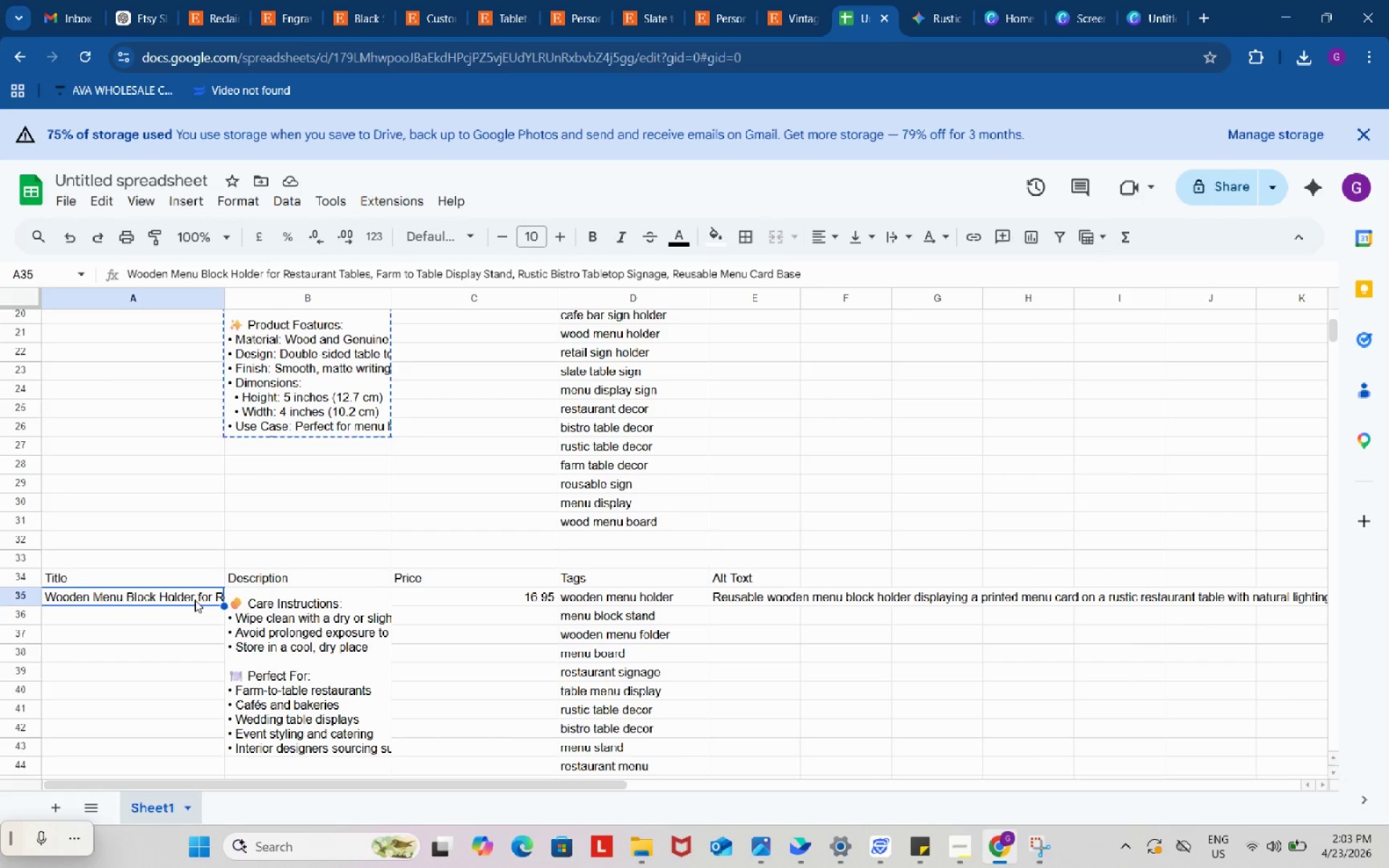 
key(Control+ControlLeft)
 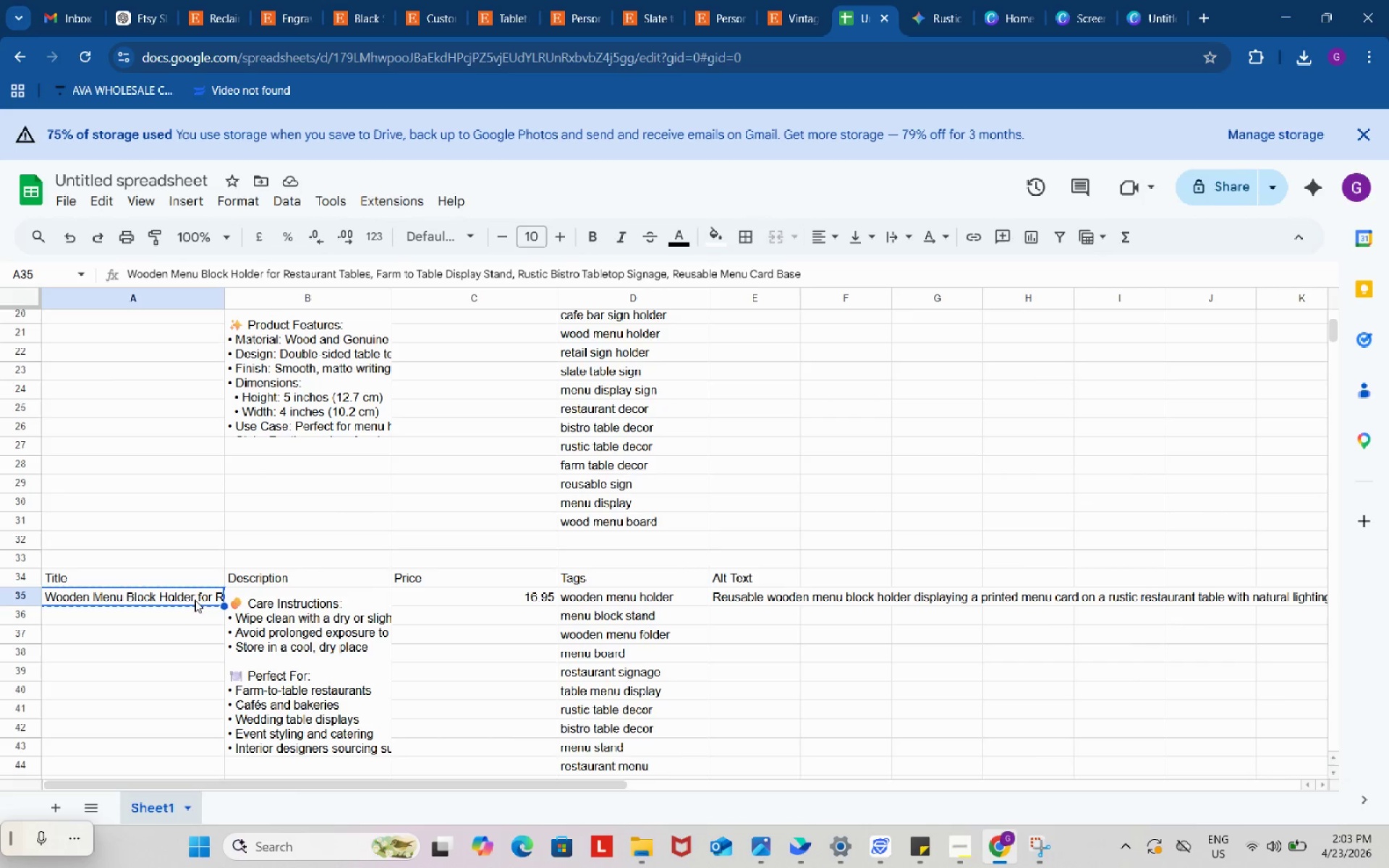 
key(Control+C)
 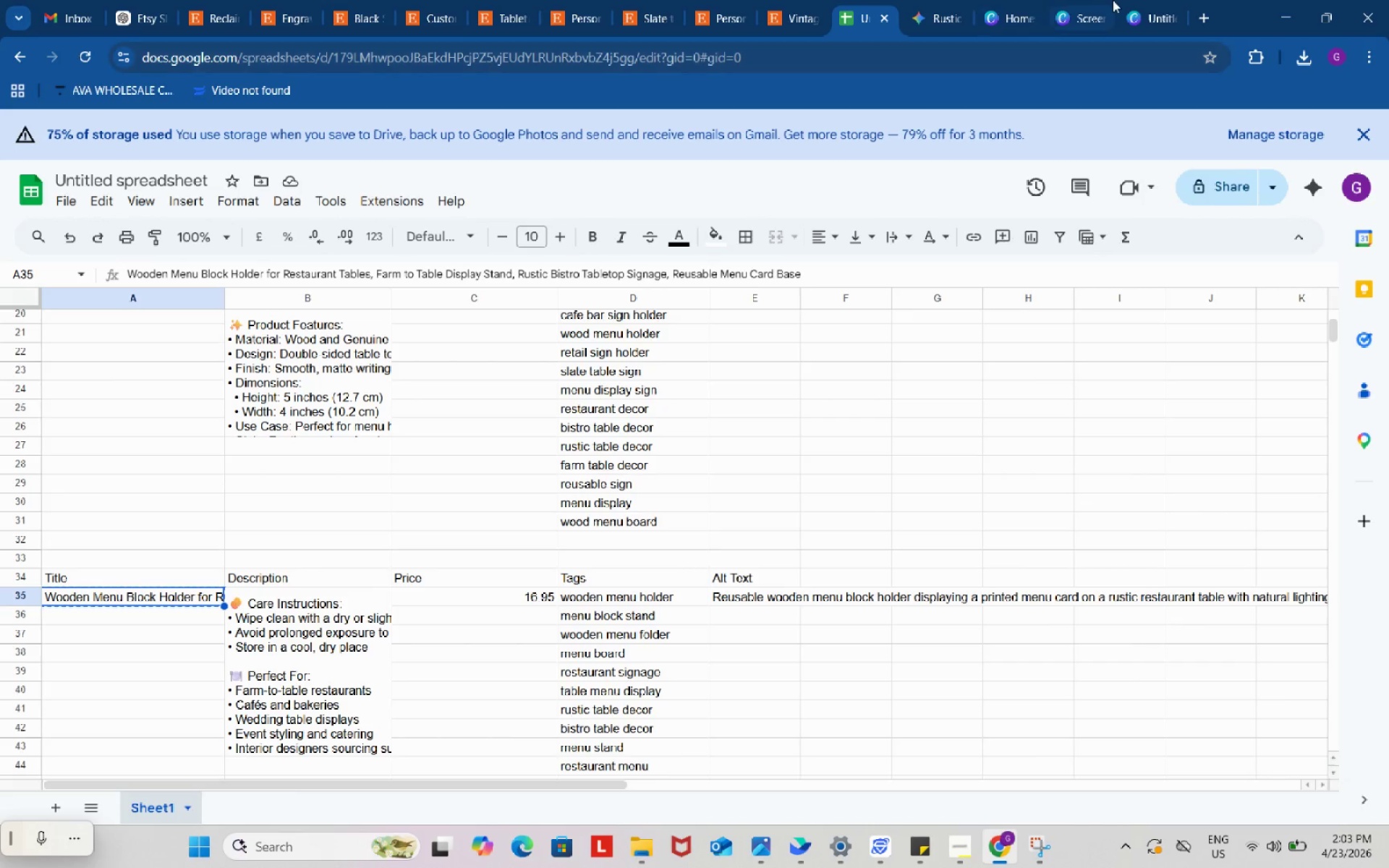 
left_click([1114, 0])
 